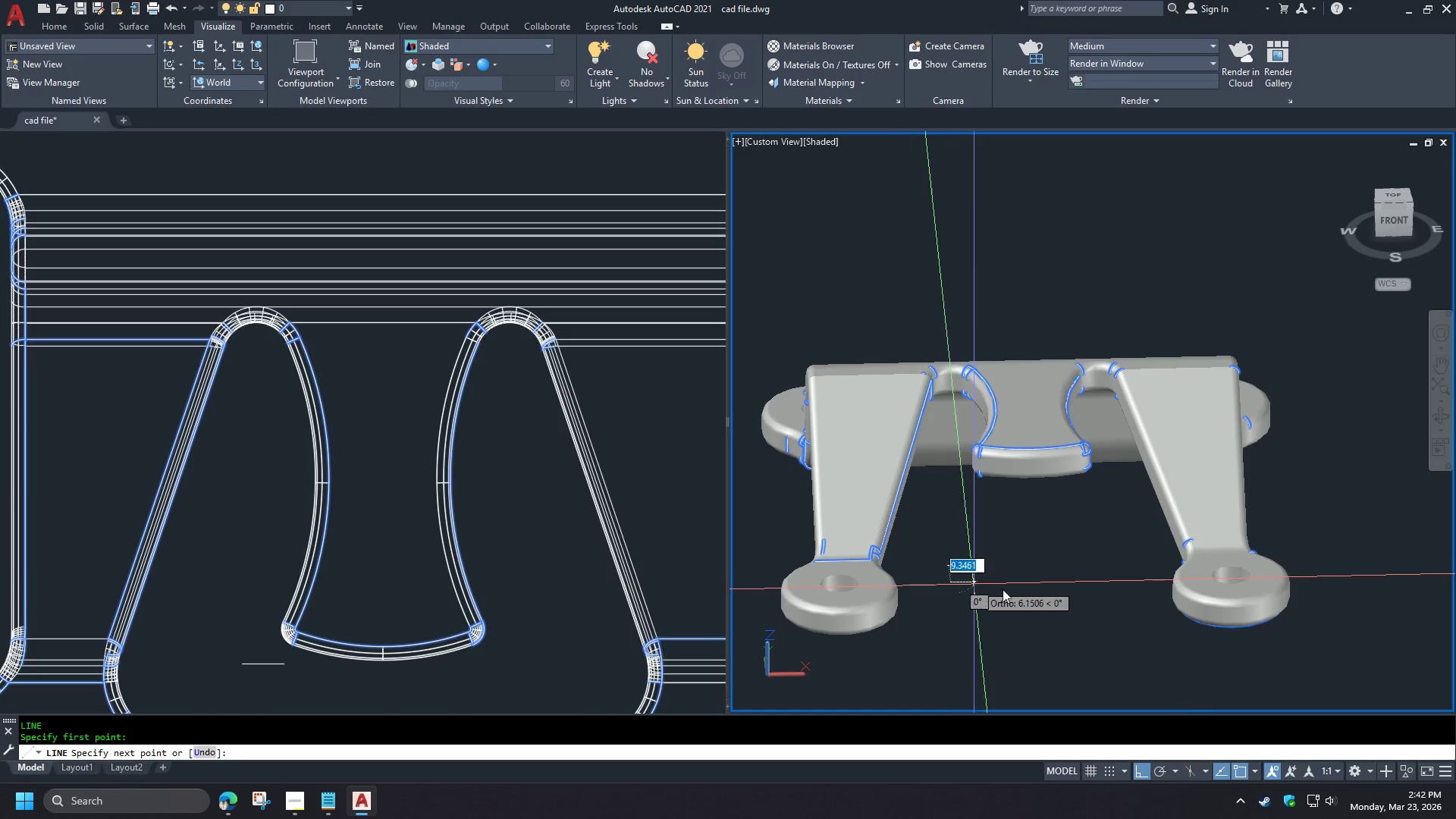 
double_click([1012, 589])
 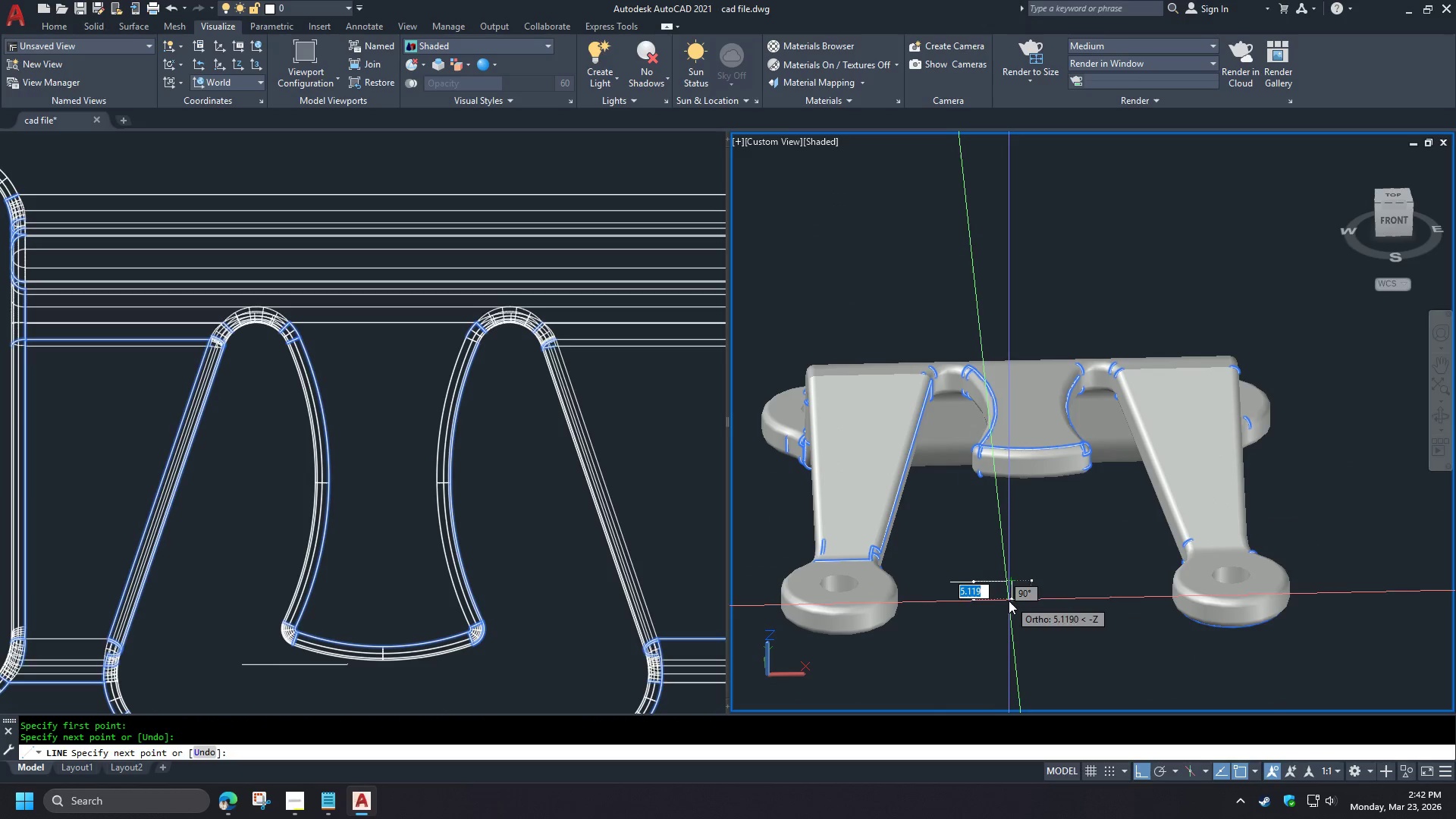 
key(Space)
 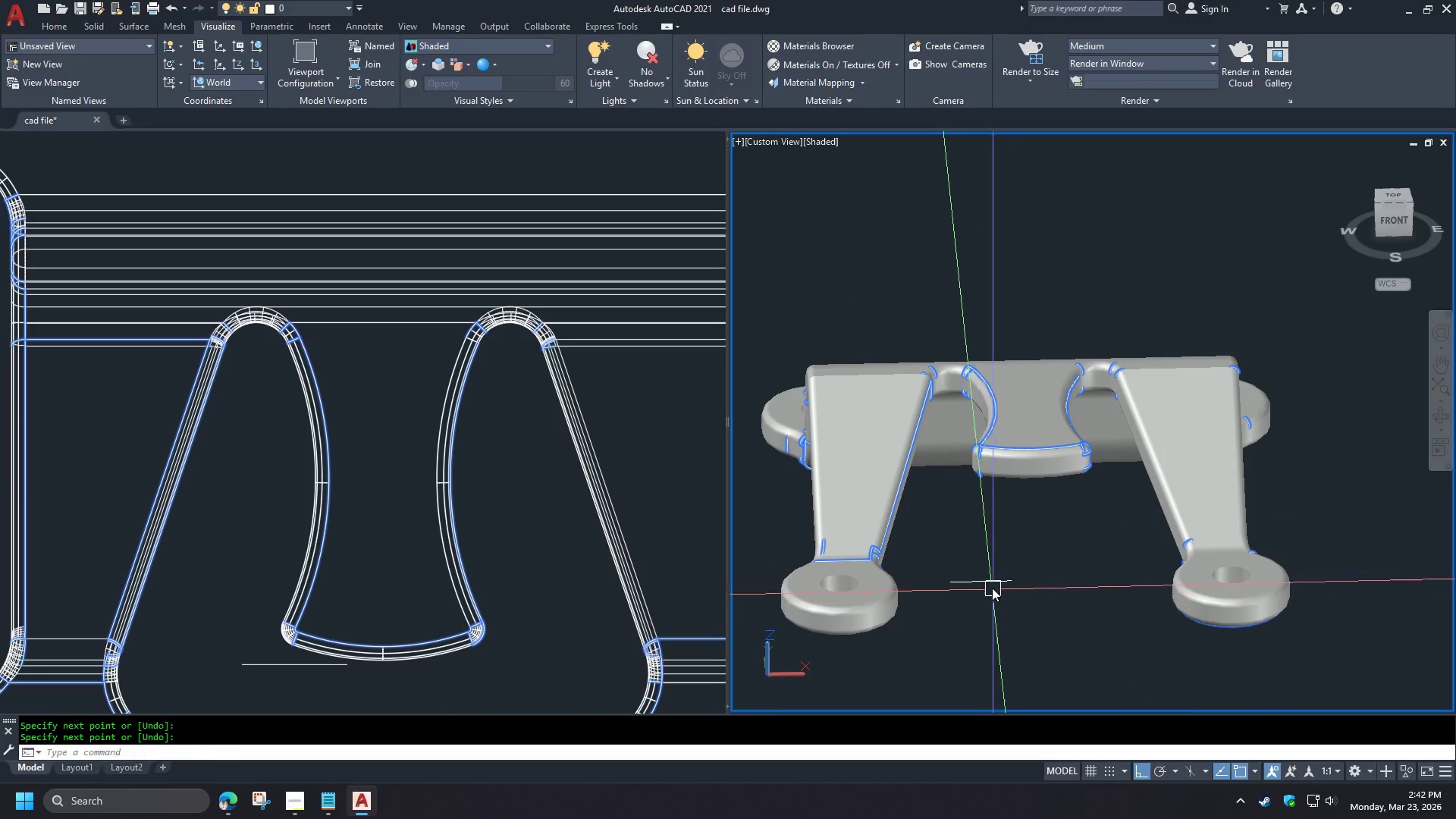 
left_click([990, 582])
 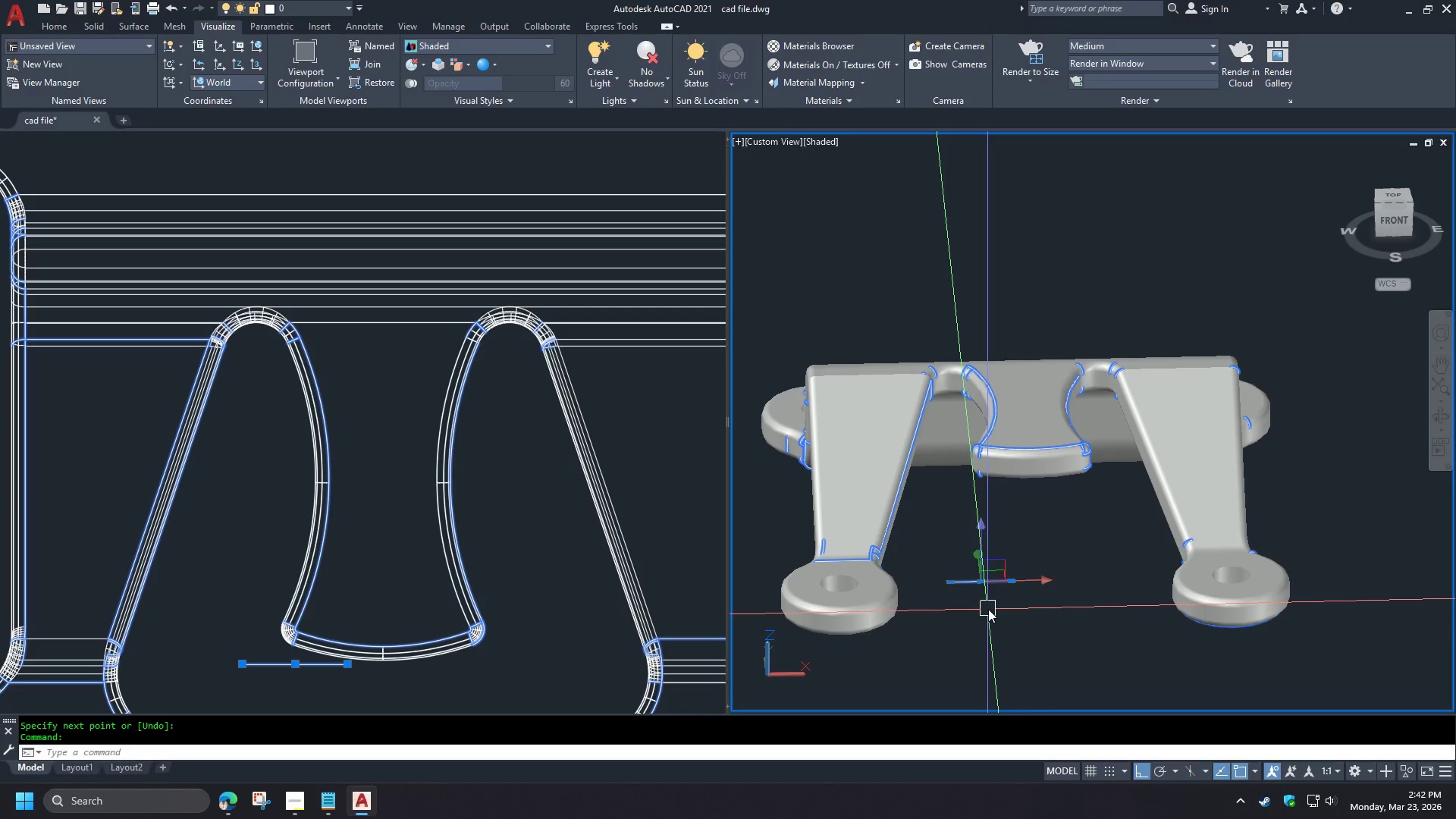 
type(ere)
key(Escape)
type(re )
 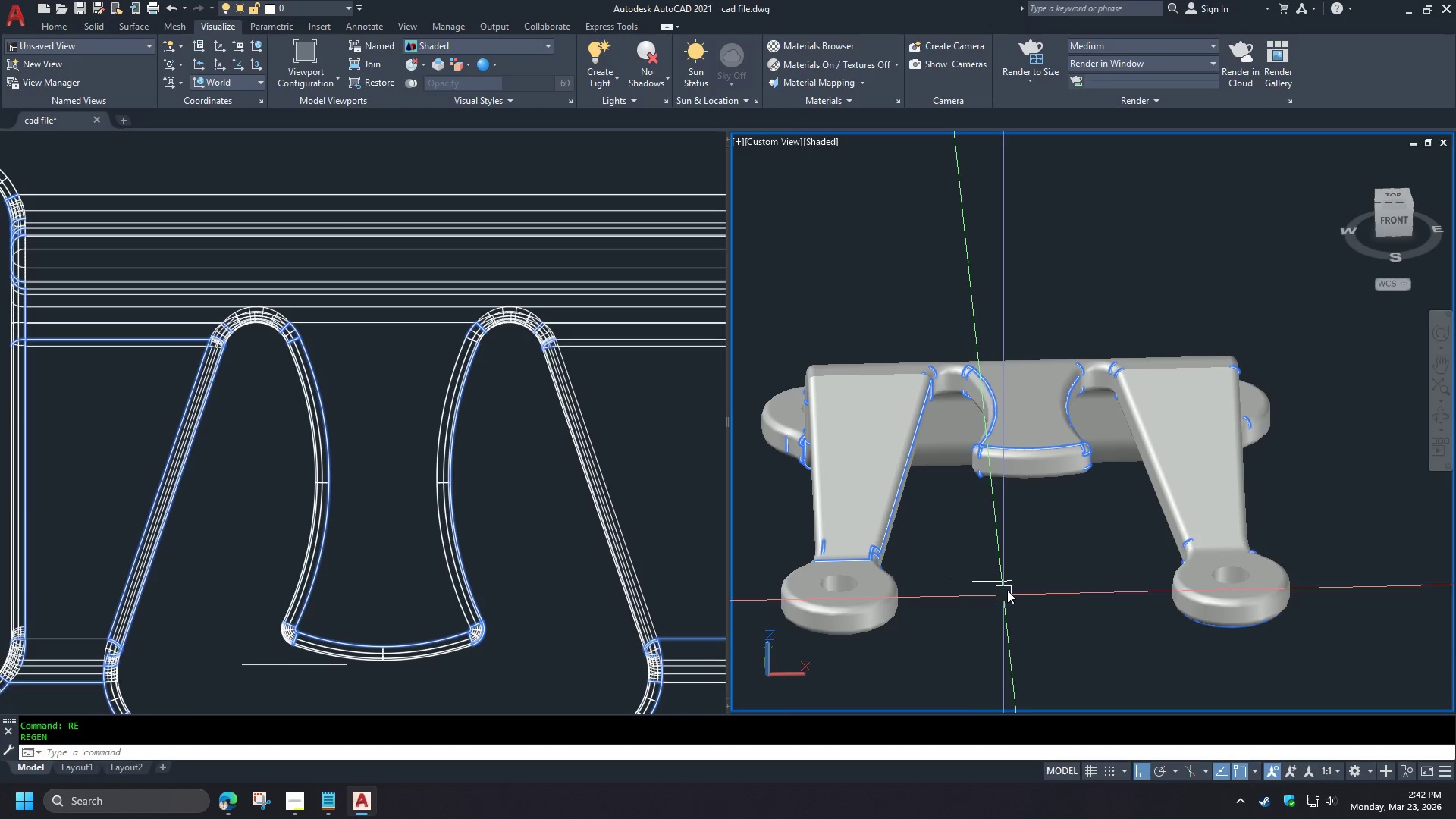 
hold_key(key=ShiftLeft, duration=0.56)
 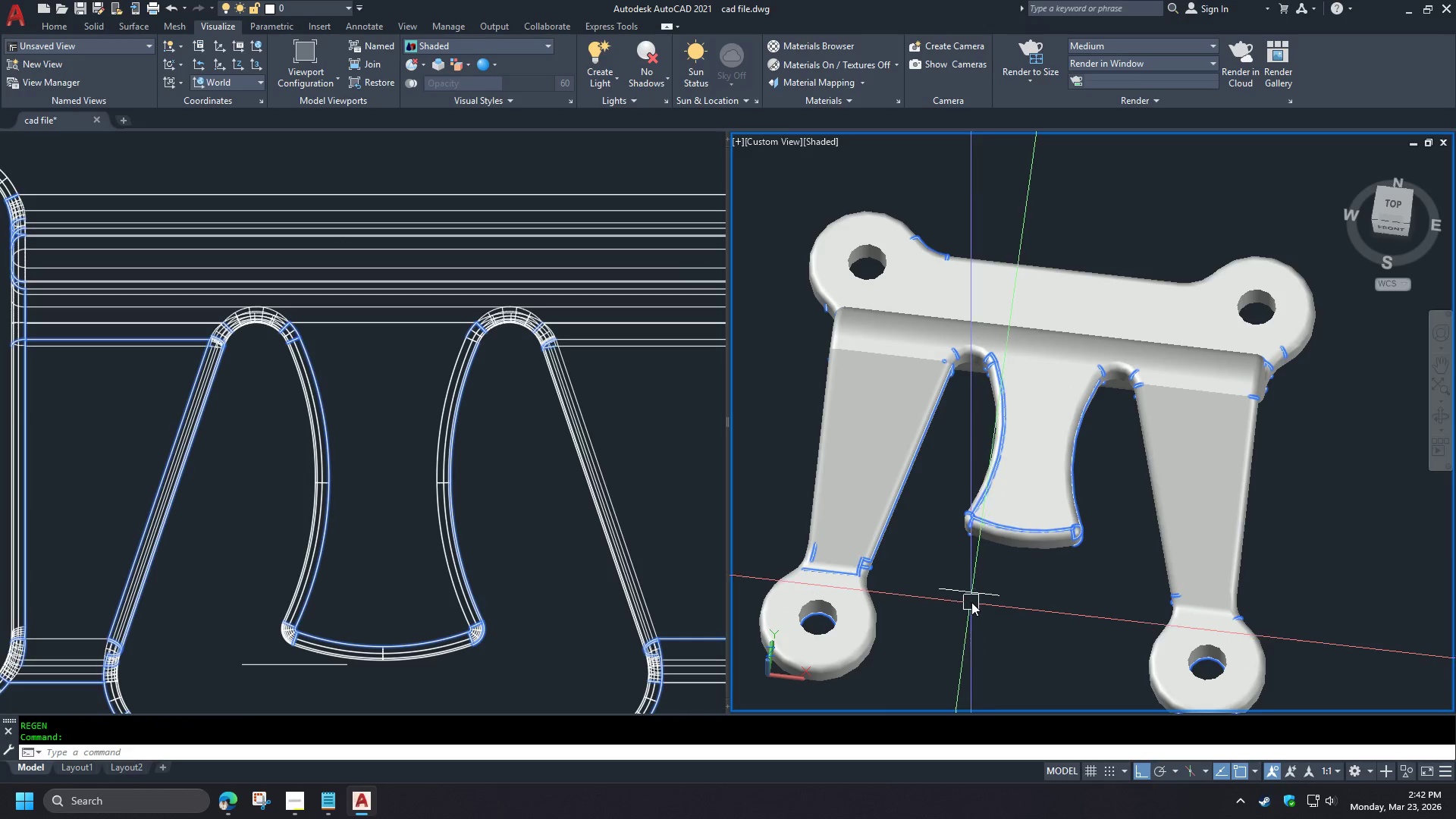 
left_click([971, 595])
 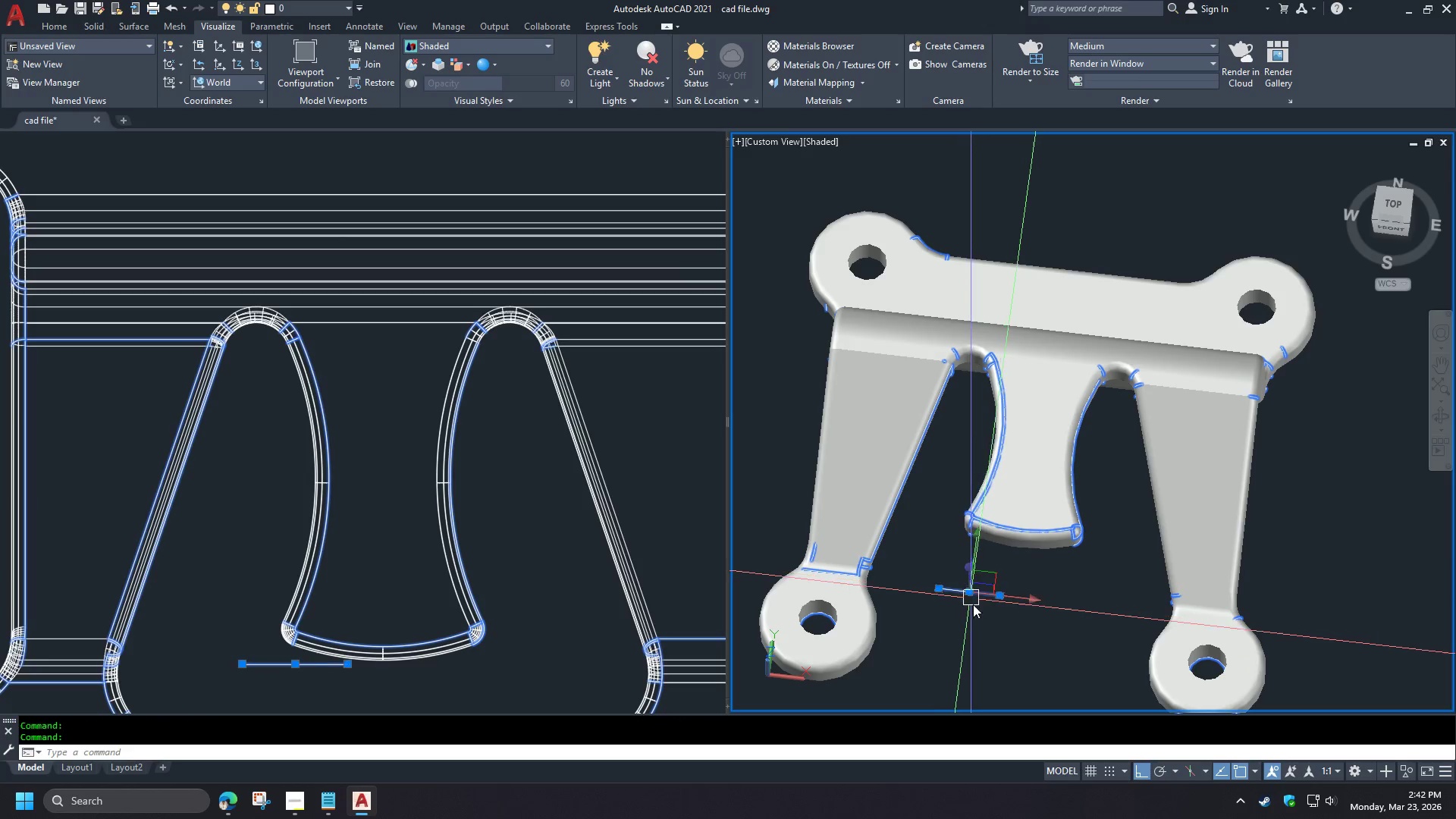 
type(e vs 2 re vs )
 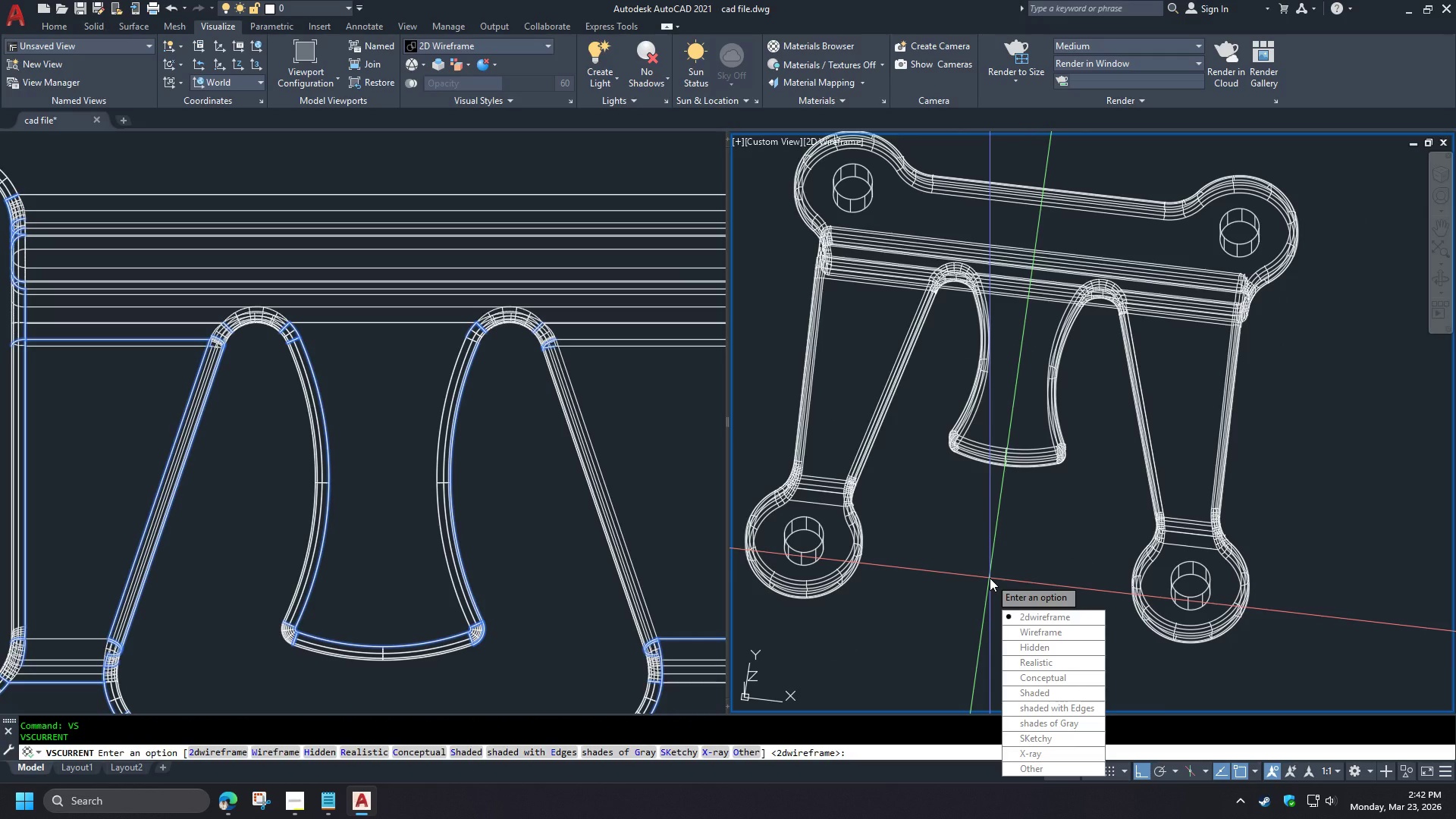 
key(S)
 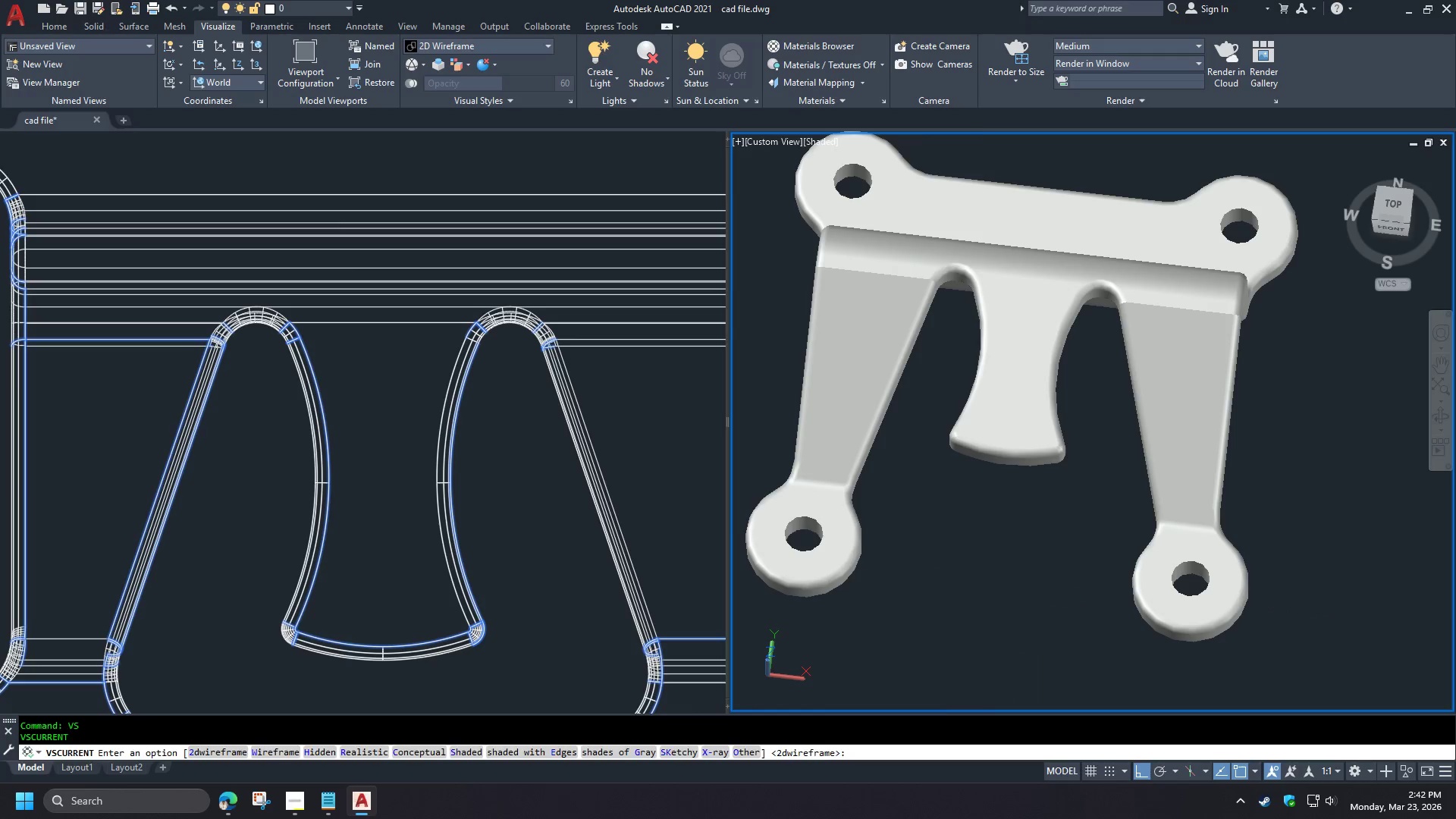 
key(Space)
 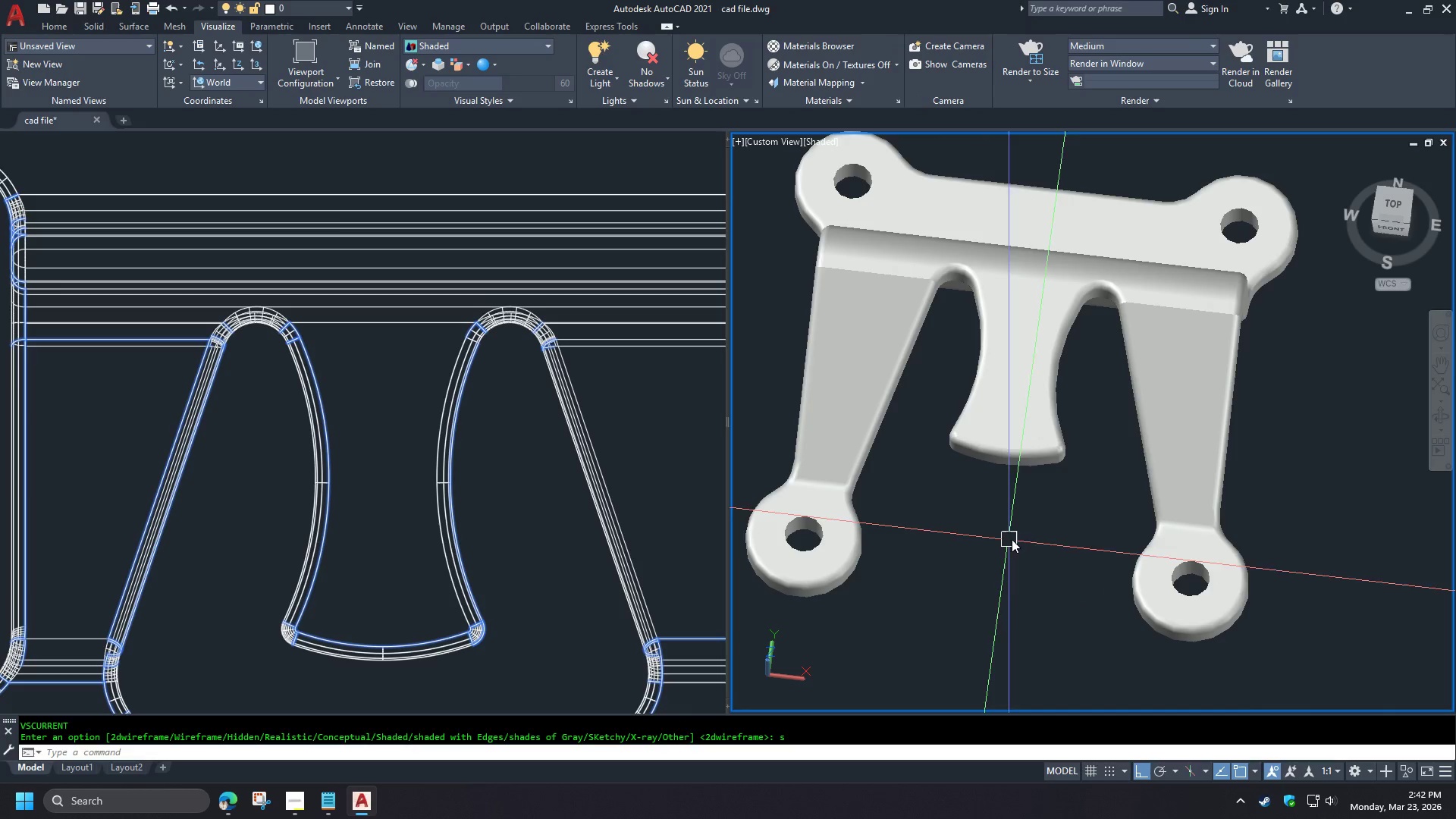 
hold_key(key=ShiftLeft, duration=1.51)
 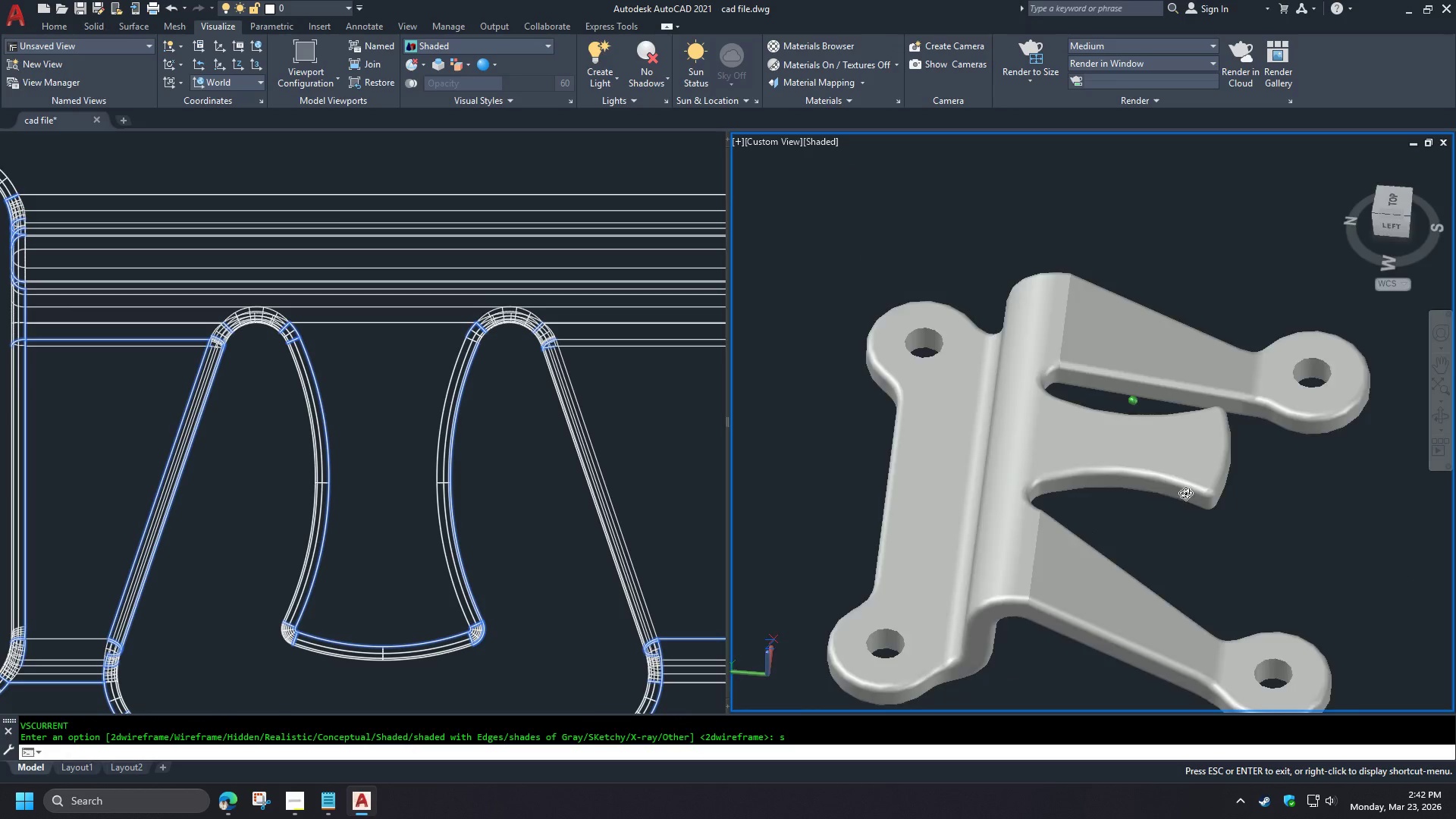 
hold_key(key=ShiftLeft, duration=1.5)
 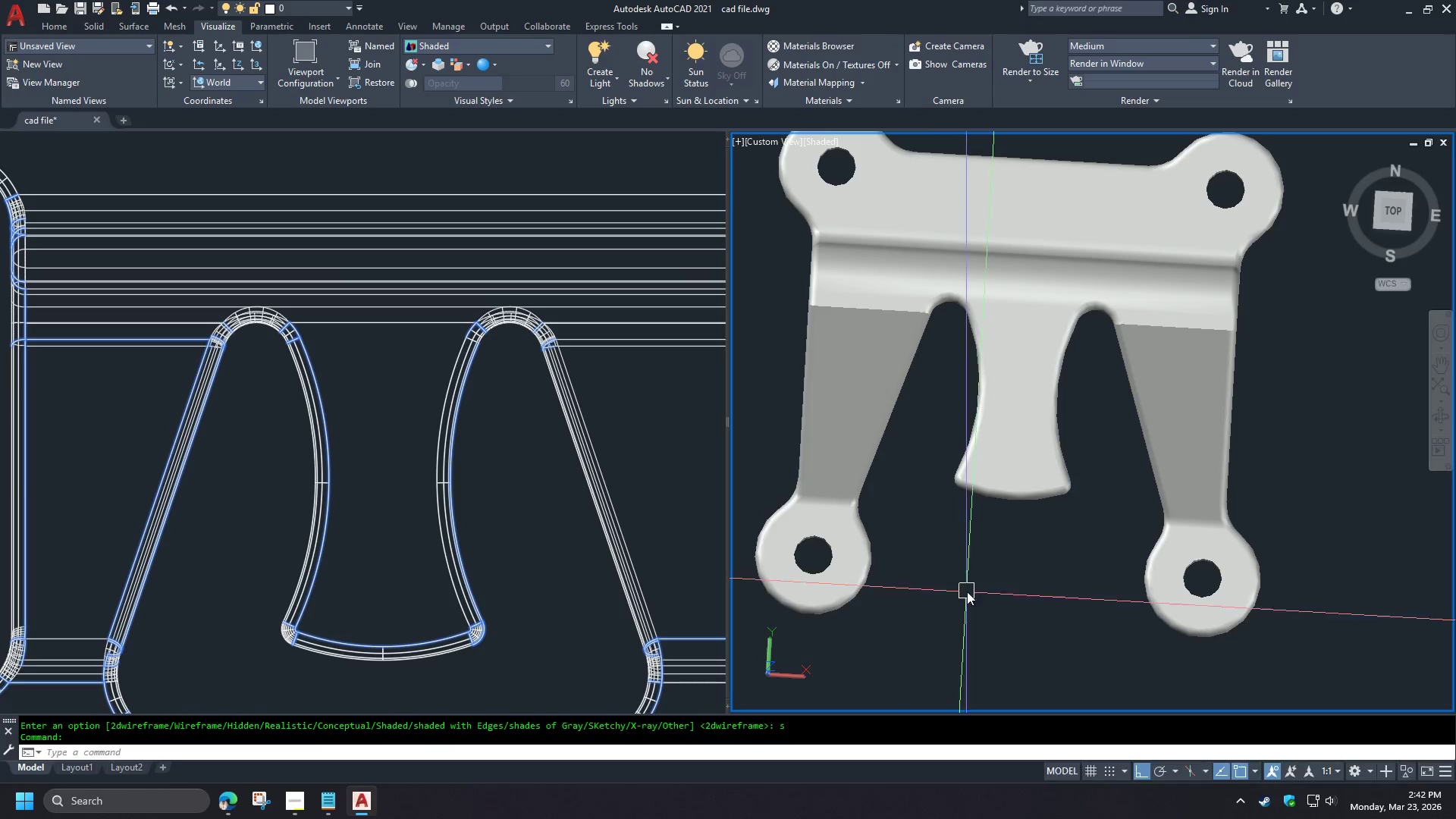 
hold_key(key=ShiftLeft, duration=0.52)
 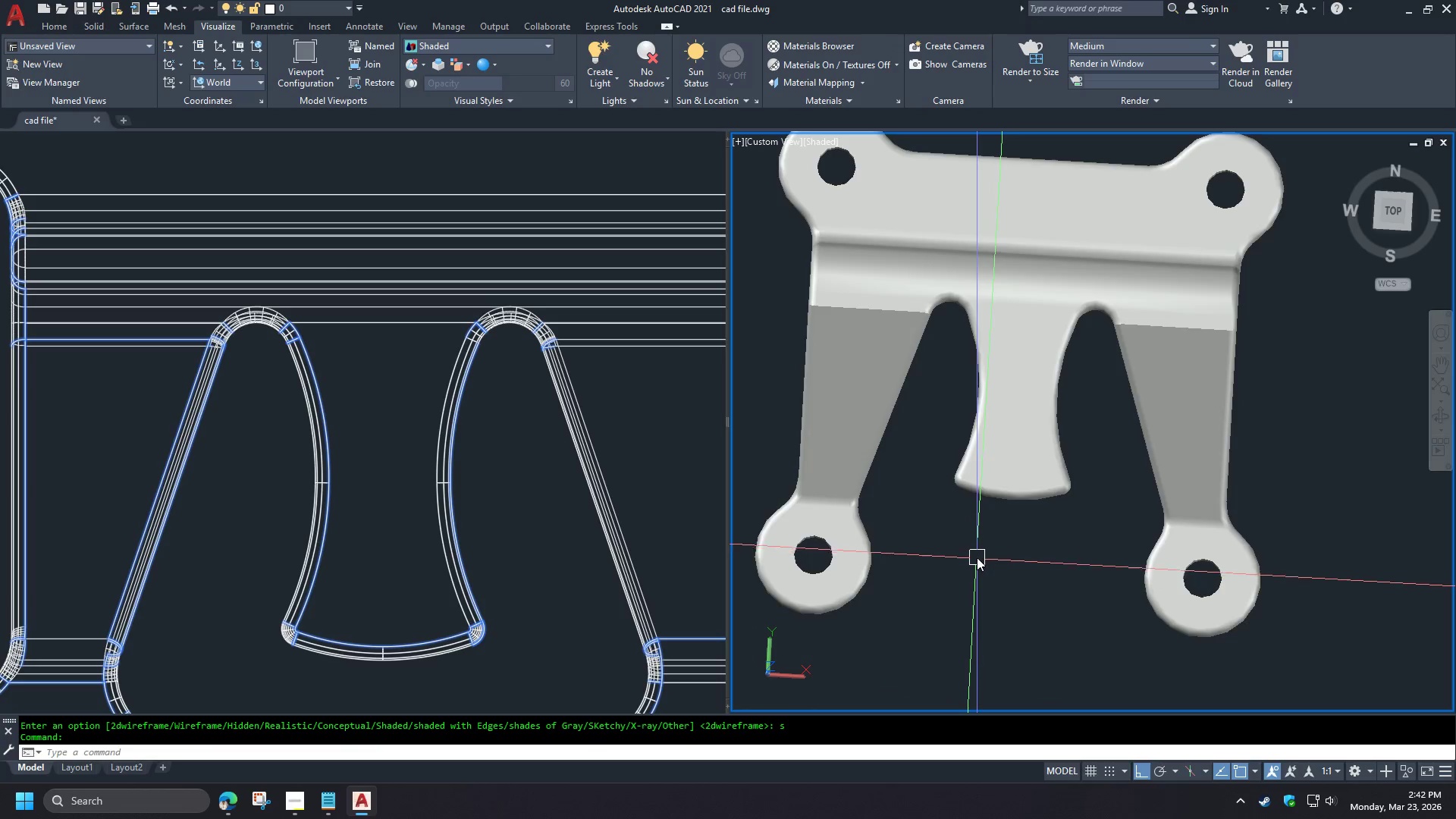 
hold_key(key=ShiftLeft, duration=1.5)
 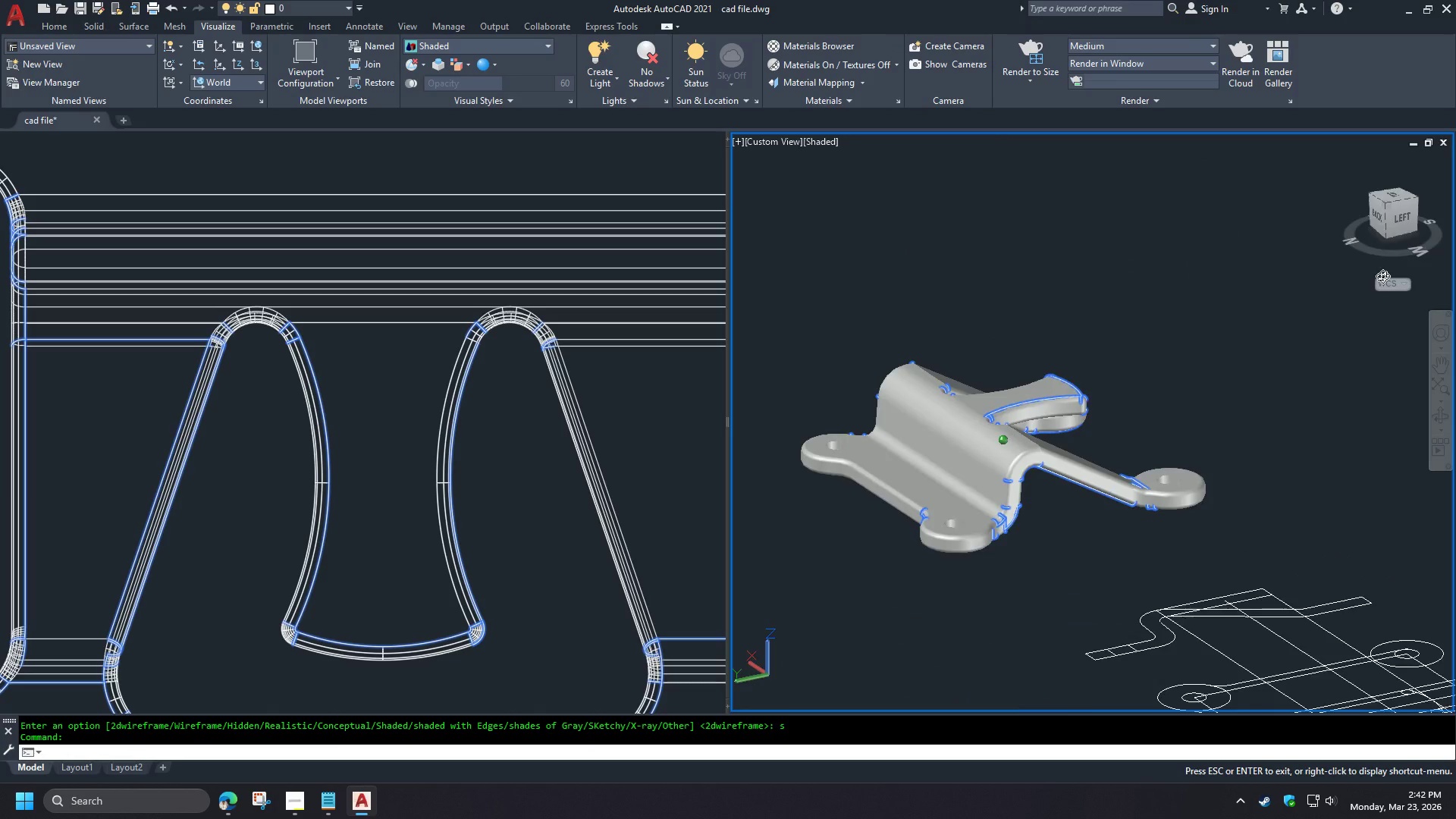 
hold_key(key=ShiftLeft, duration=1.52)
 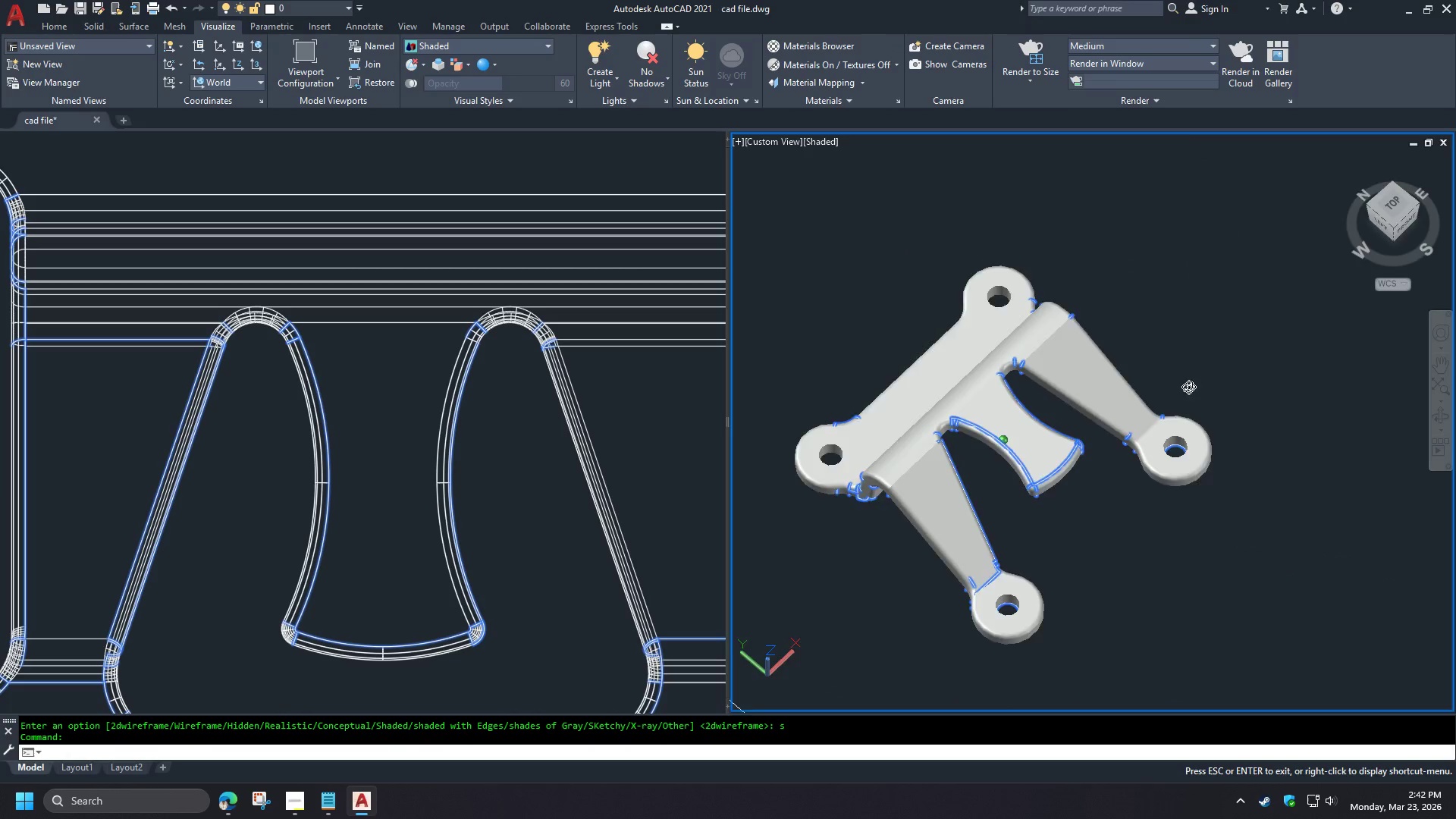 
scroll: coordinate [988, 584], scroll_direction: none, amount: 0.0
 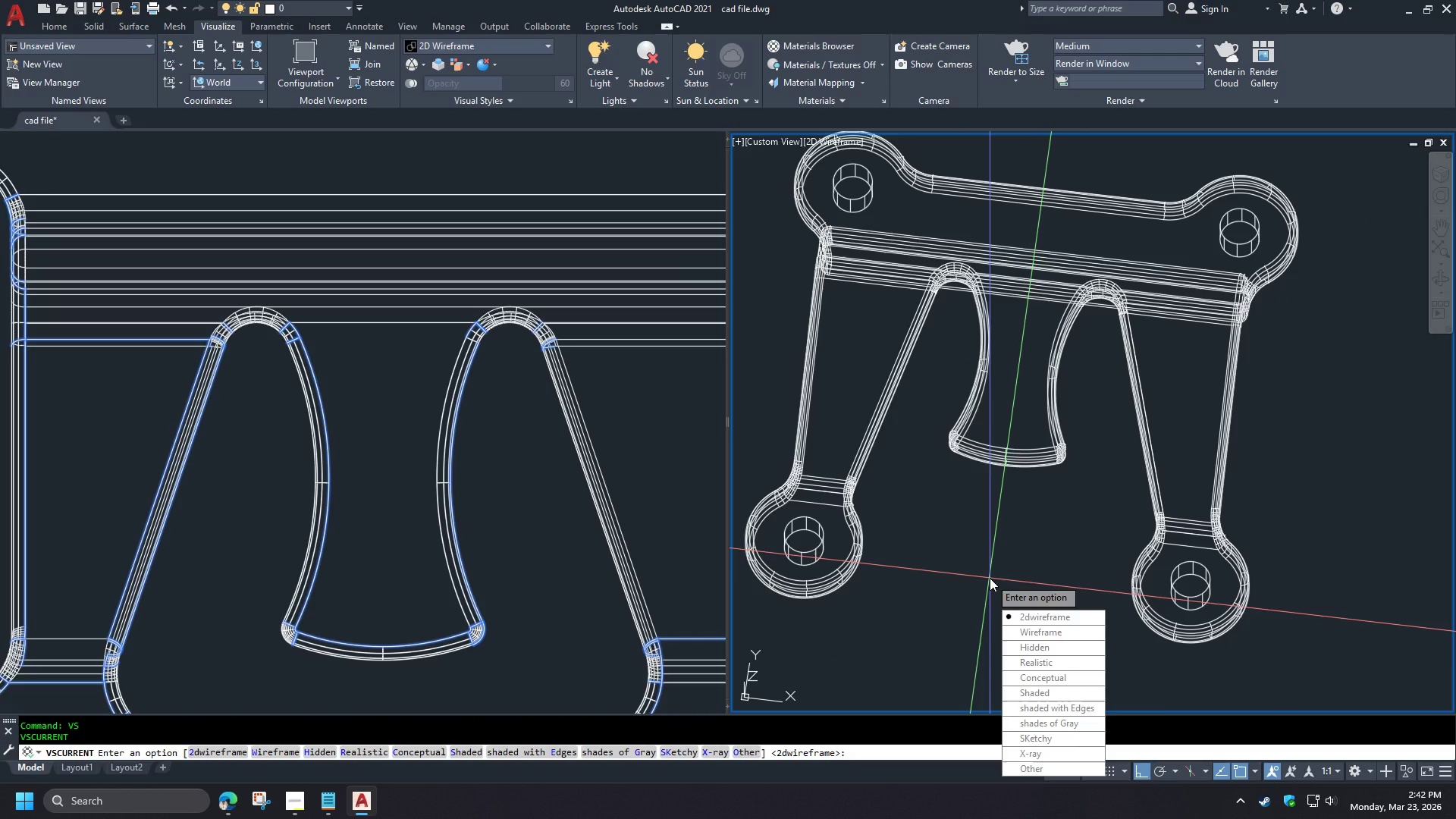 
hold_key(key=ShiftLeft, duration=1.5)
 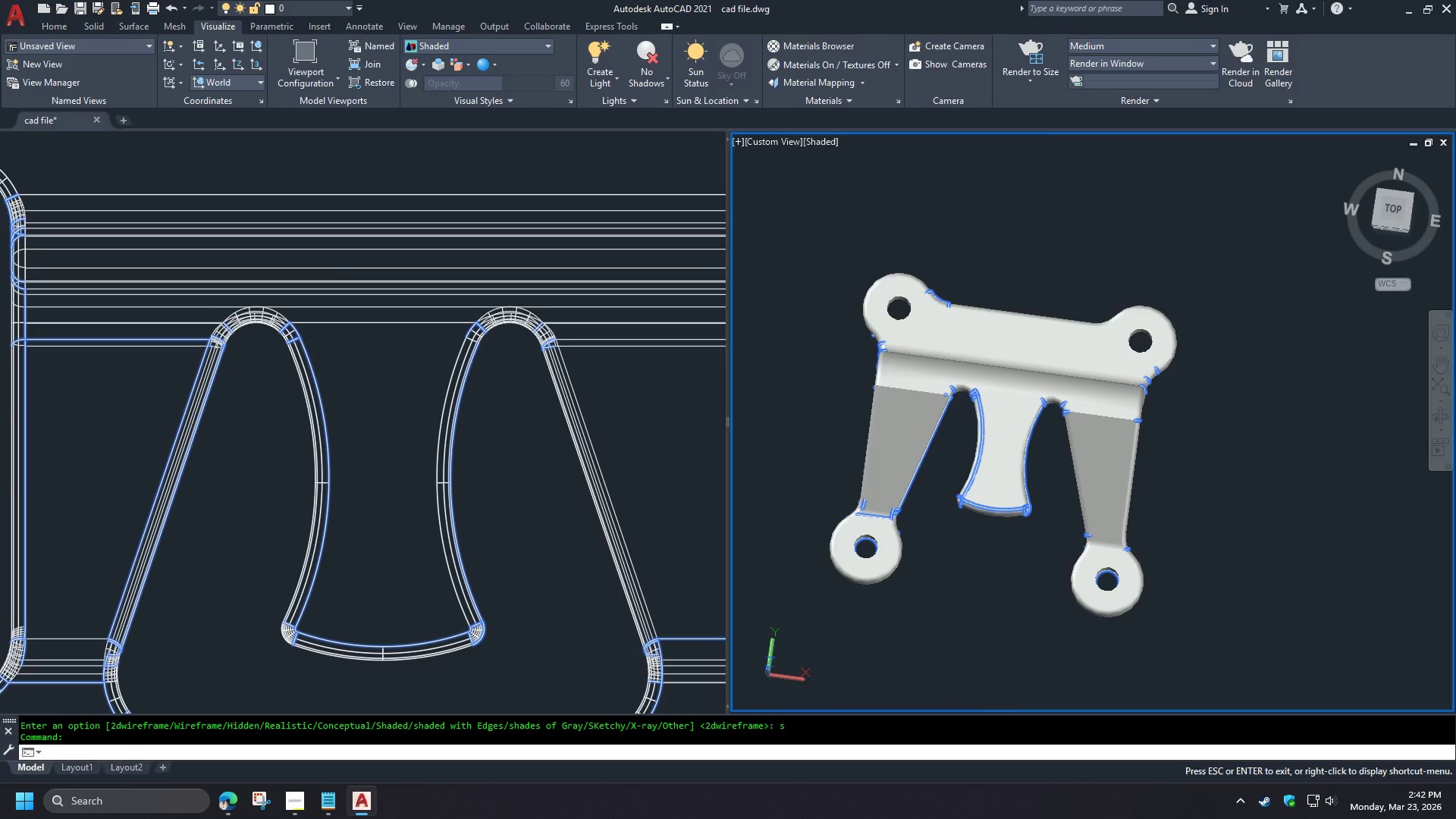 
key(Shift+ShiftLeft)
 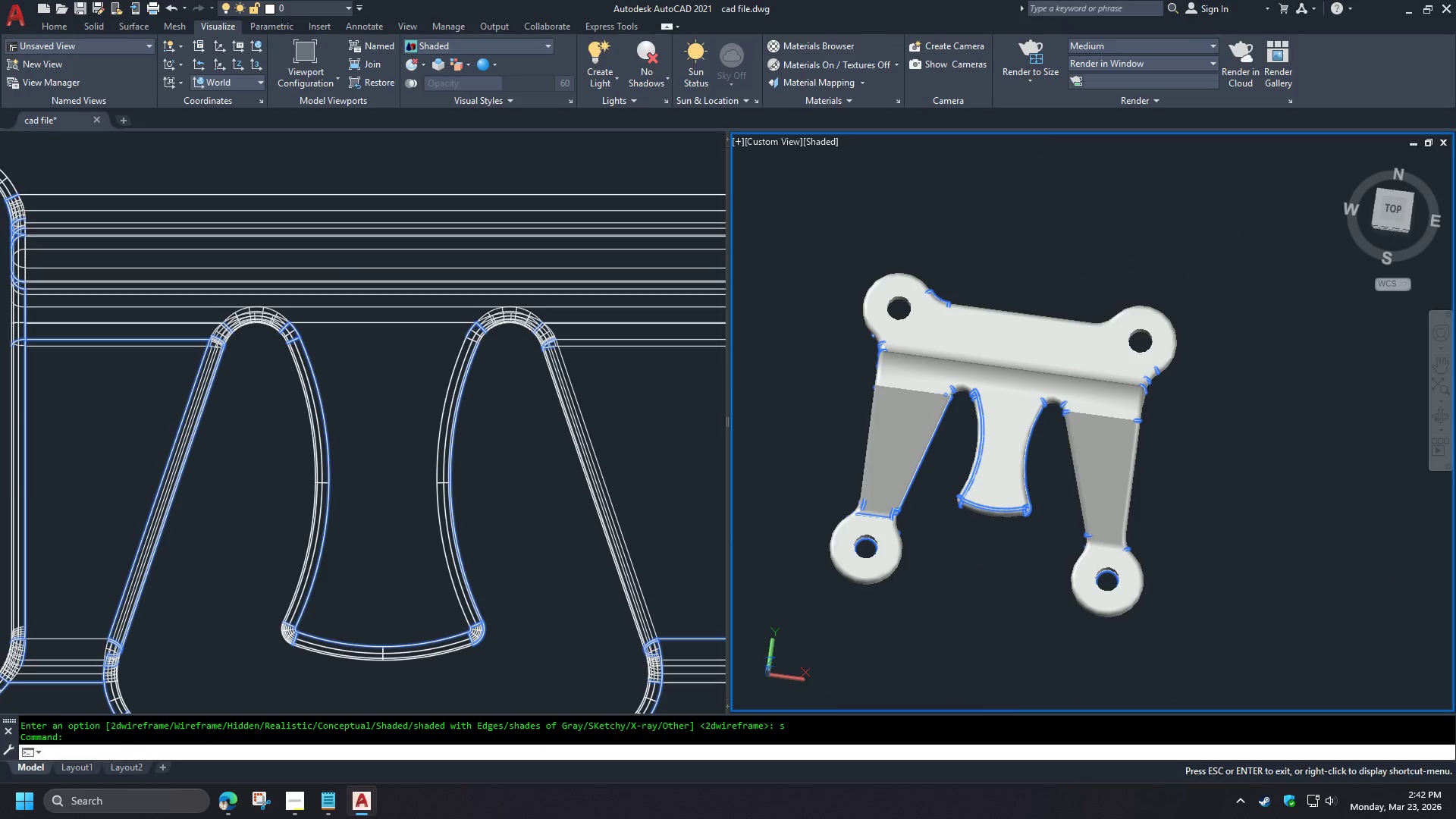 
key(Shift+ShiftLeft)
 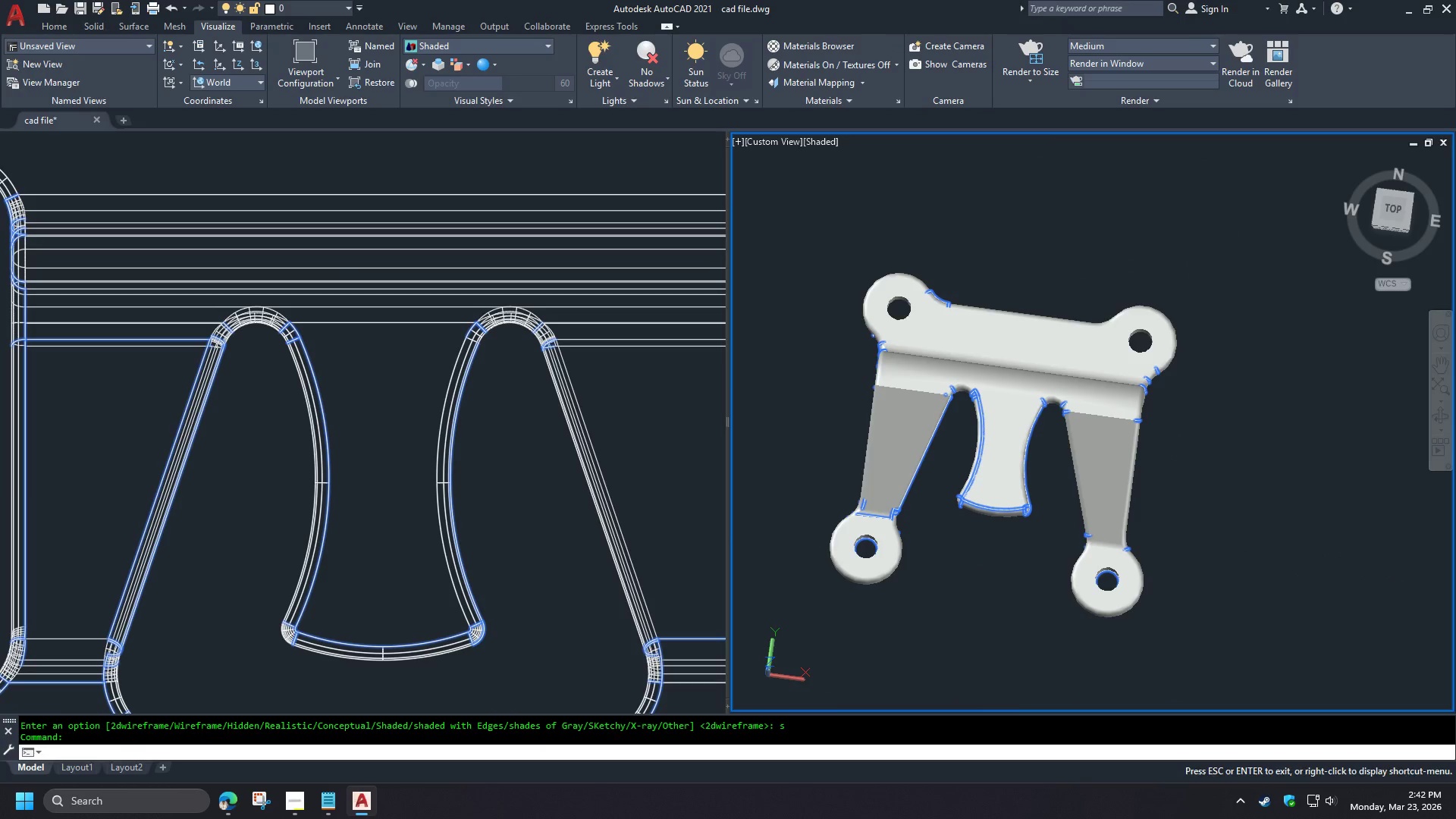 
key(Shift+ShiftLeft)
 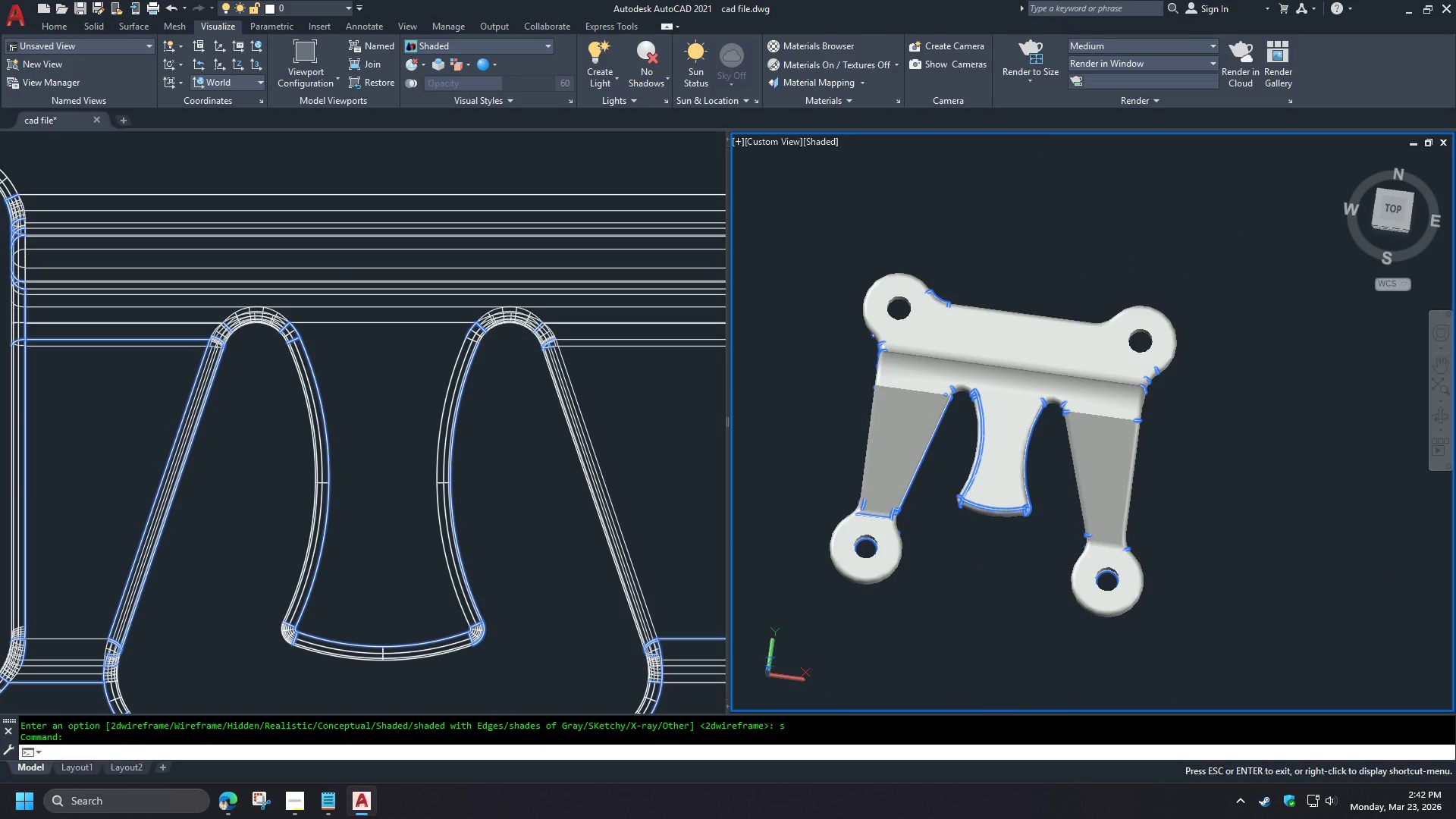 
key(Shift+ShiftLeft)
 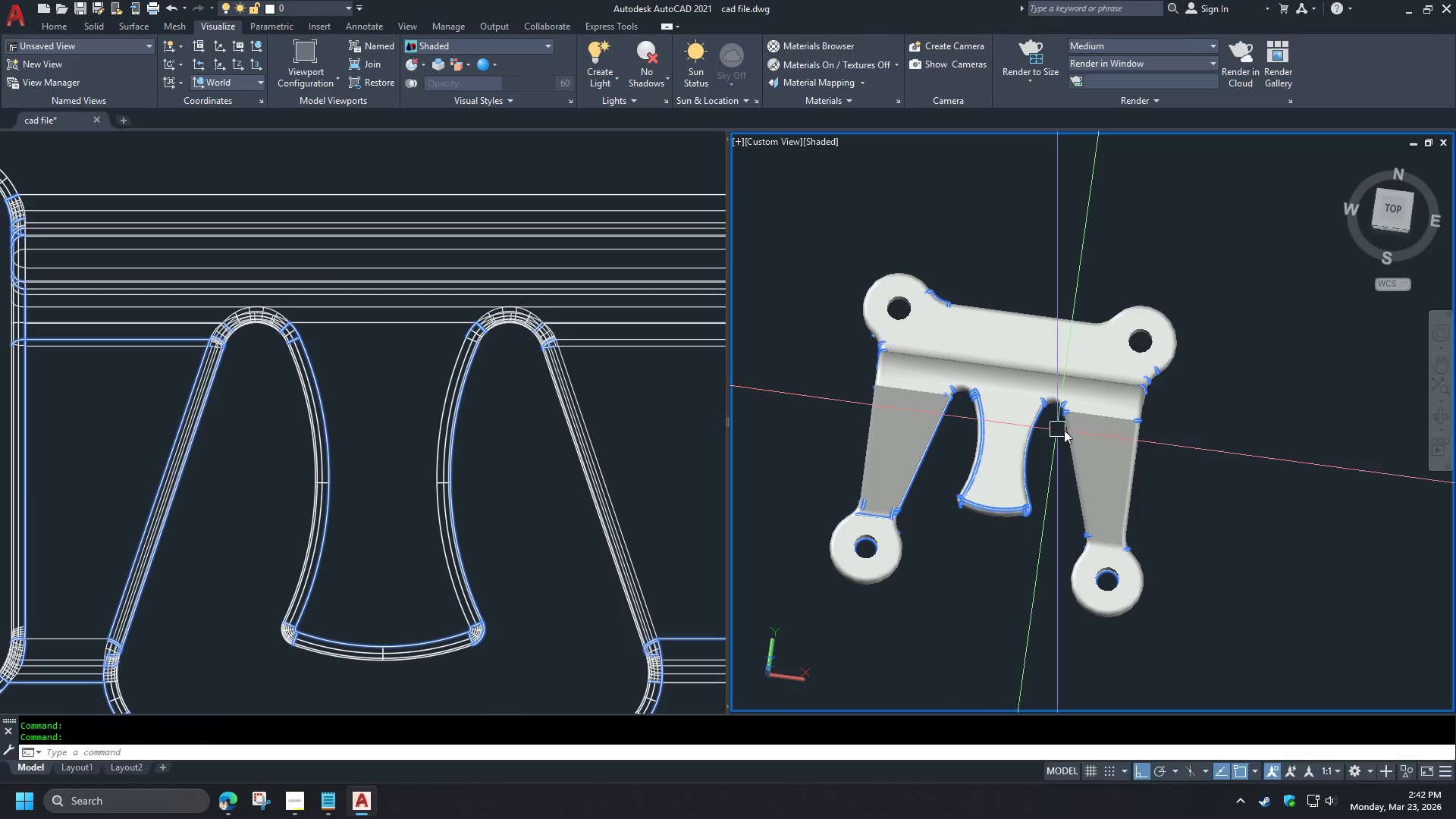 
key(Shift+ShiftLeft)
 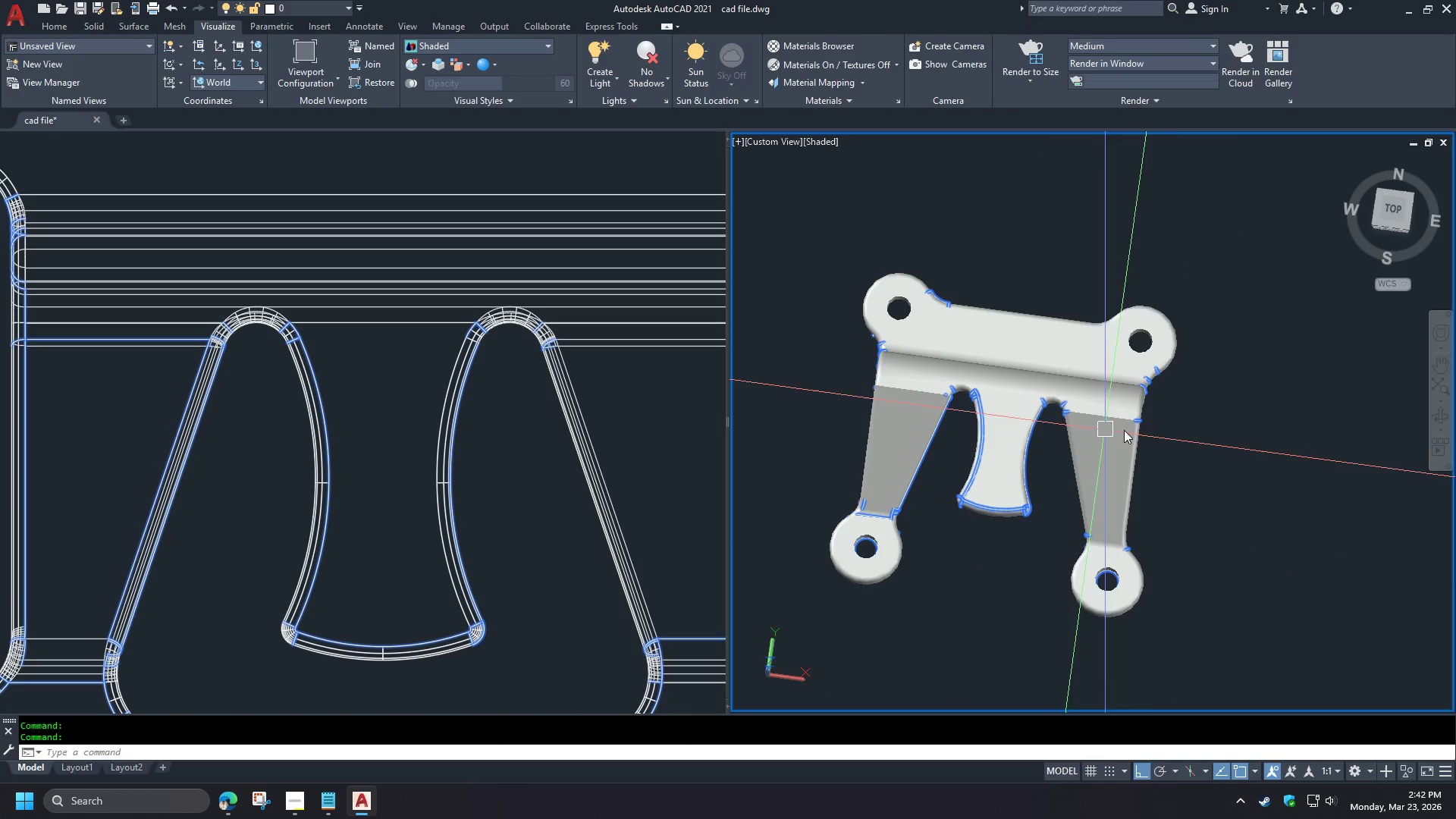 
scroll: coordinate [975, 556], scroll_direction: down, amount: 1.0
 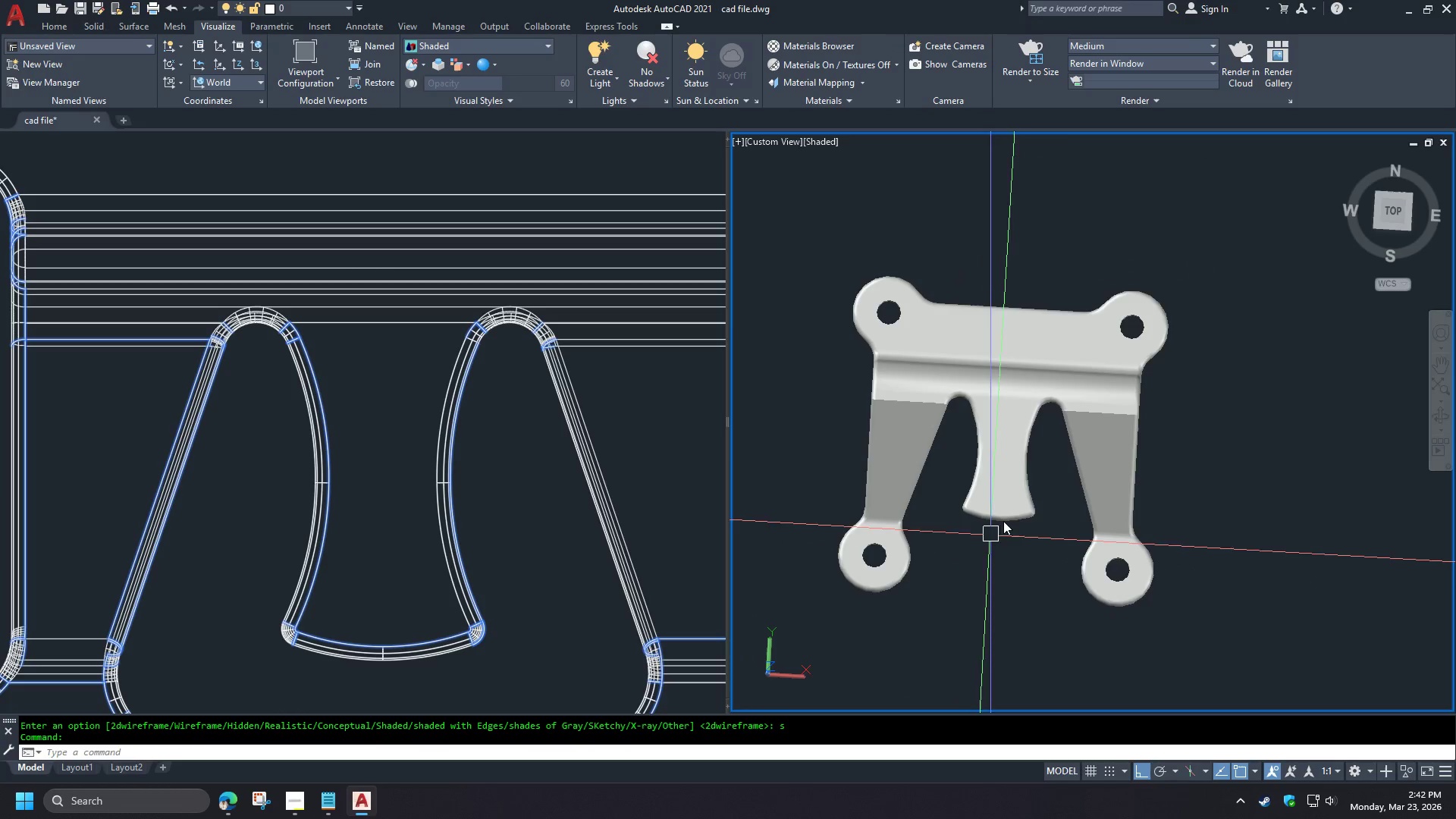 
wait(17.7)
 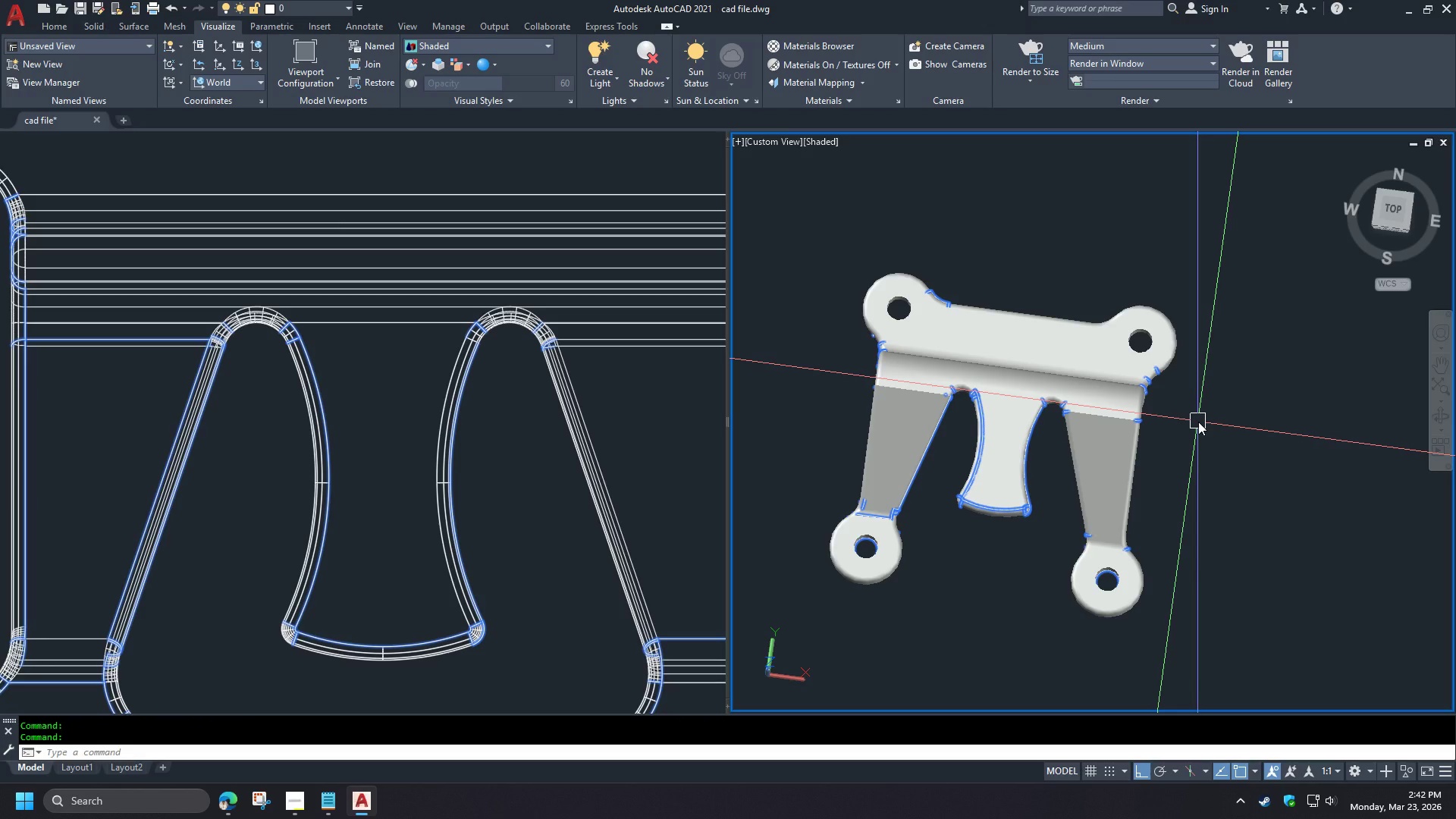 
left_click_drag(start_coordinate=[530, 516], to_coordinate=[526, 514])
 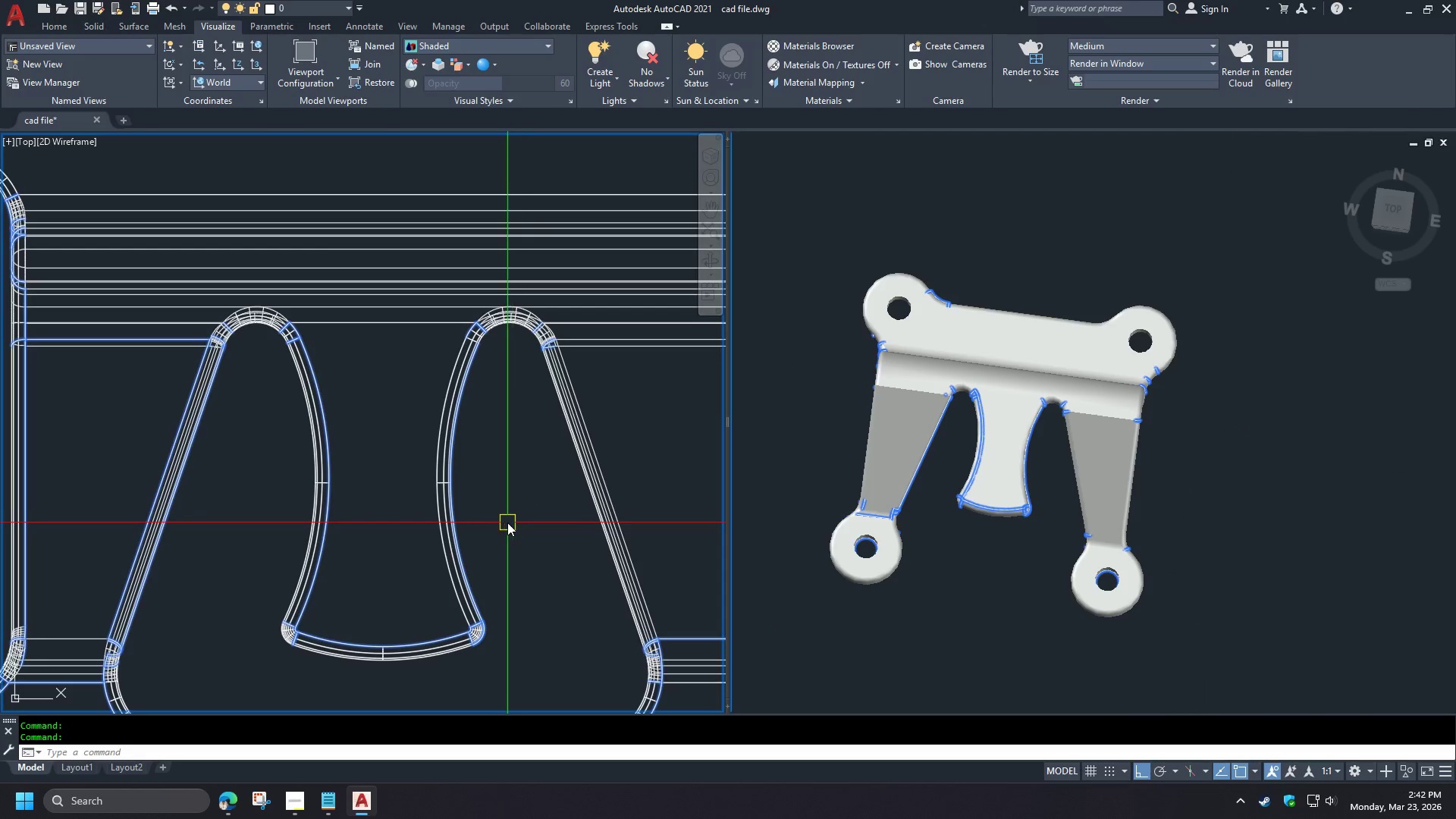 
type(dli )
 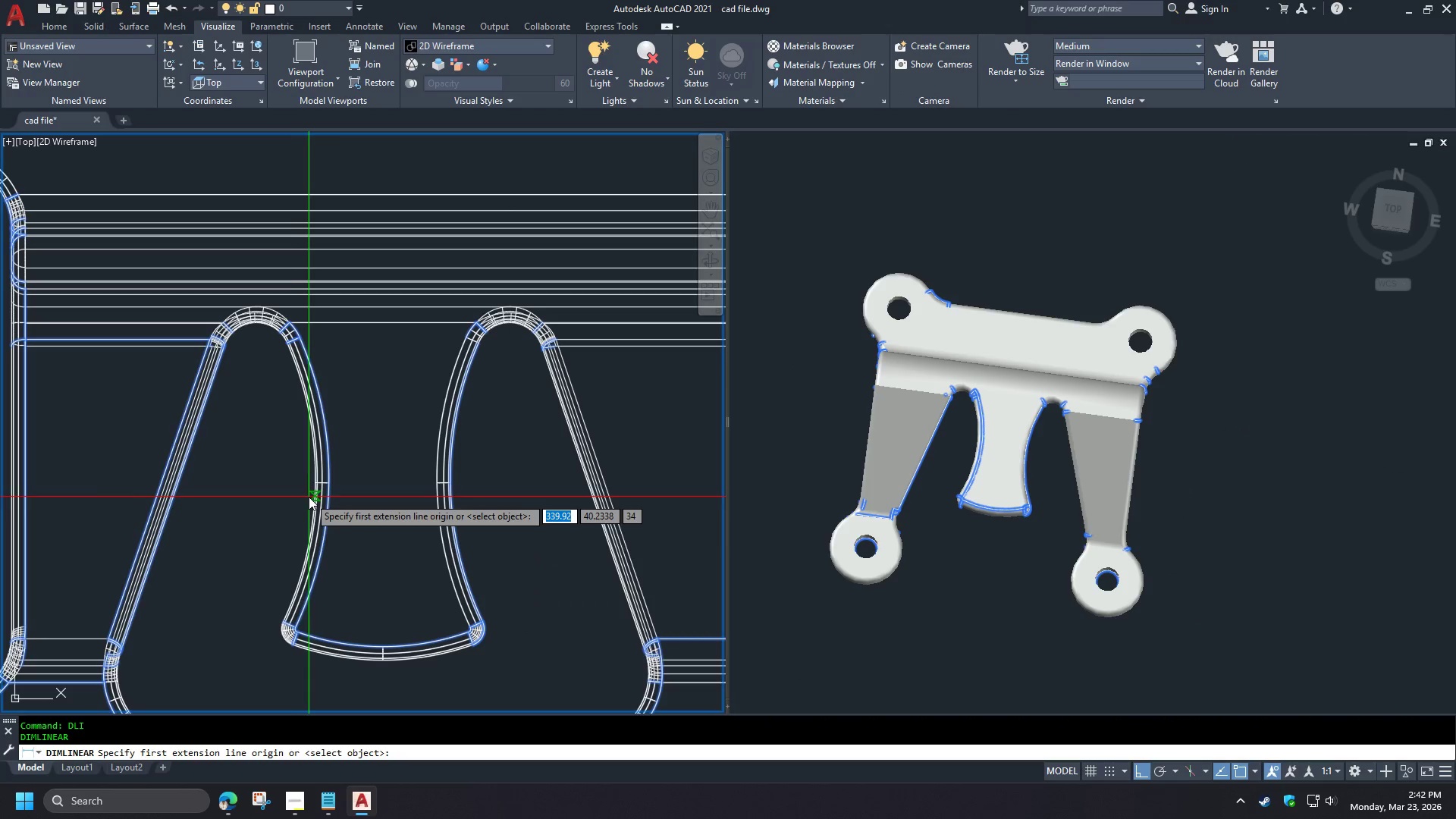 
left_click([312, 495])
 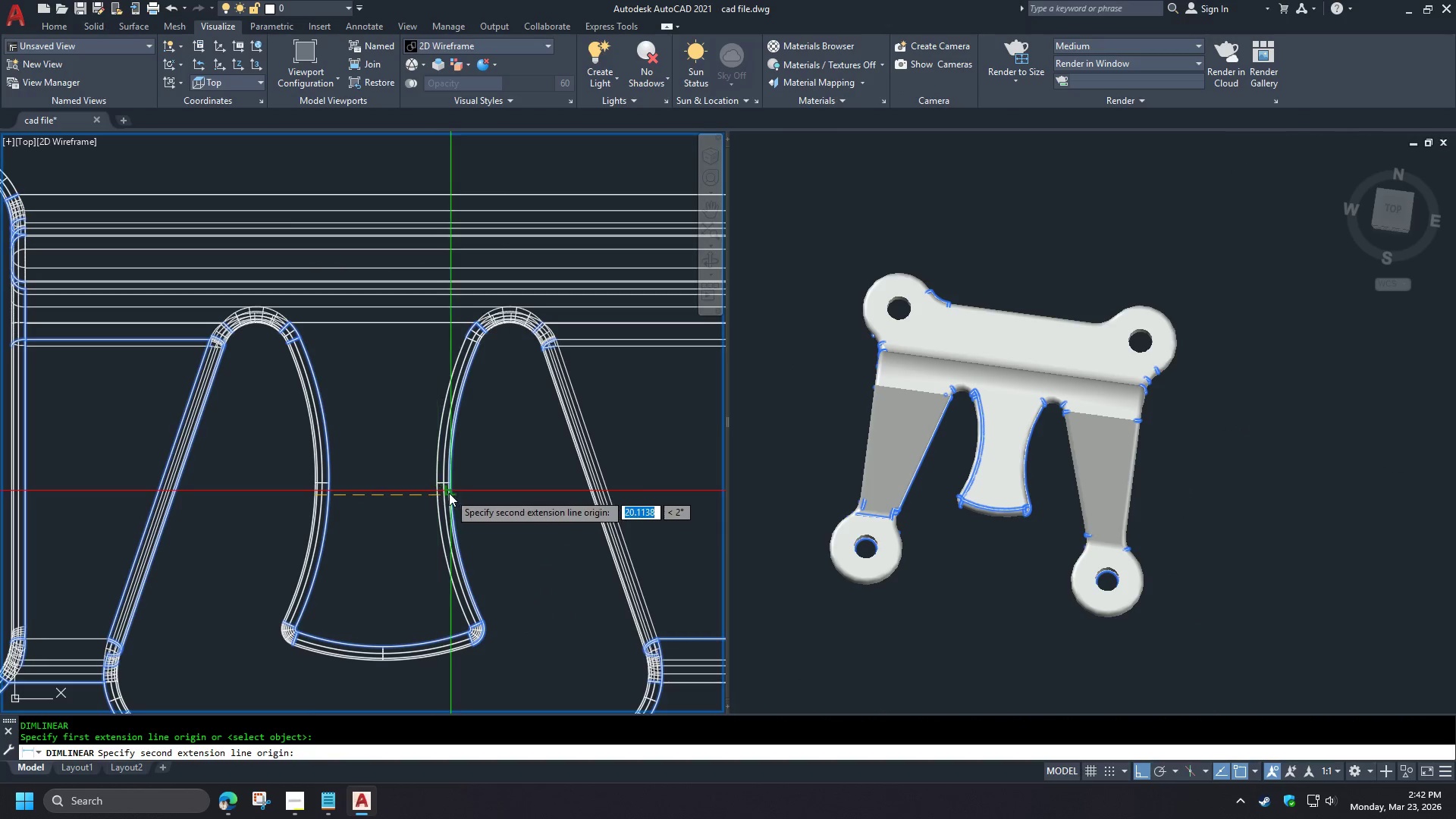 
left_click([449, 493])
 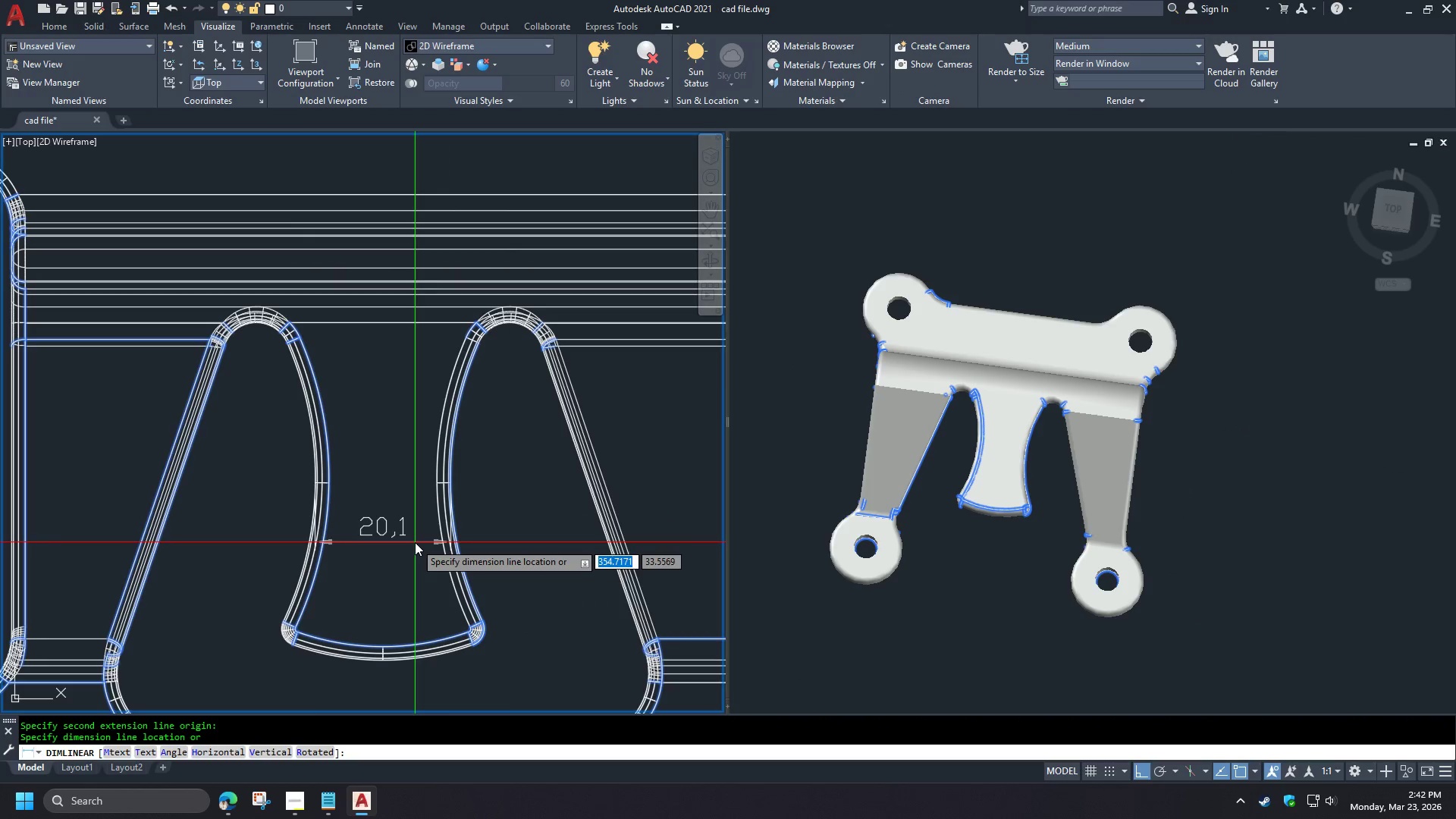 
key(Escape)
 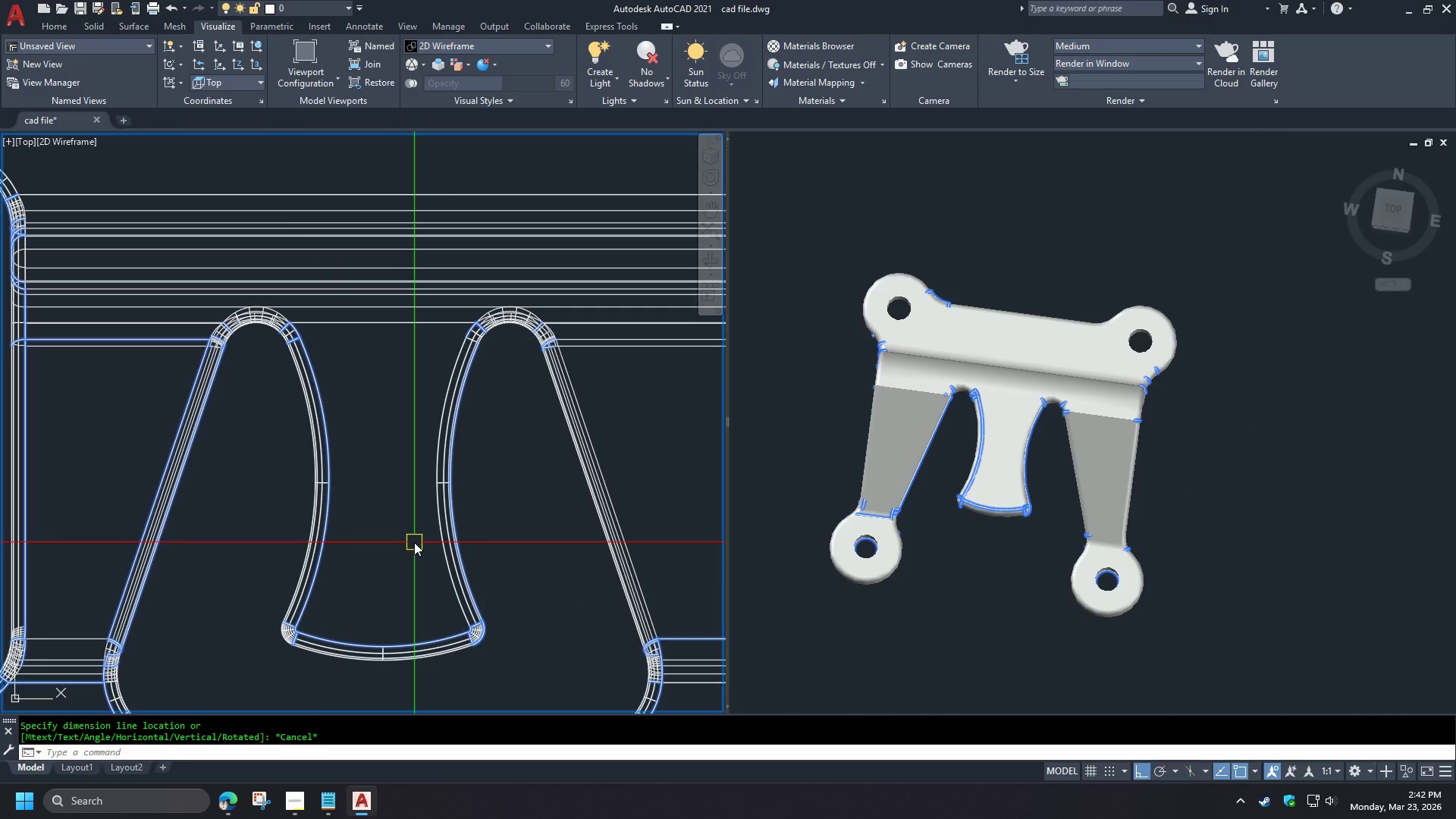 
wait(14.83)
 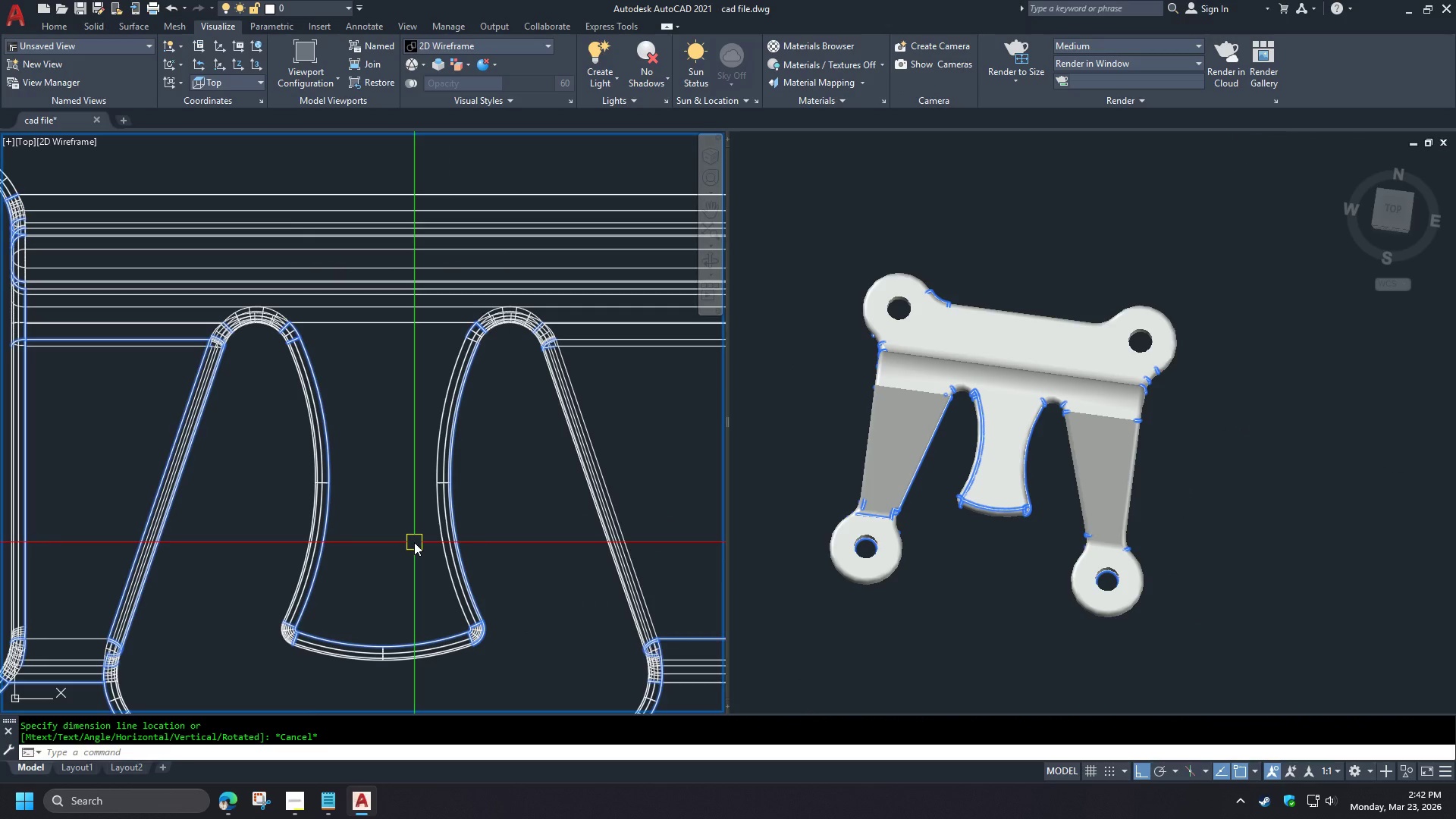 
left_click([1013, 575])
 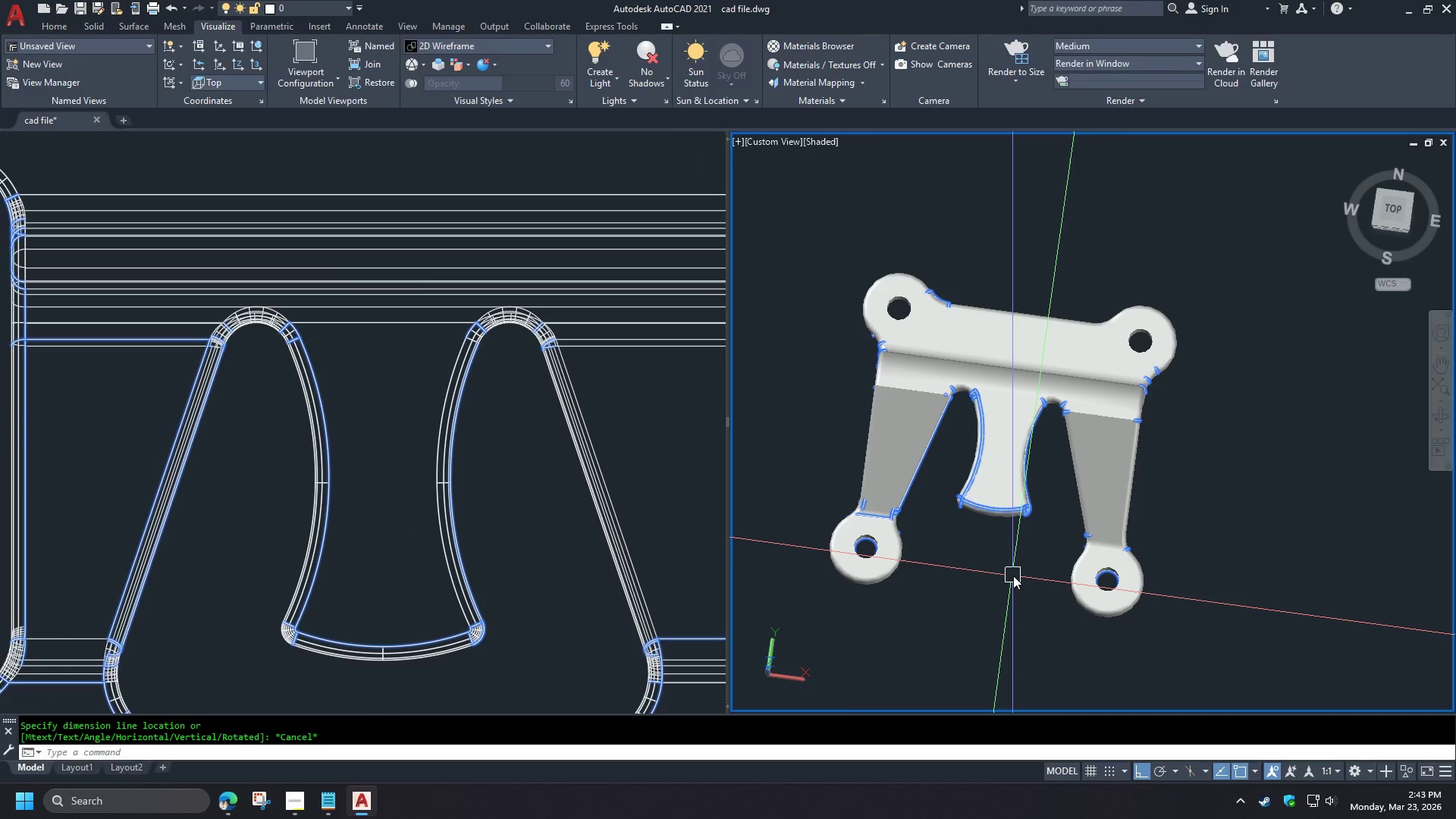 
type(re )
 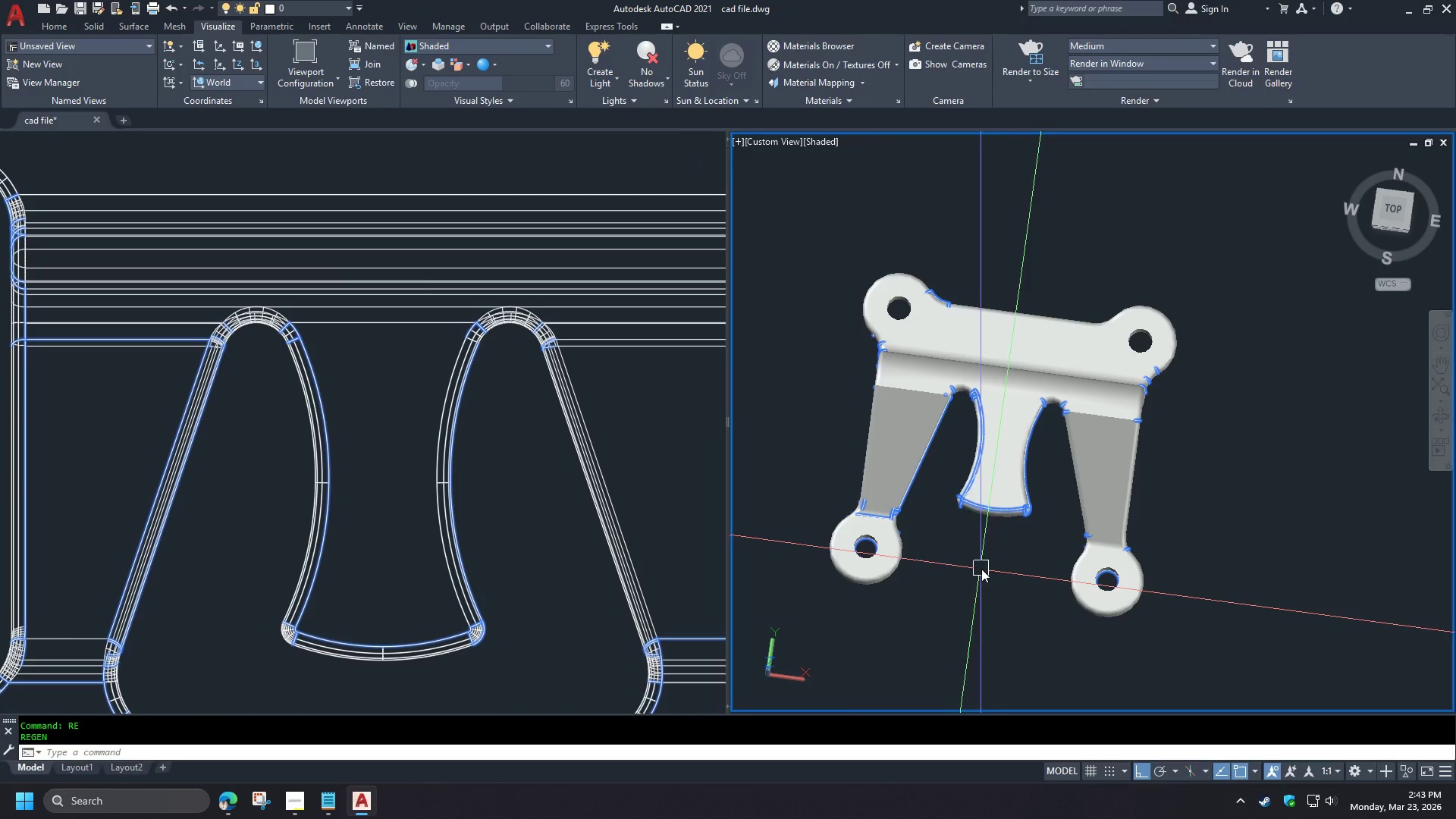 
hold_key(key=ShiftLeft, duration=1.5)
 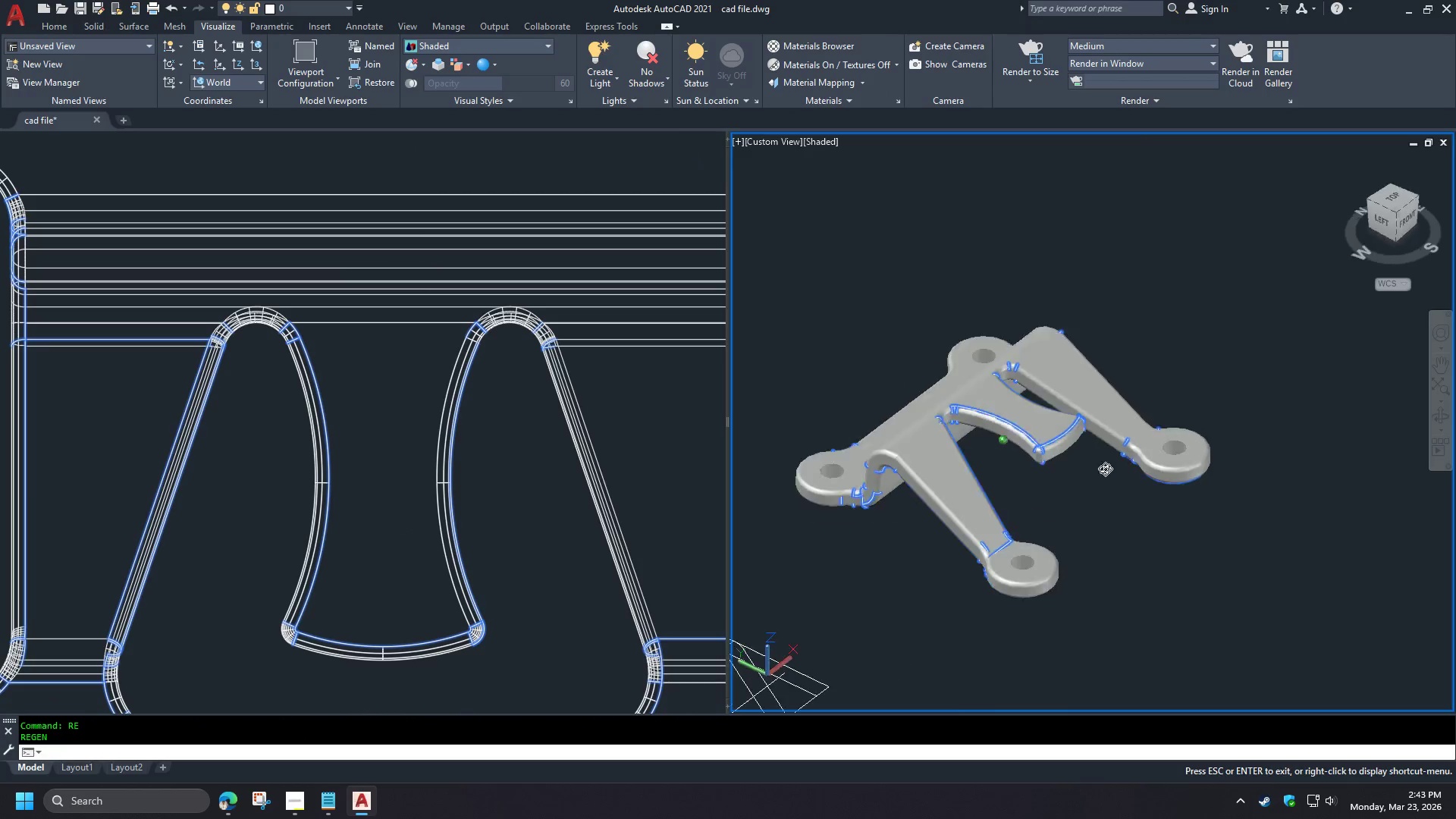 
hold_key(key=ShiftLeft, duration=1.19)
 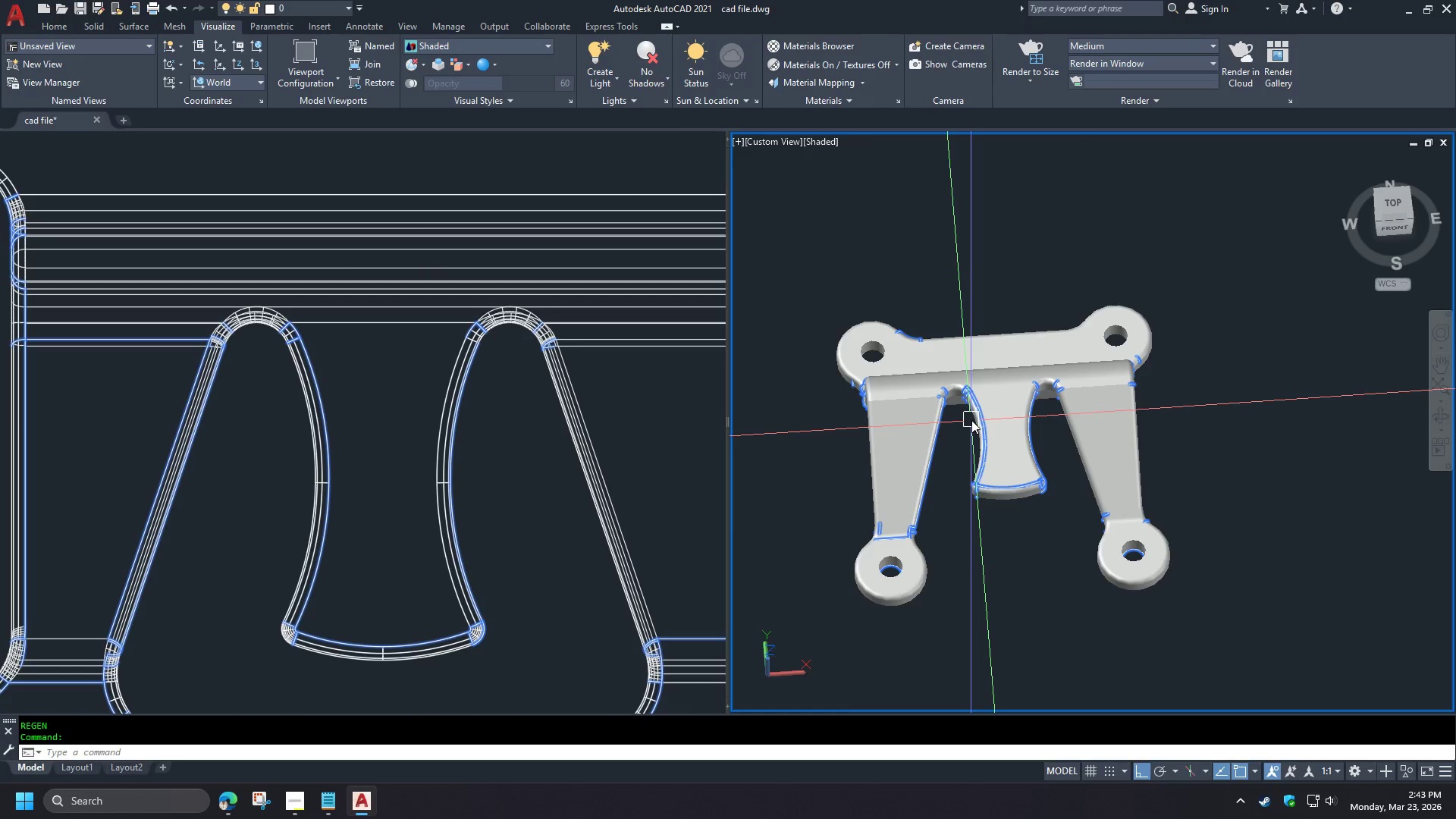 
wait(10.22)
 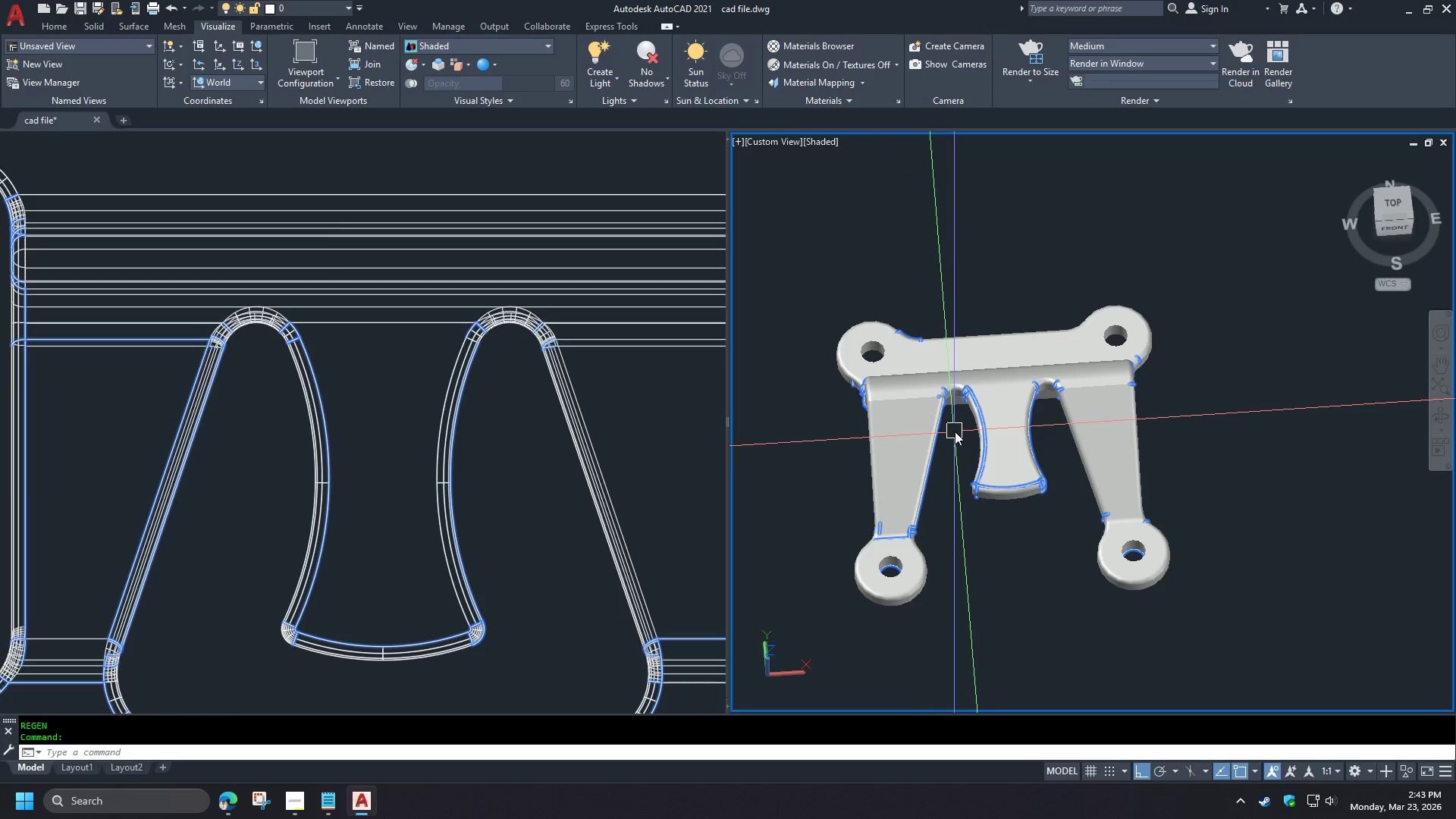 
left_click([259, 481])
 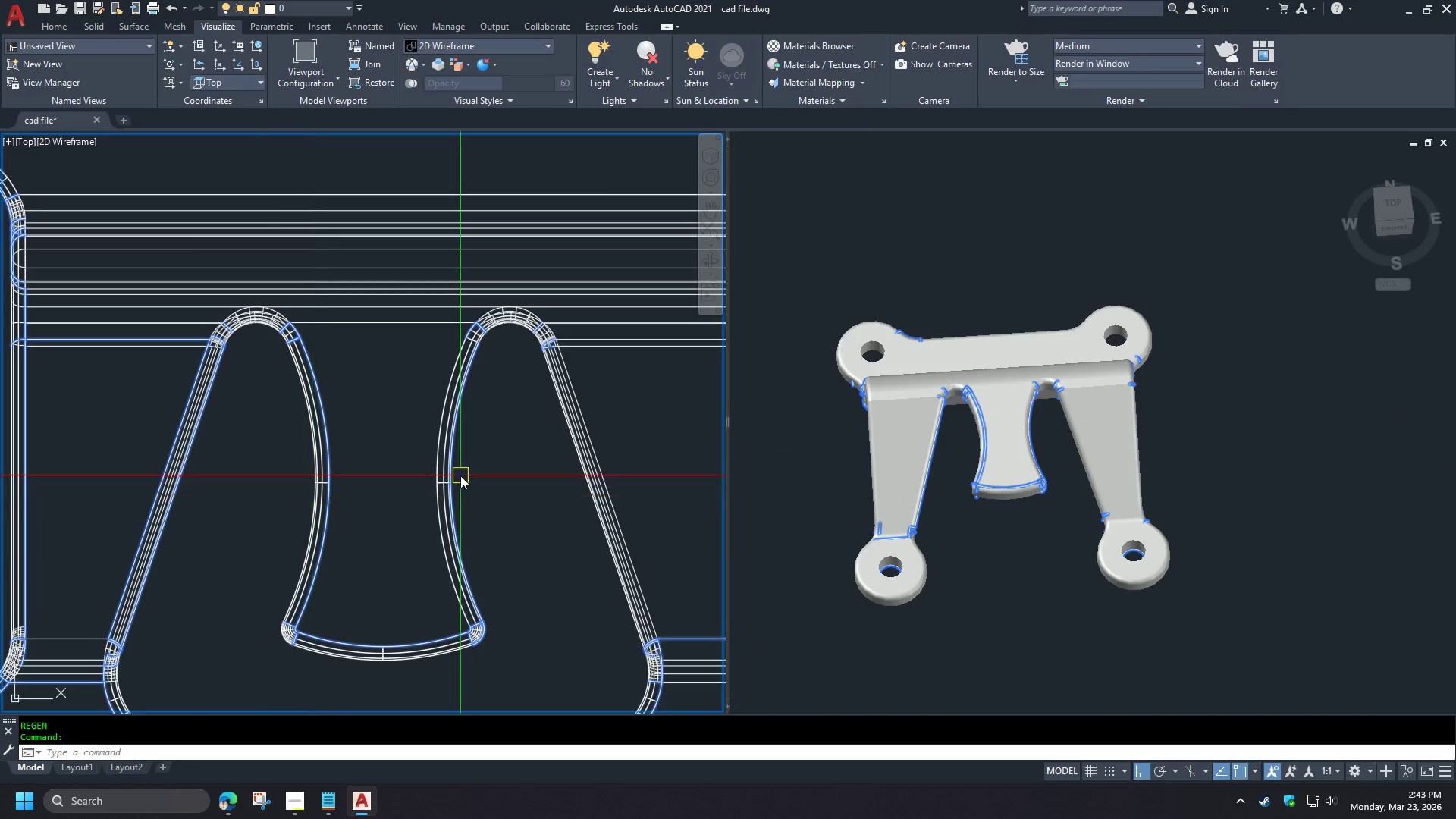 
type(re c )
 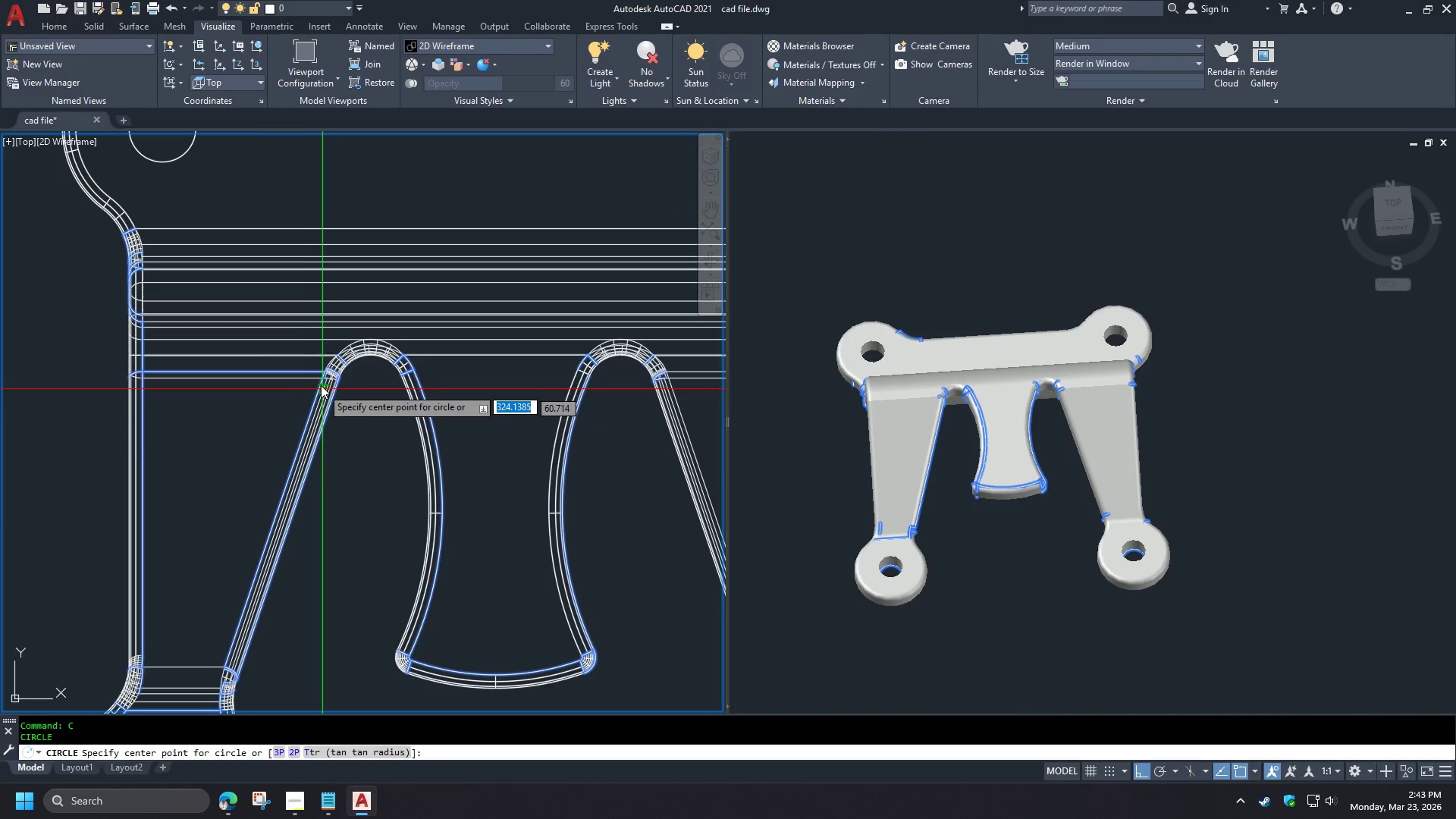 
left_click_drag(start_coordinate=[319, 381], to_coordinate=[324, 384])
 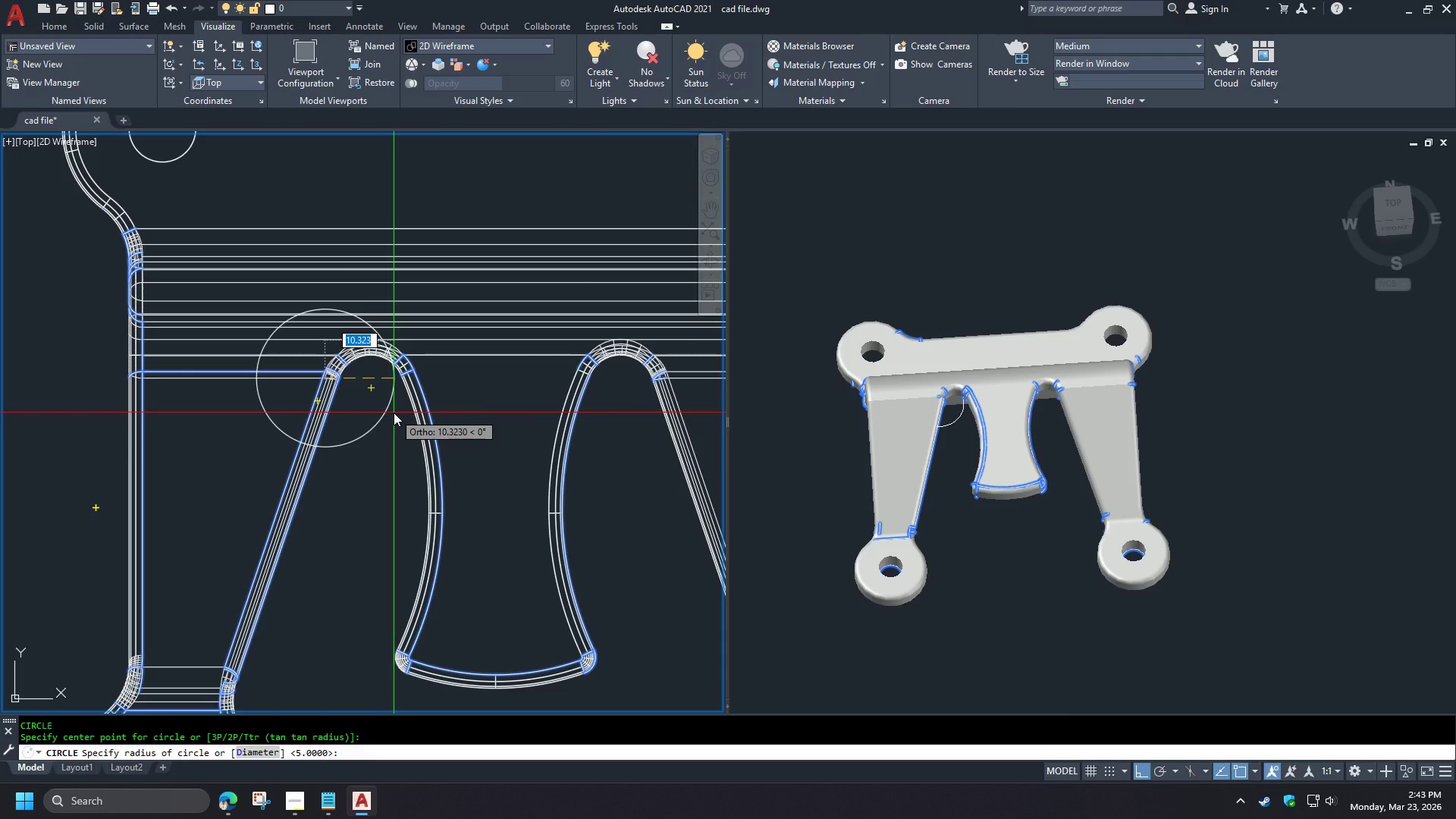 
key(Escape)
 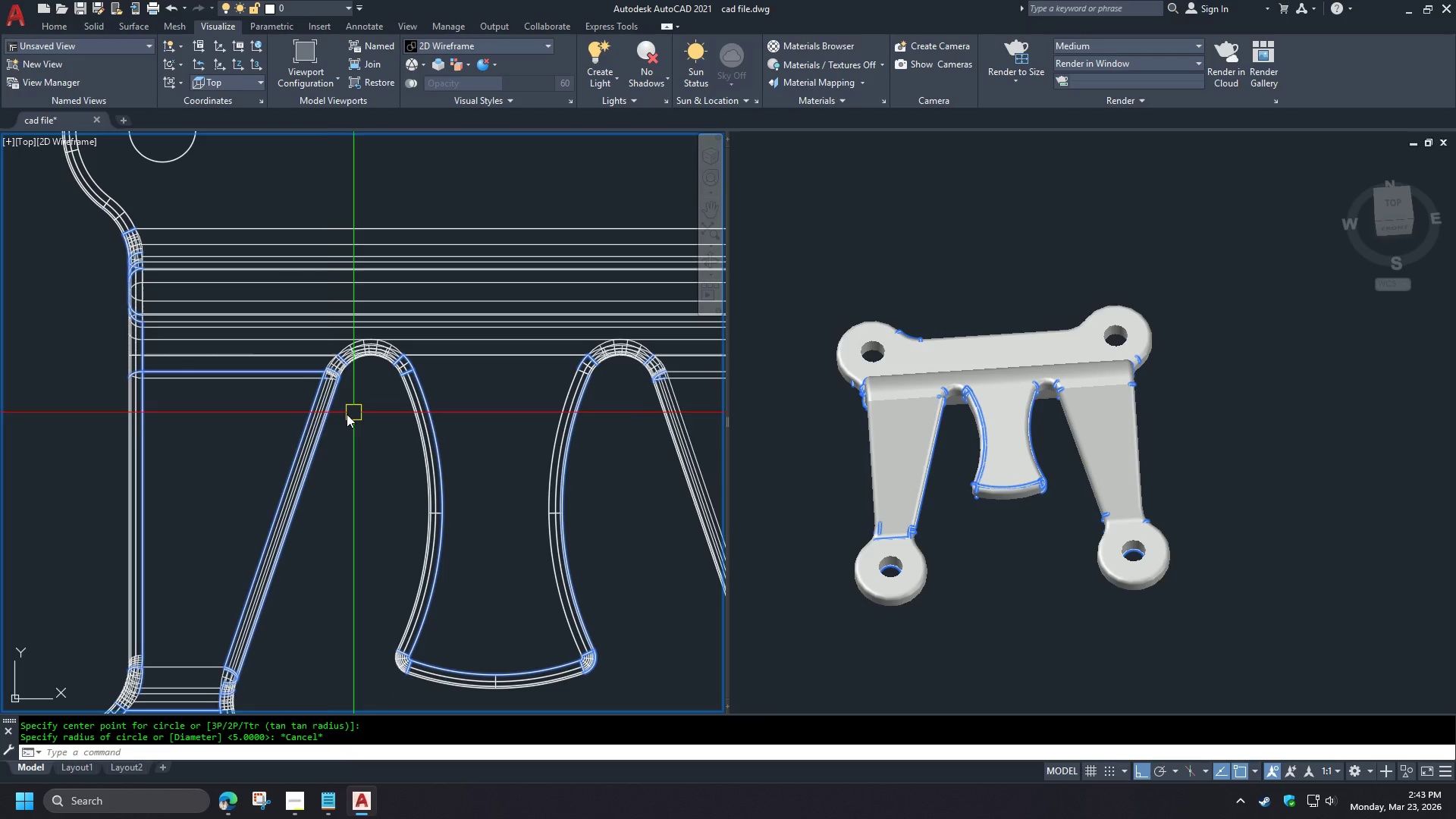 
key(C)
 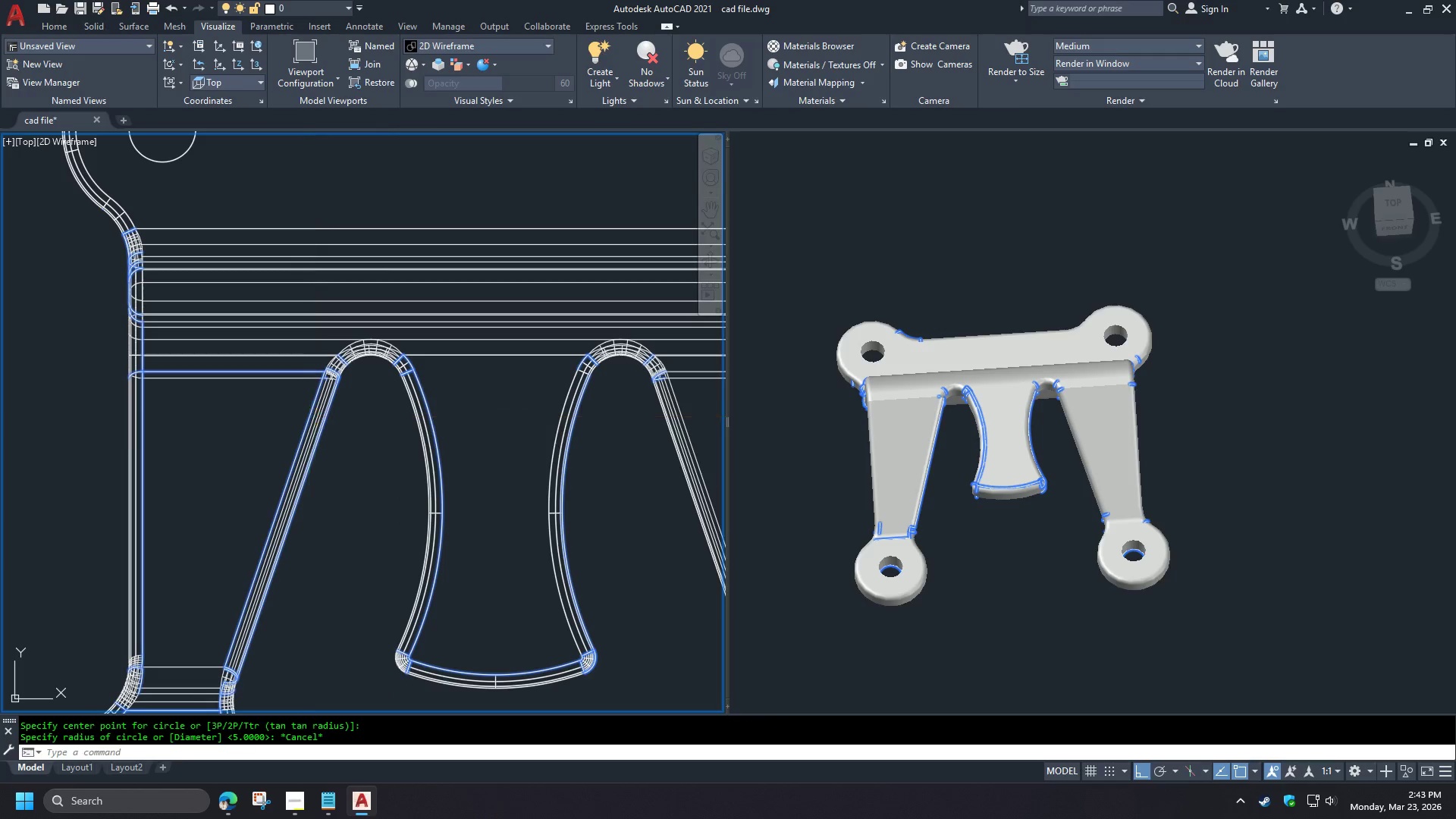 
key(Space)
 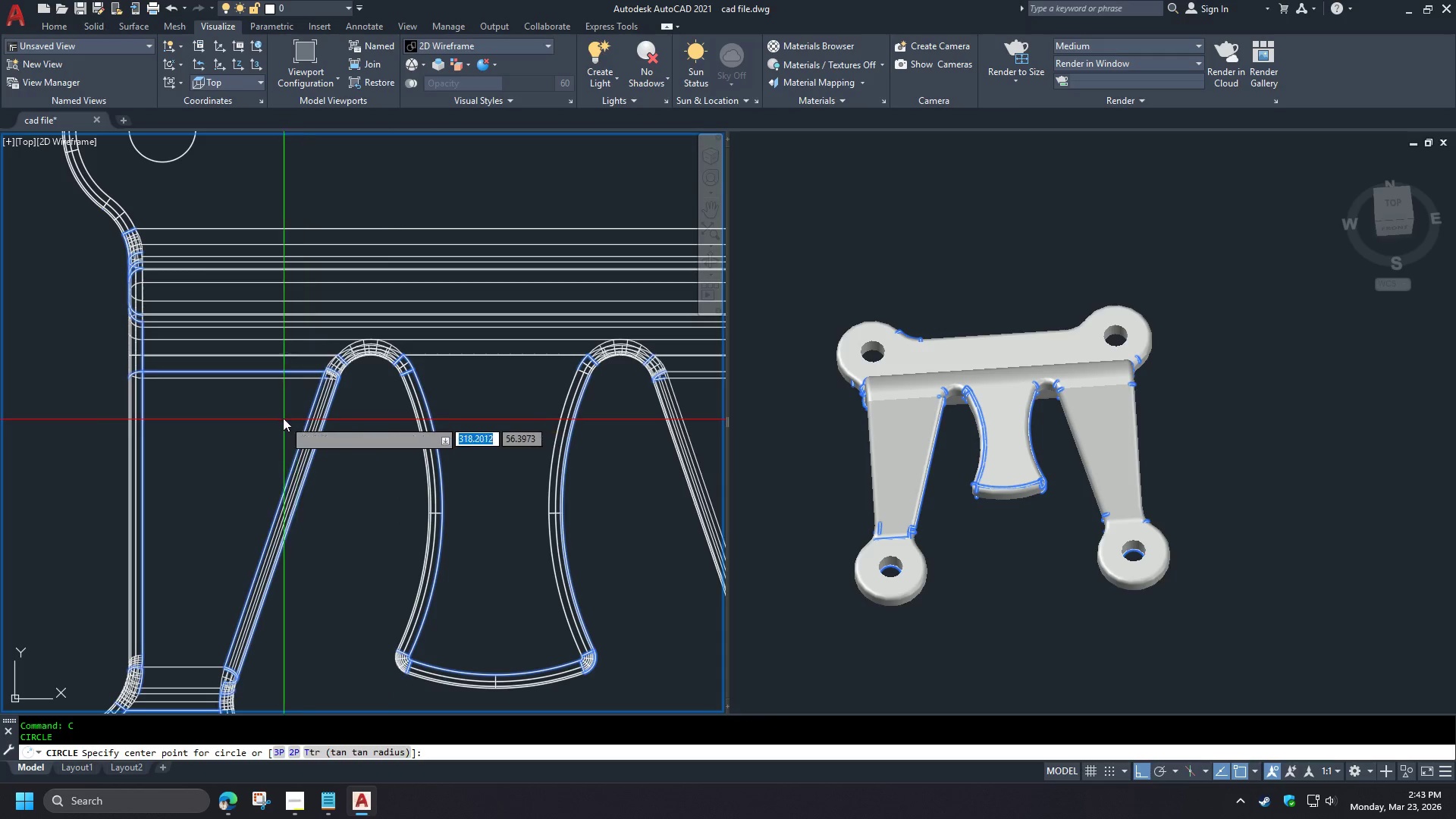 
left_click([283, 418])
 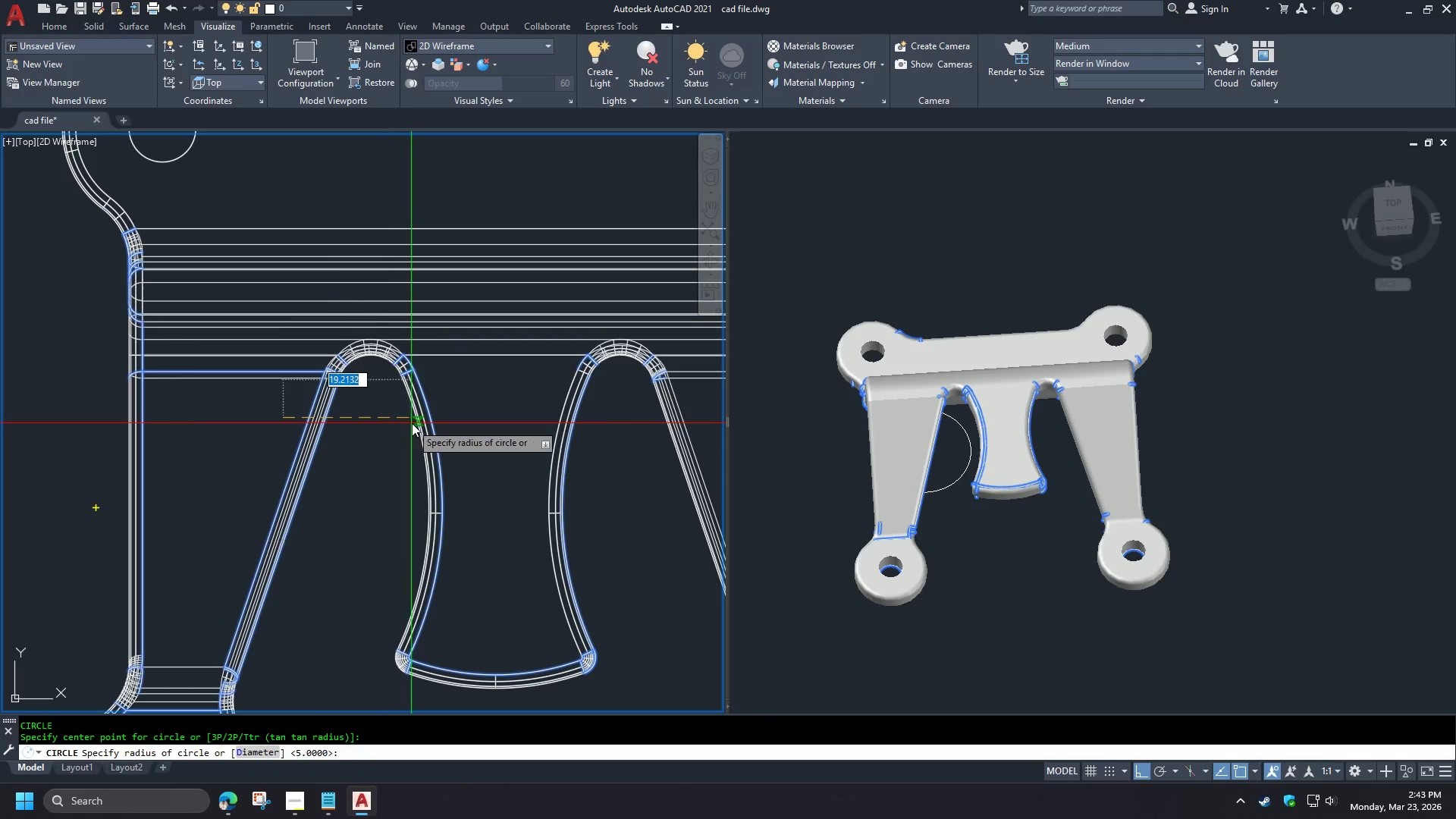 
double_click([283, 418])
 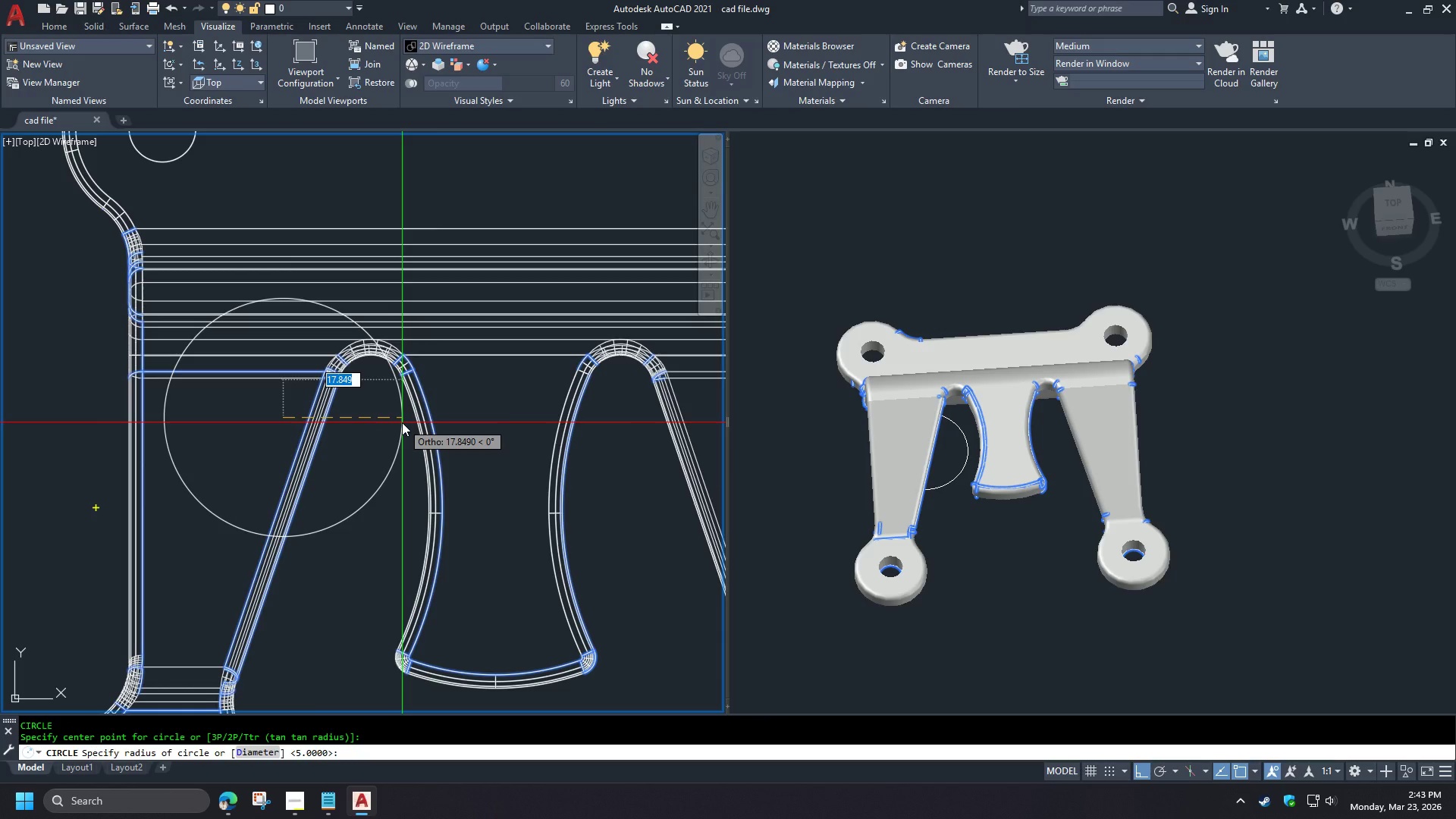 
key(Numpad1)
 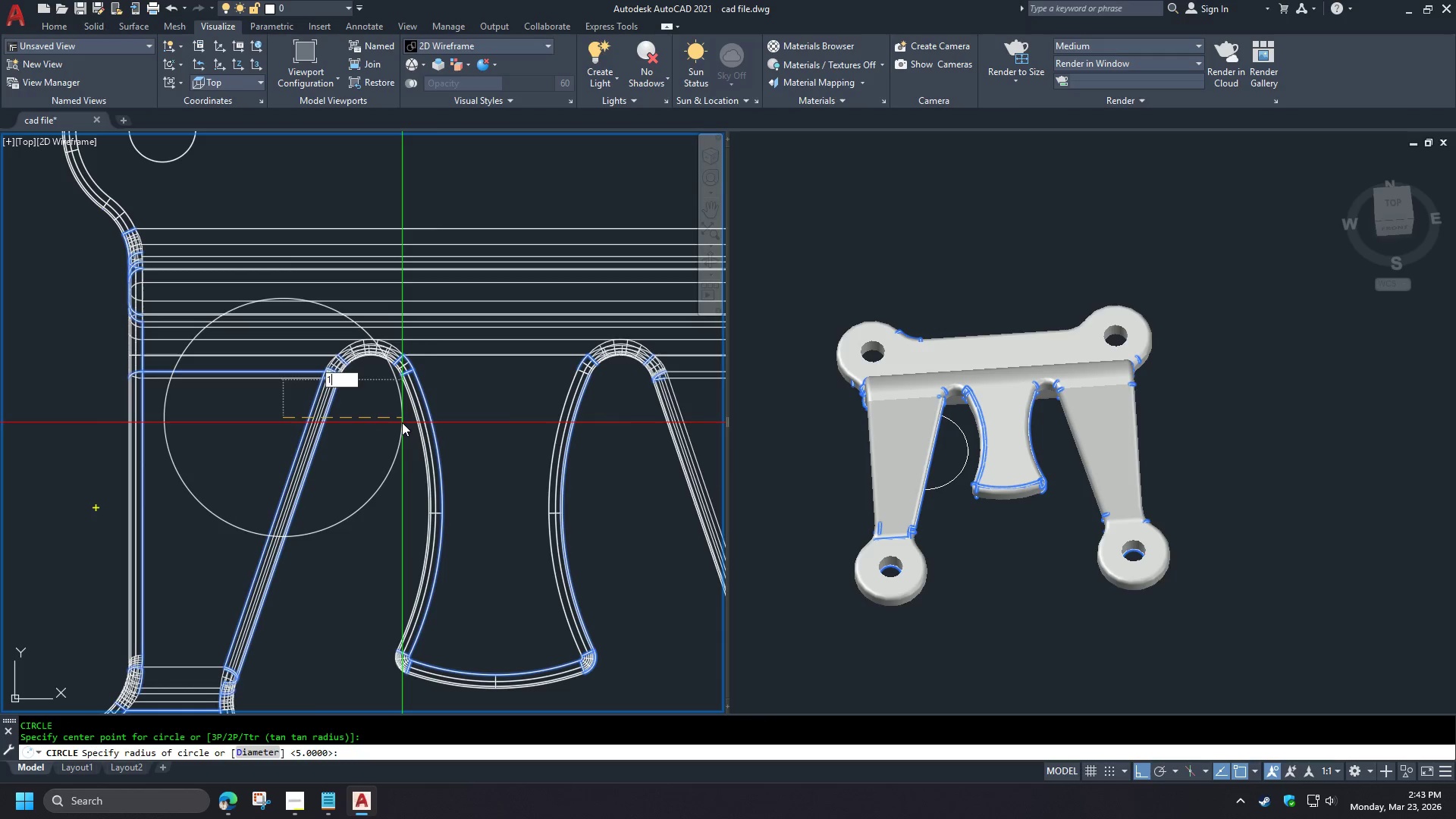 
key(Numpad5)
 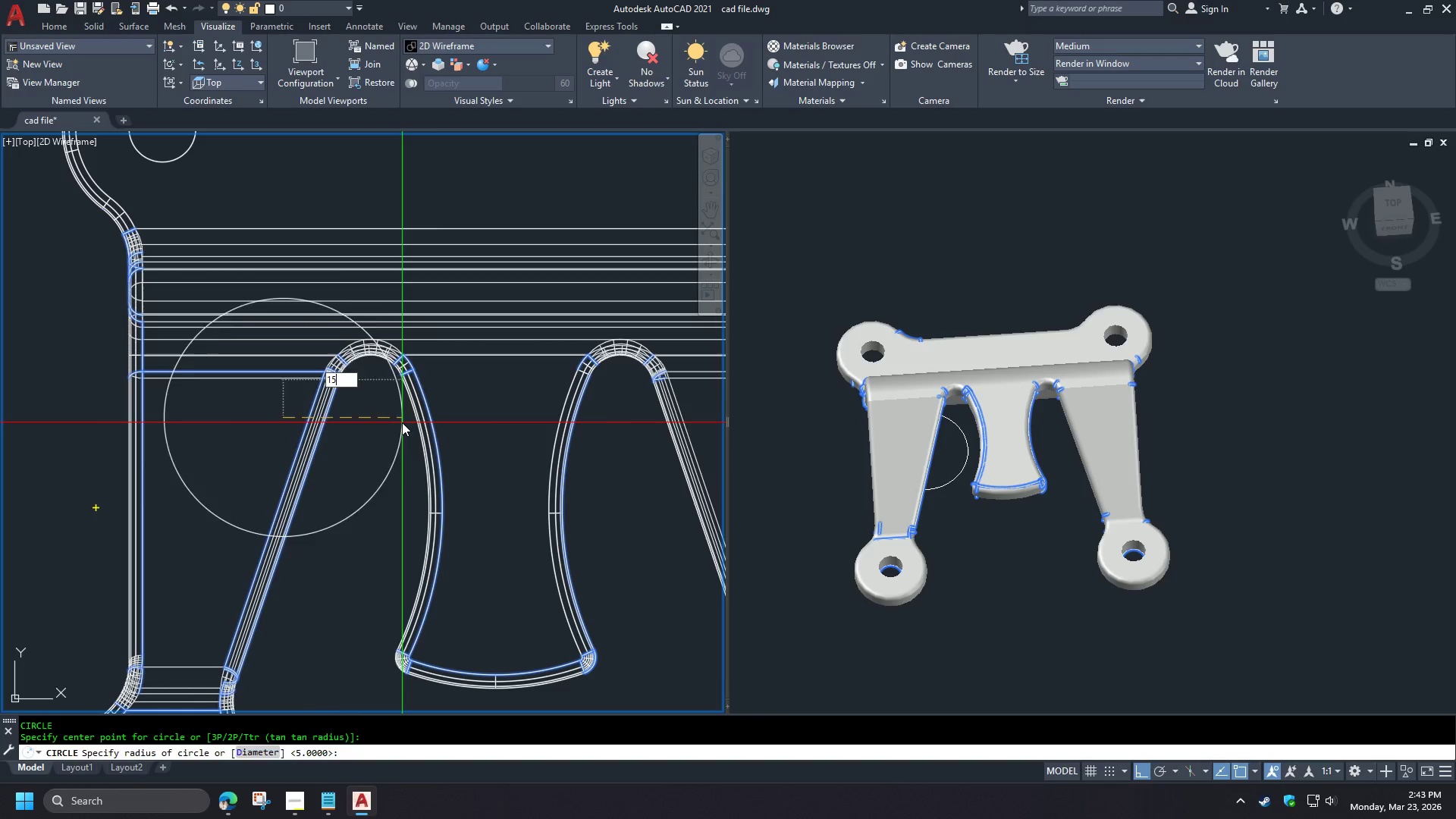 
key(Space)
 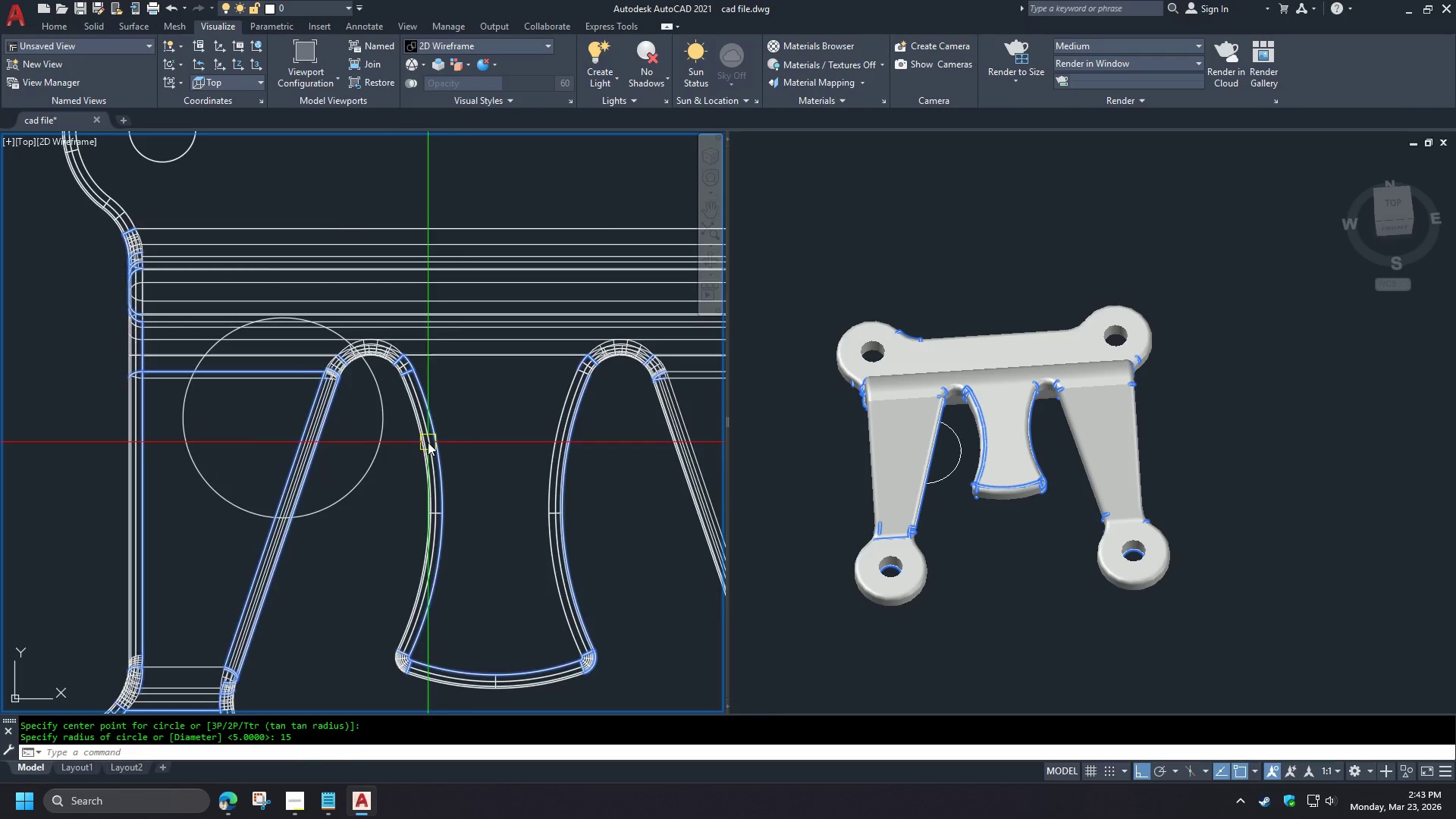 
scroll: coordinate [448, 457], scroll_direction: none, amount: 0.0
 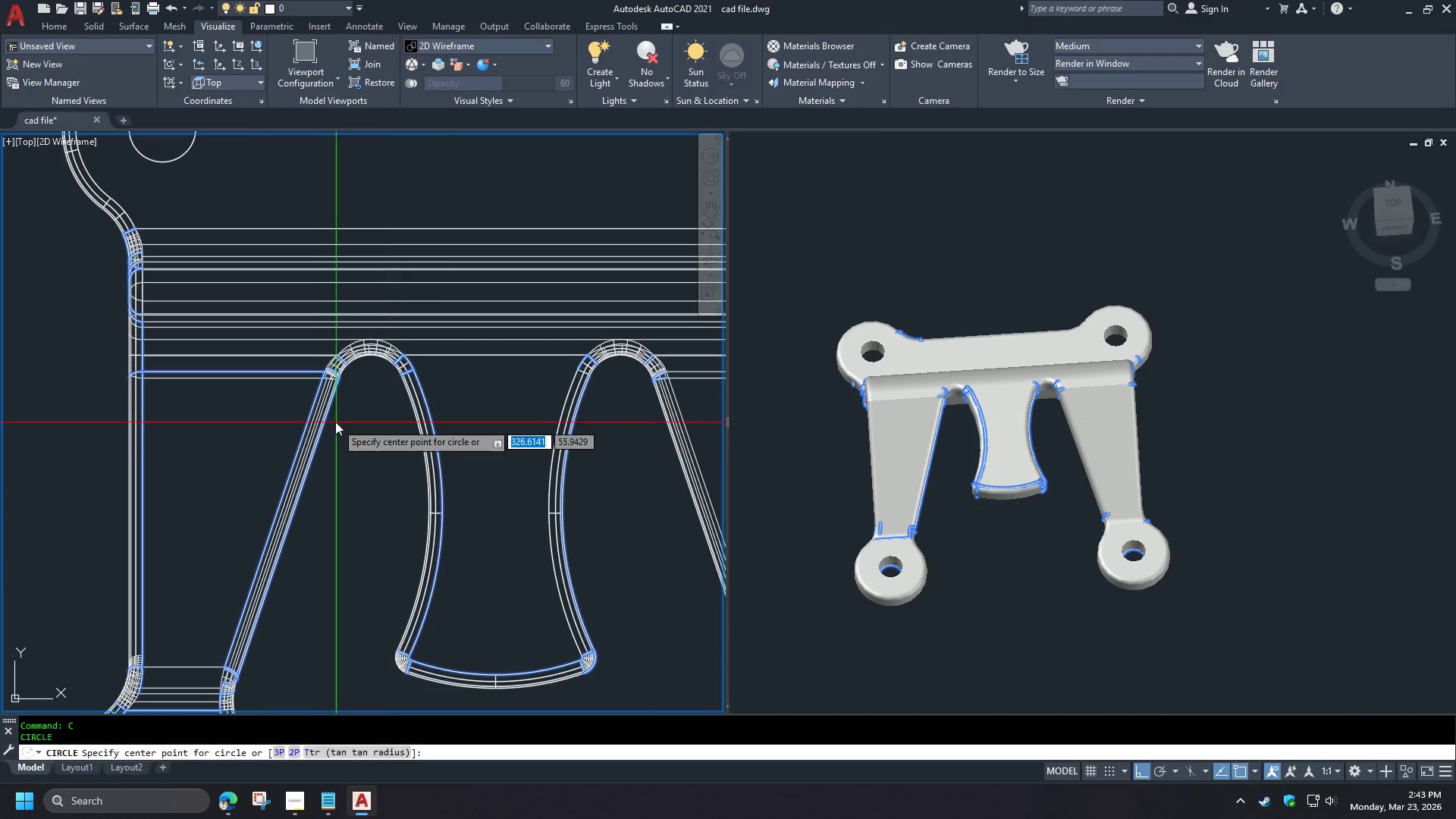 
wait(10.91)
 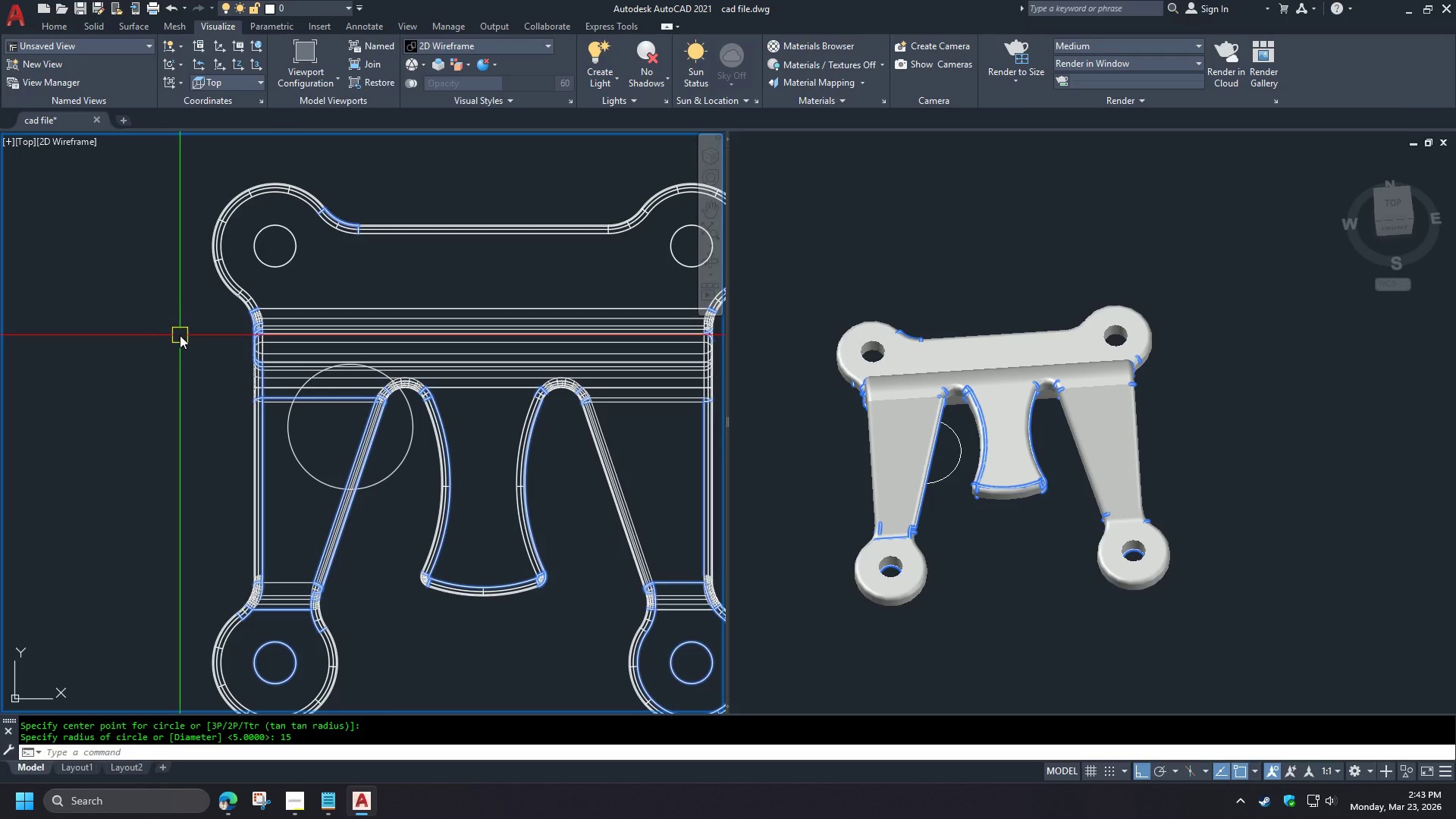 
left_click([398, 471])
 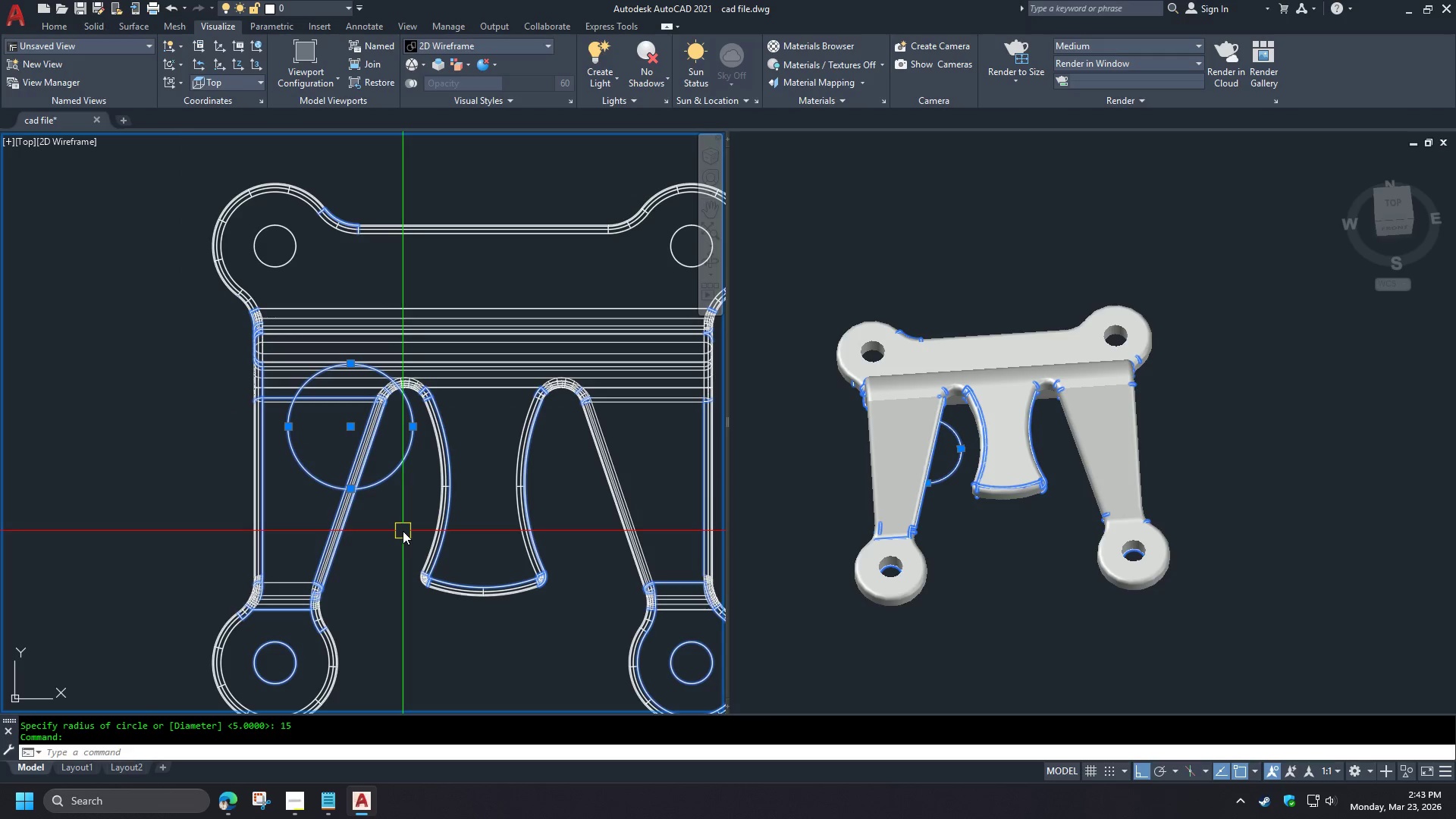 
scroll: coordinate [464, 442], scroll_direction: down, amount: 1.0
 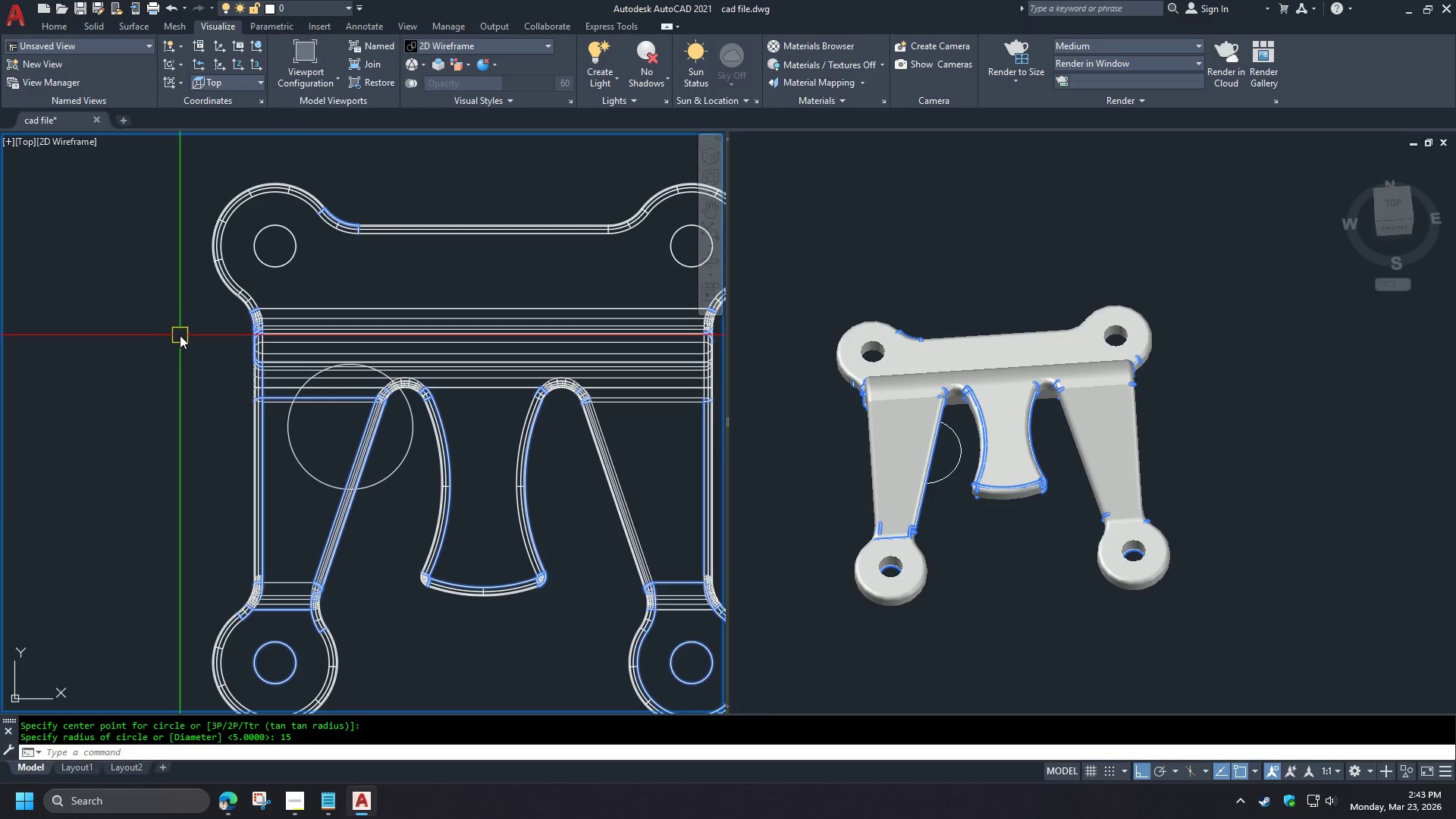 
key(M)
 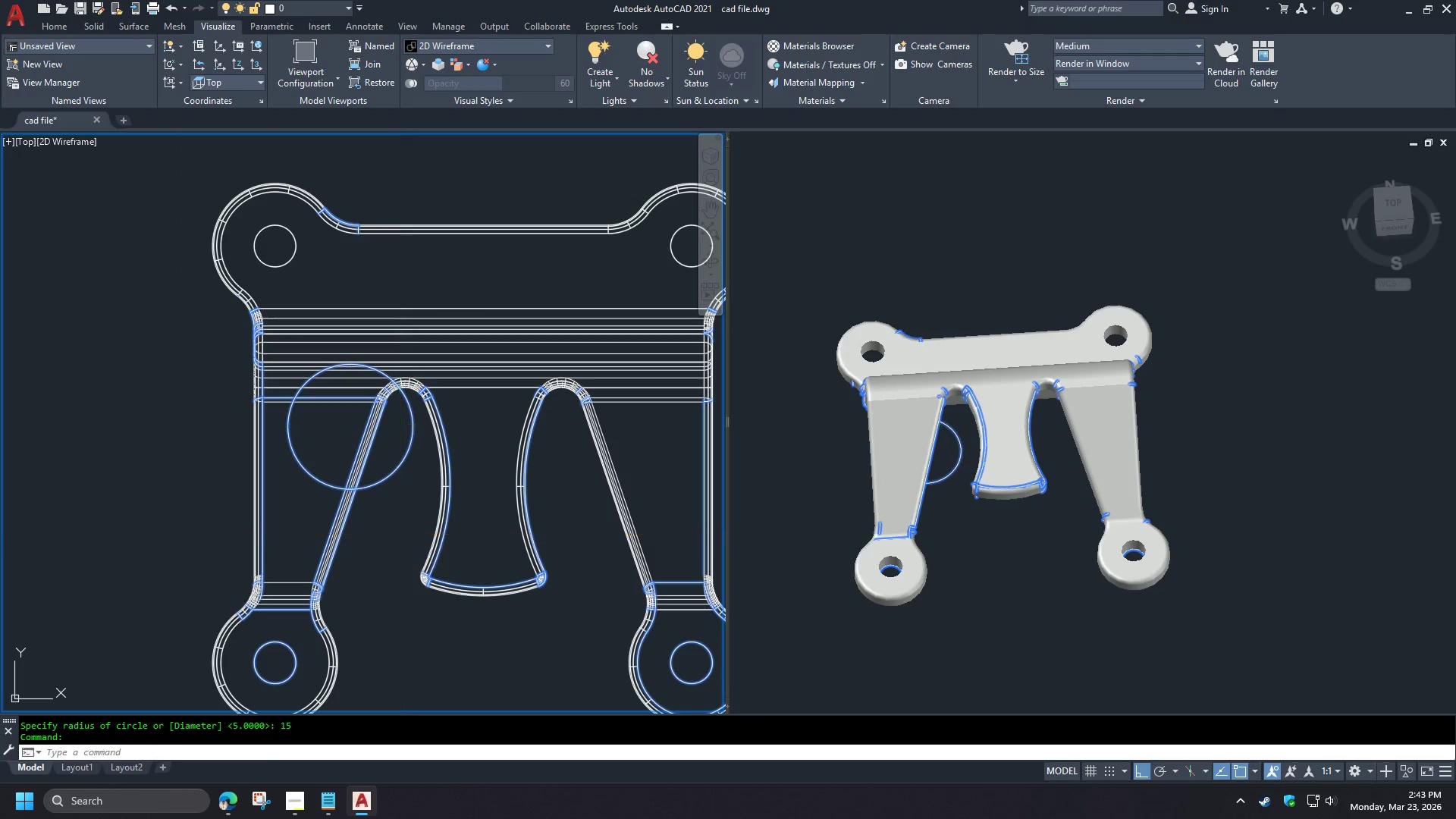 
key(Space)
 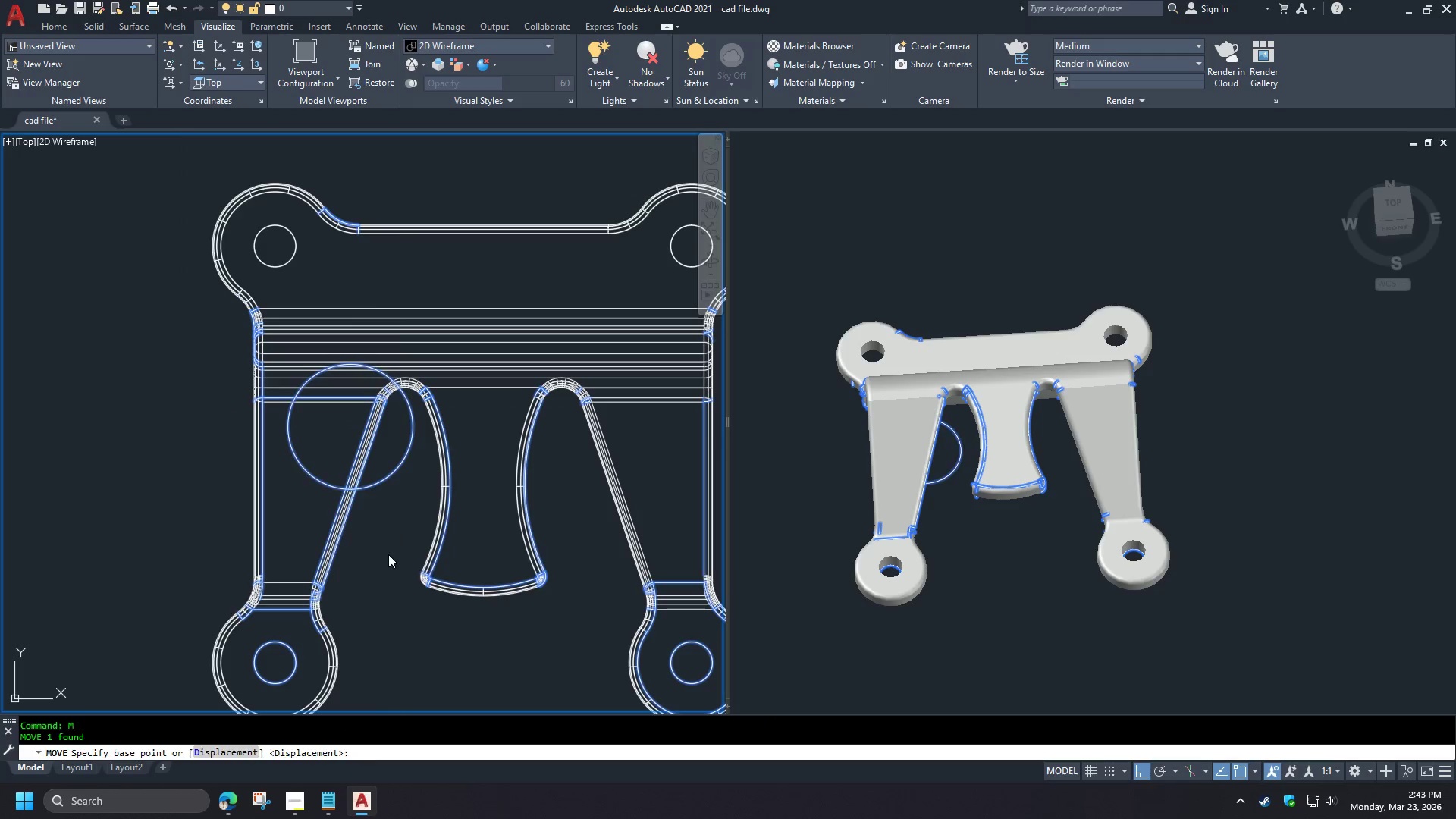 
left_click([388, 554])
 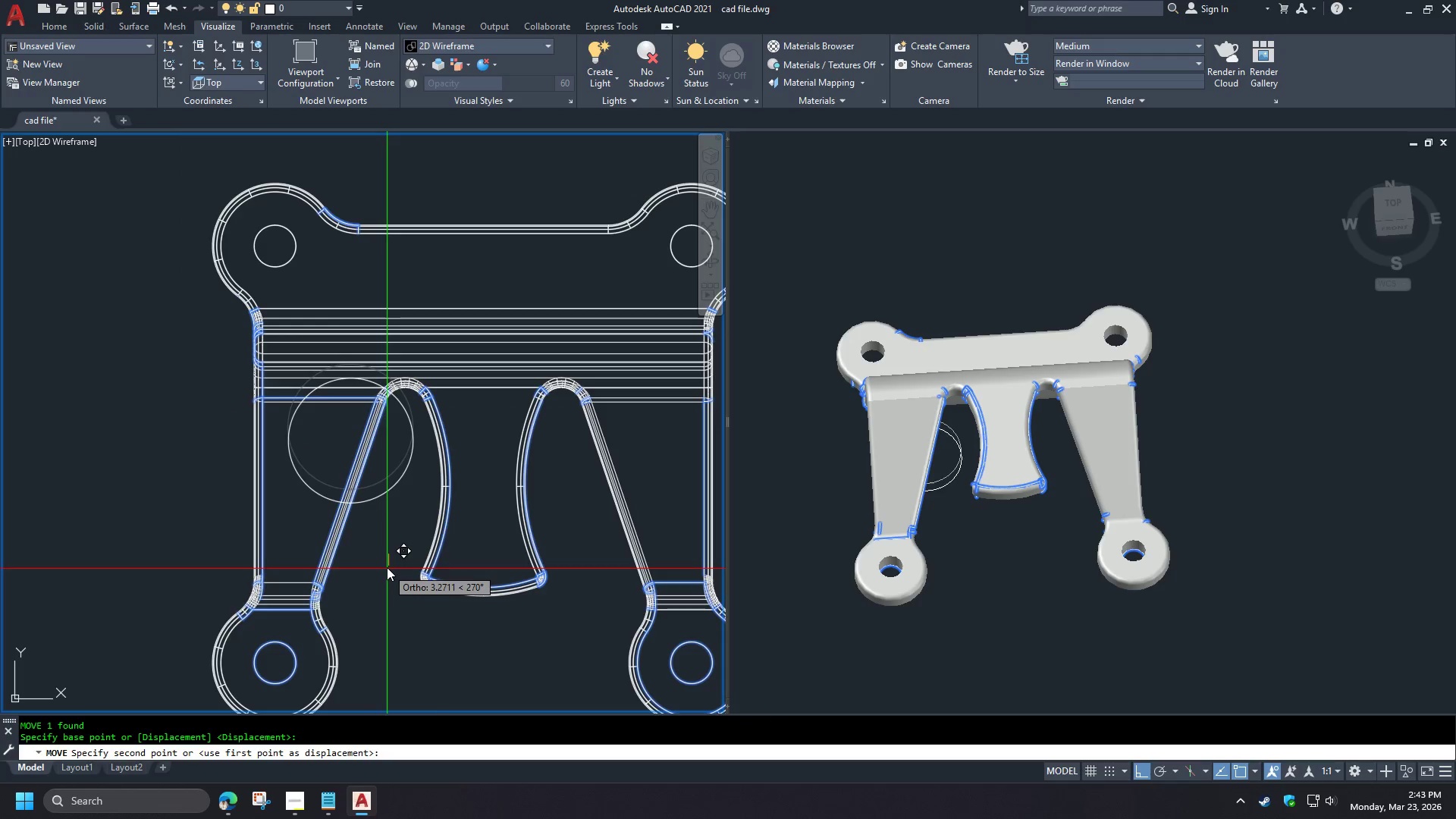 
hold_key(key=ShiftLeft, duration=1.5)
 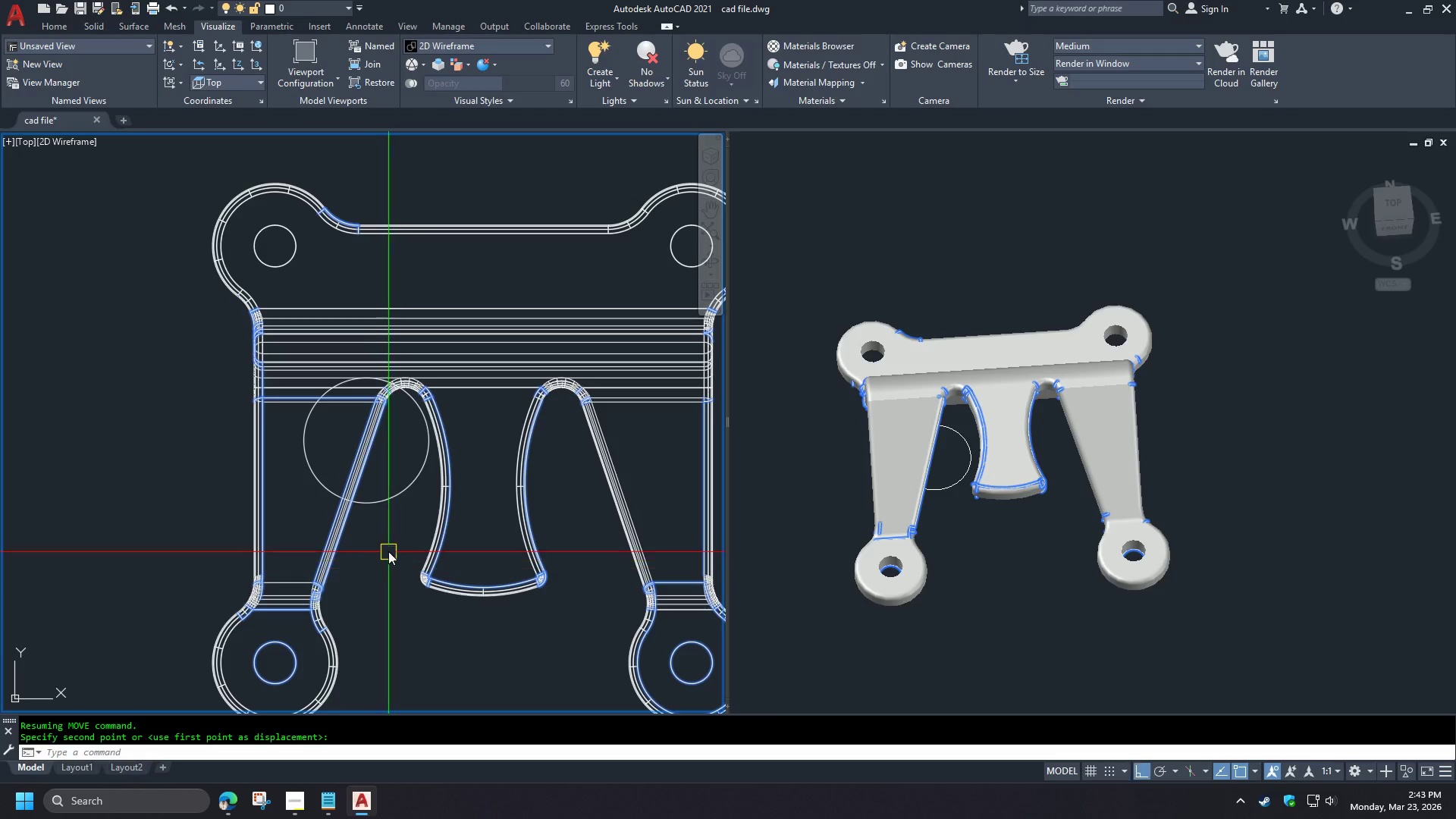 
hold_key(key=ShiftLeft, duration=0.38)
left_click([404, 568])
 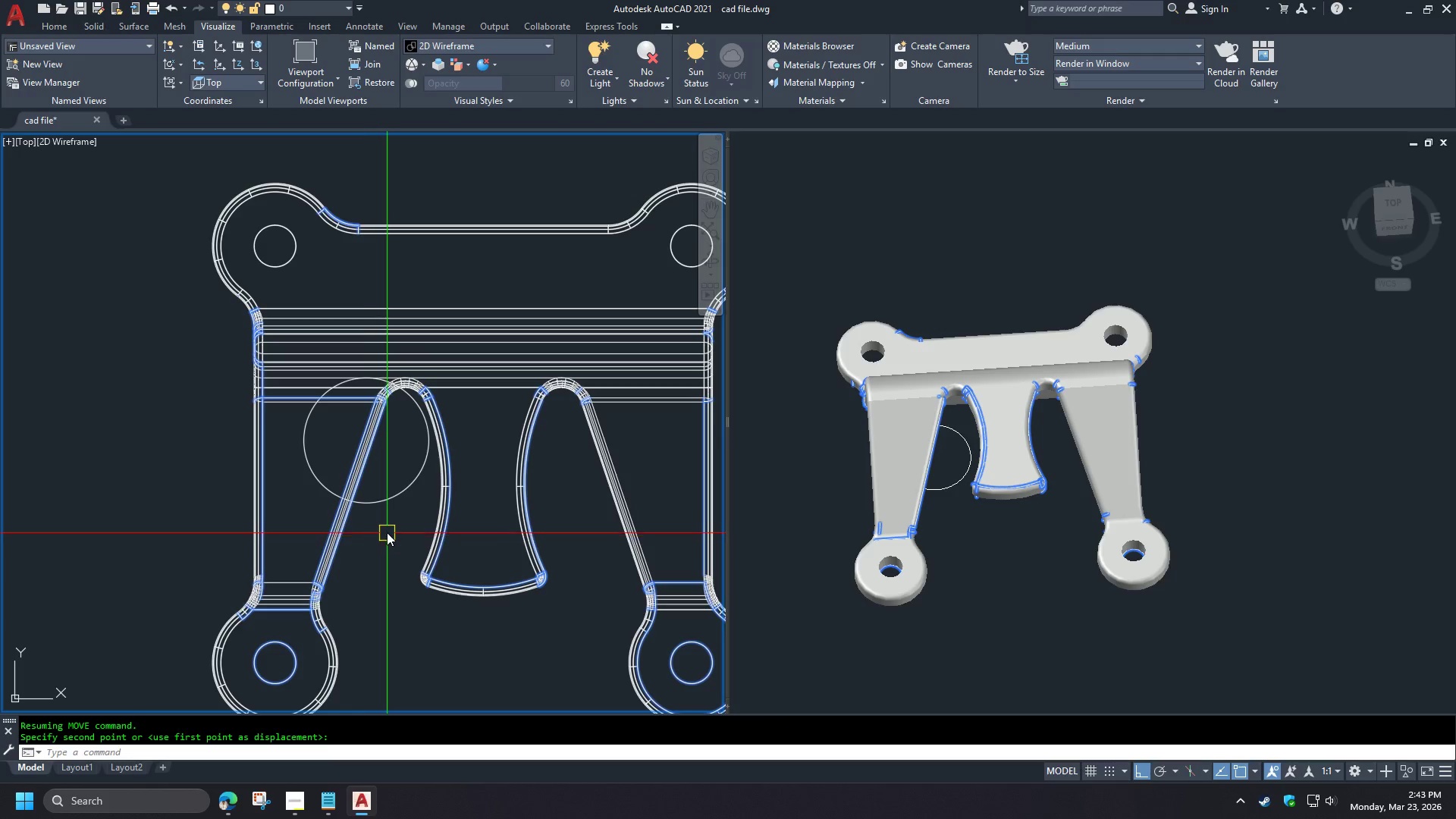 
left_click([384, 506])
 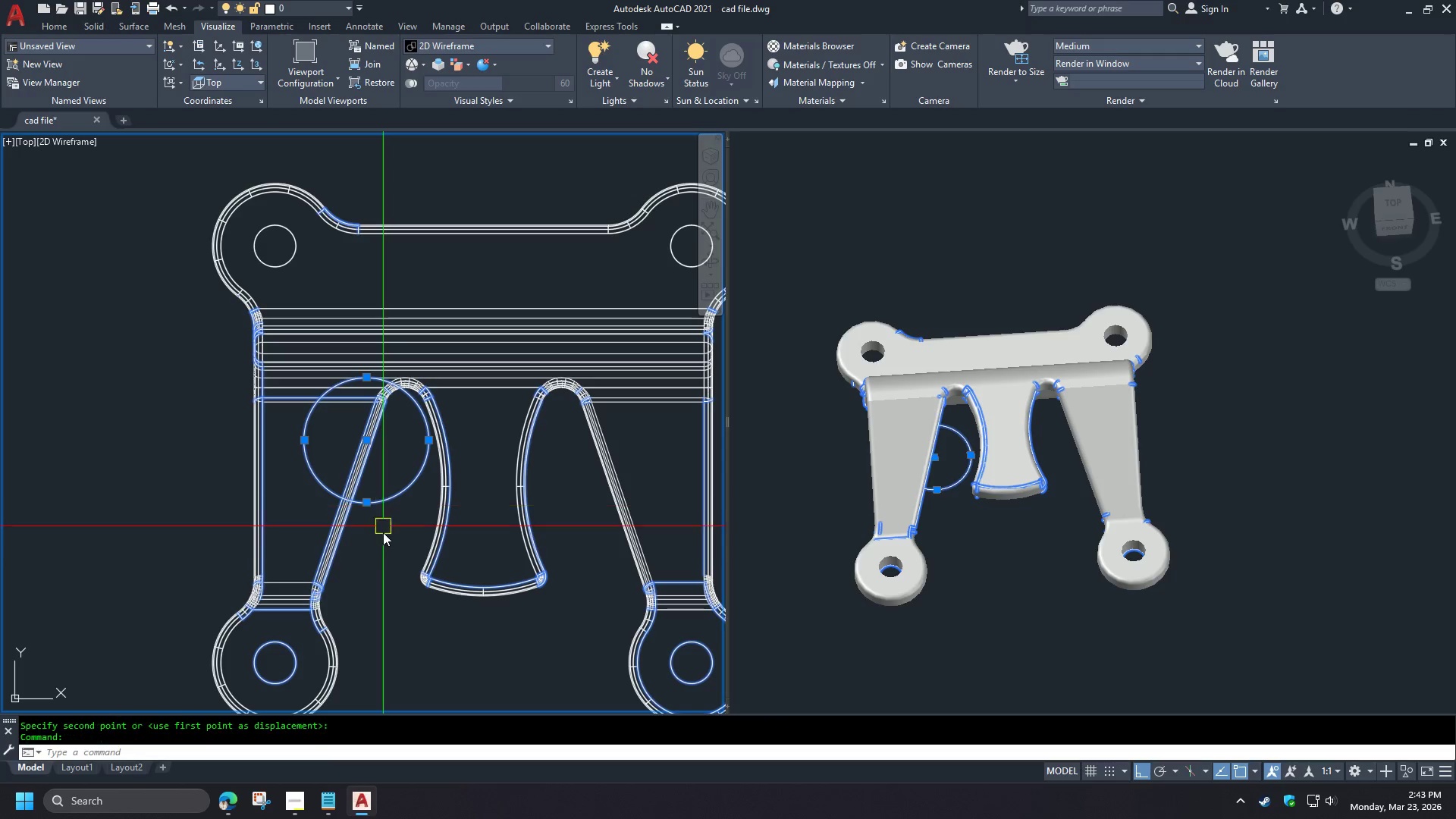 
key(Space)
 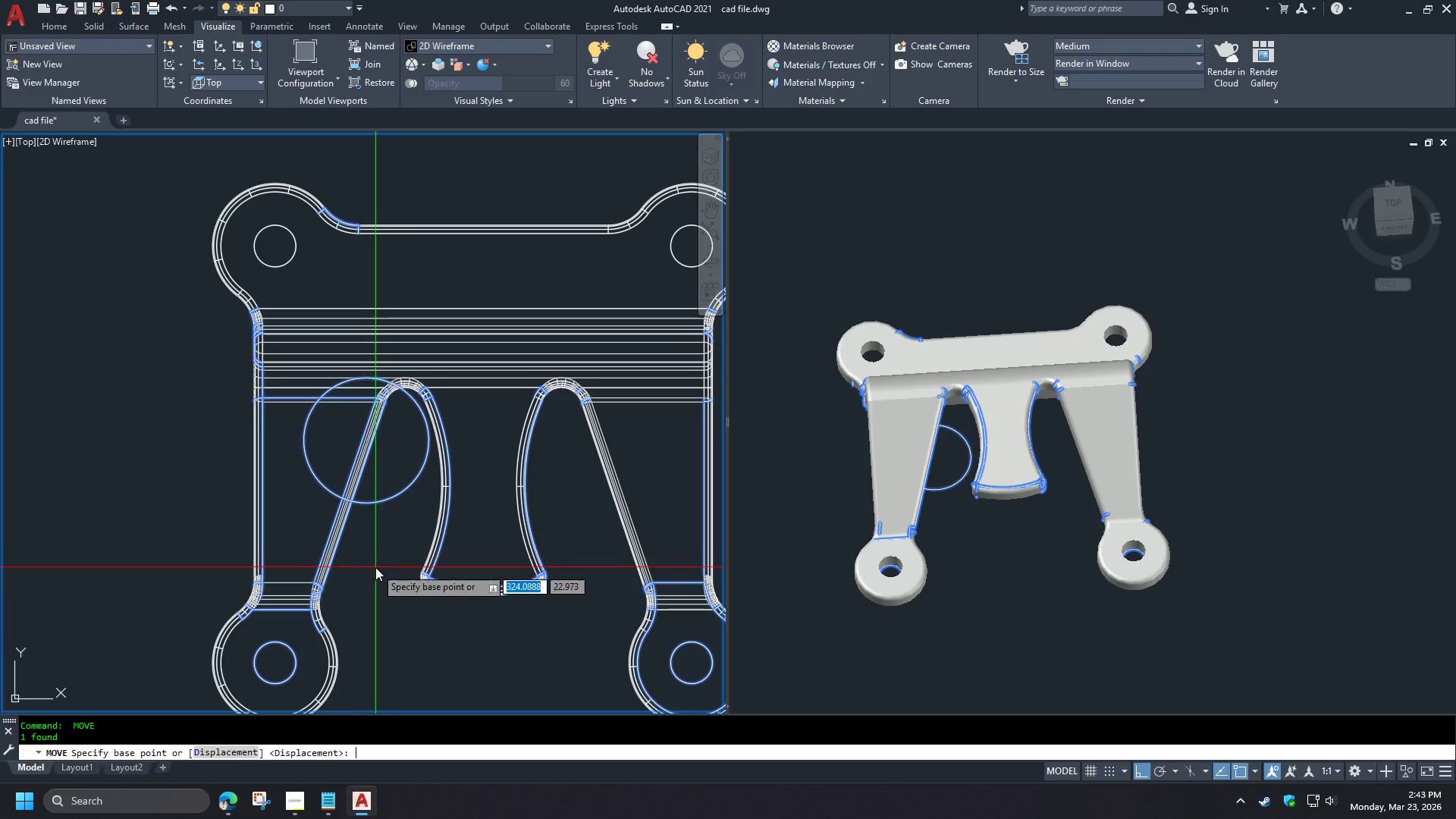 
double_click([375, 567])
 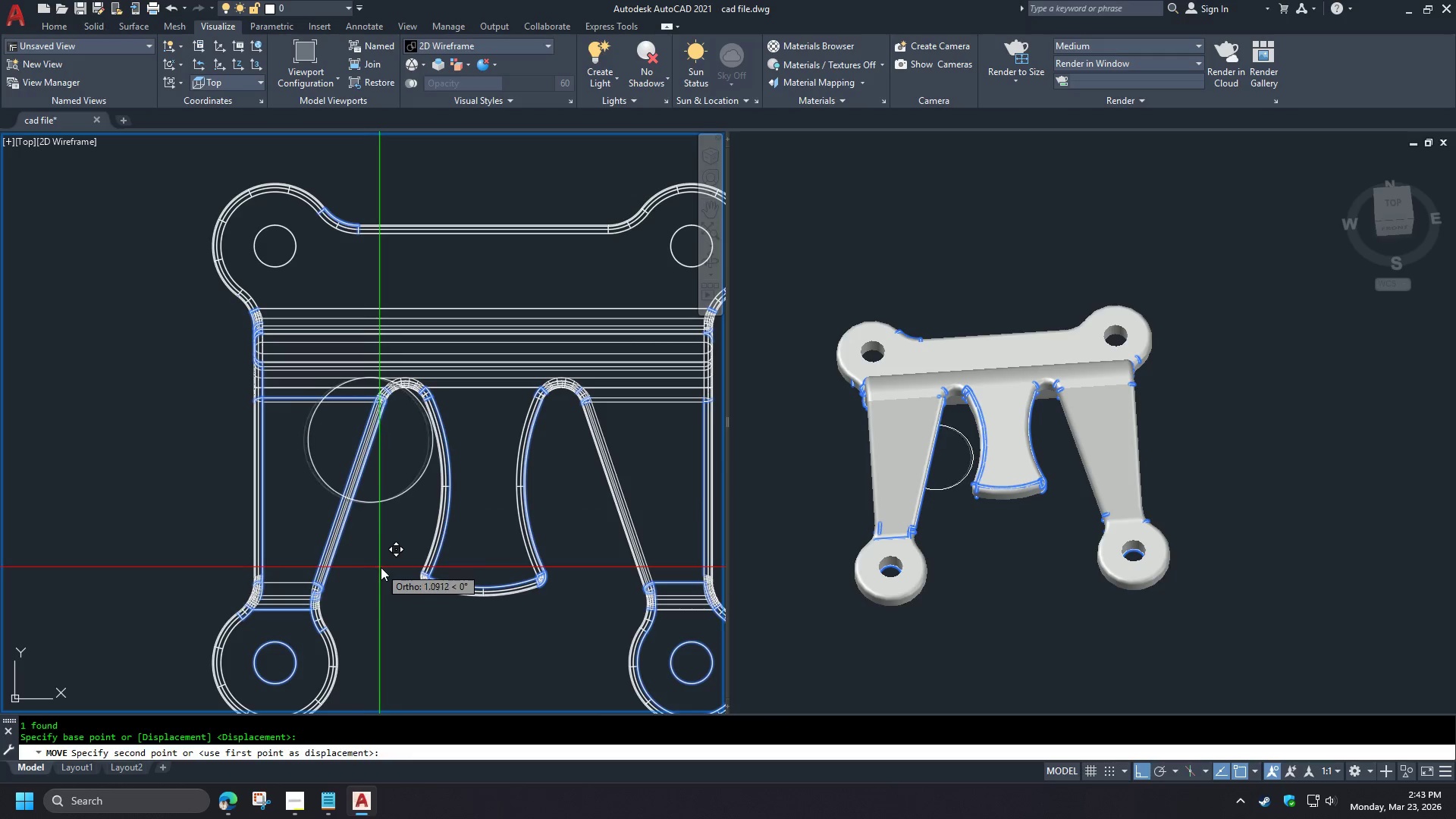 
hold_key(key=ShiftLeft, duration=1.51)
left_click([386, 567])
 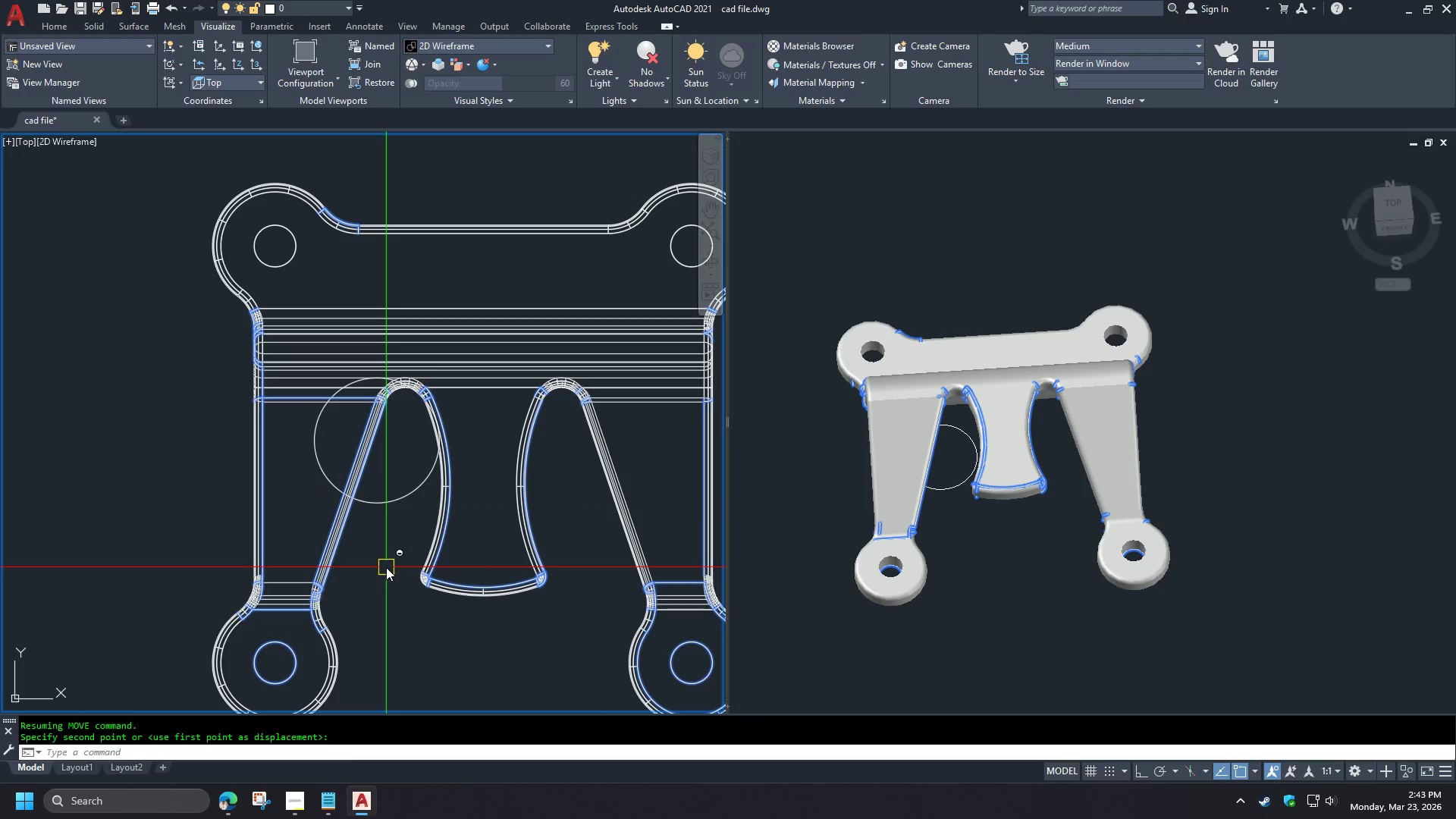 
key(Shift+ShiftLeft)
 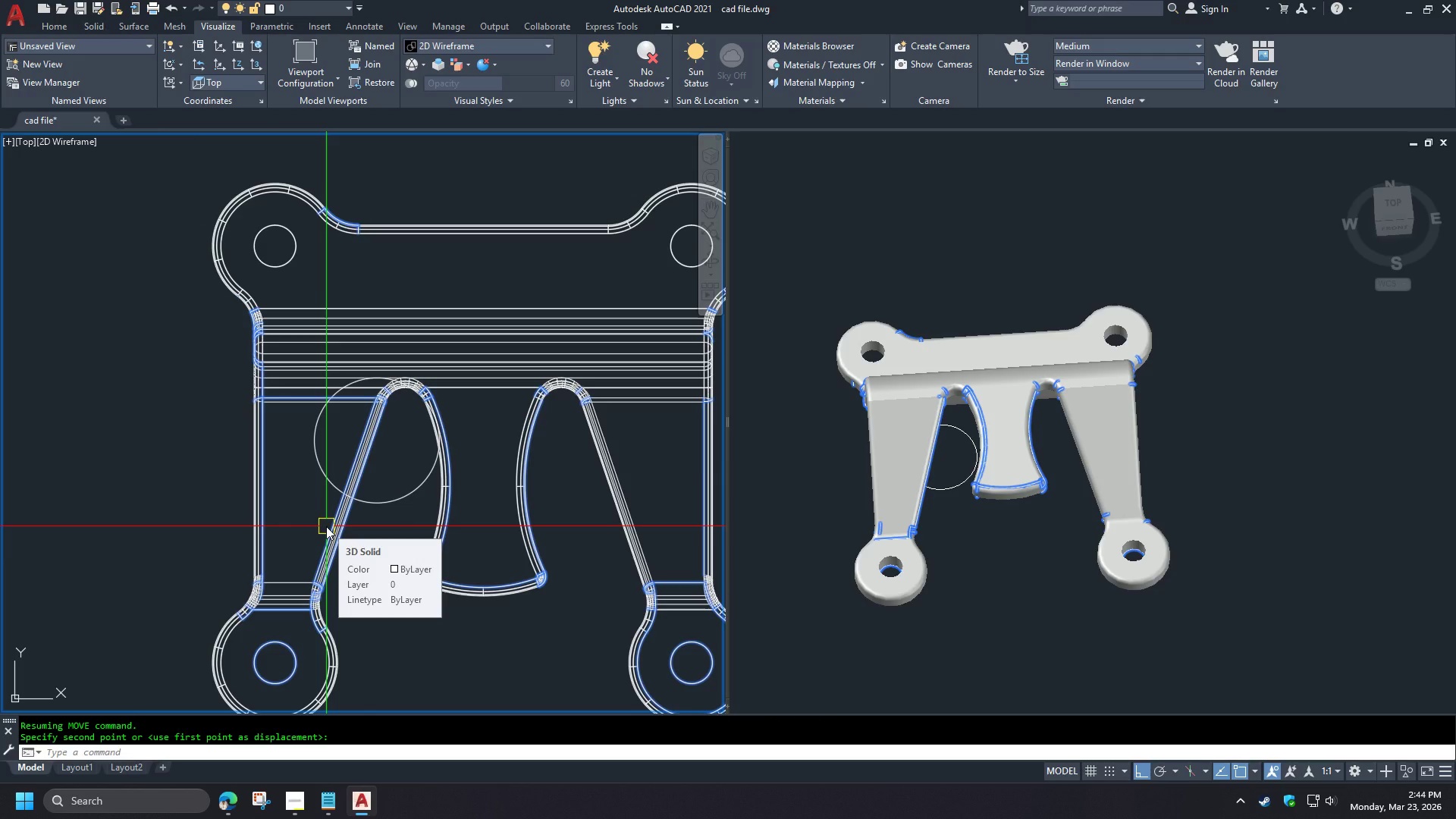 
wait(64.88)
 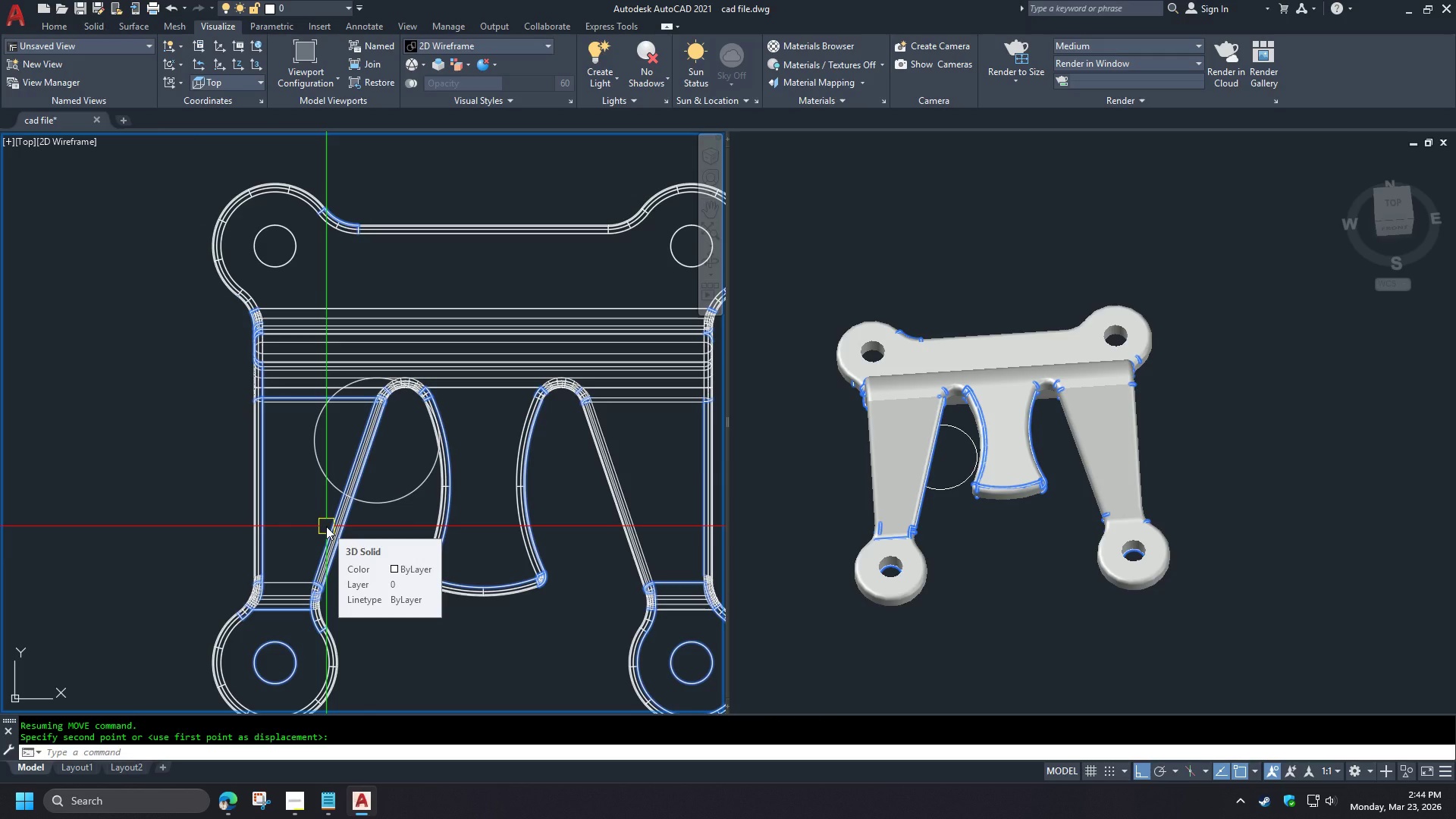 
scroll: coordinate [520, 480], scroll_direction: down, amount: 1.0
 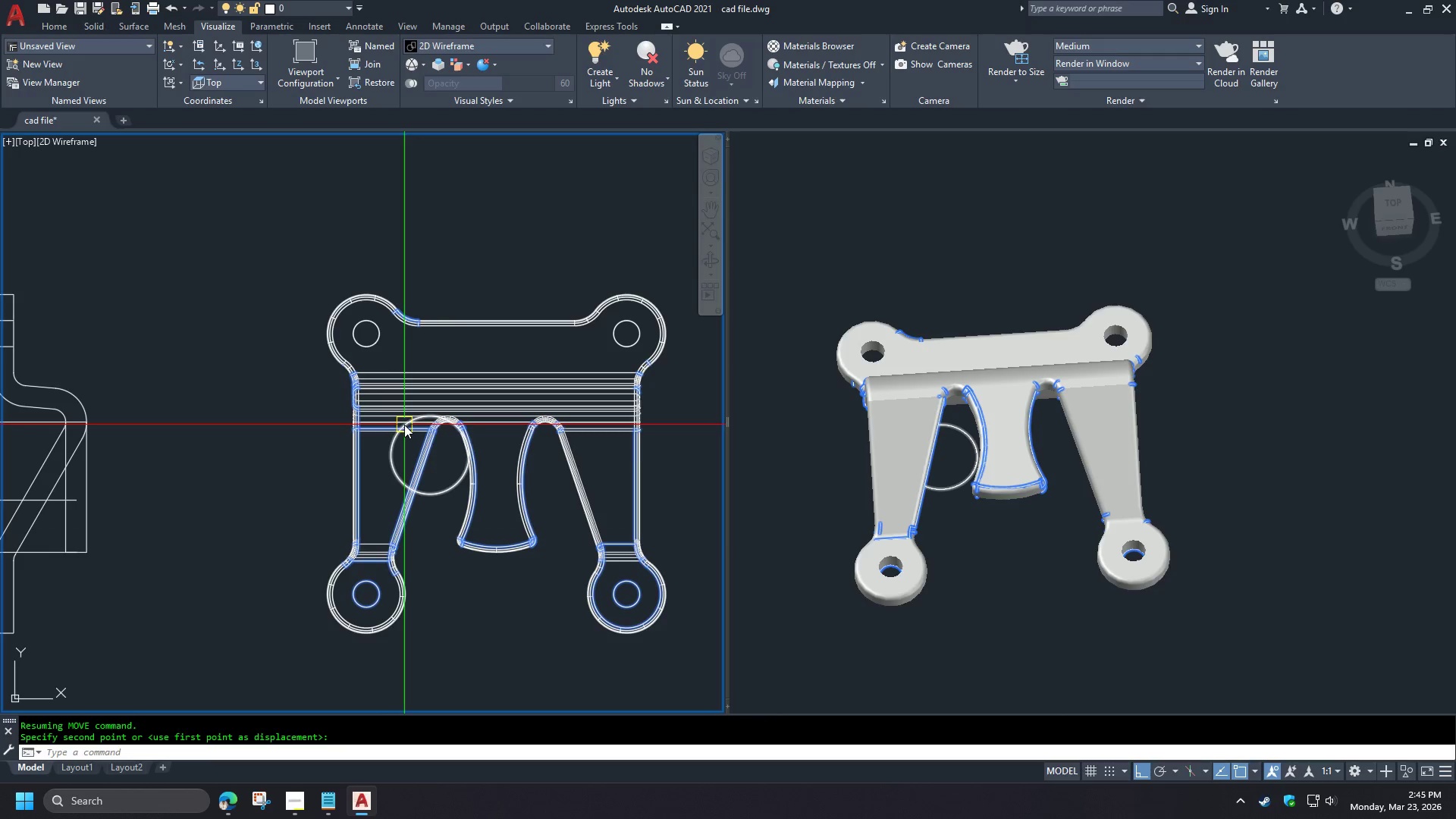 
wait(22.23)
 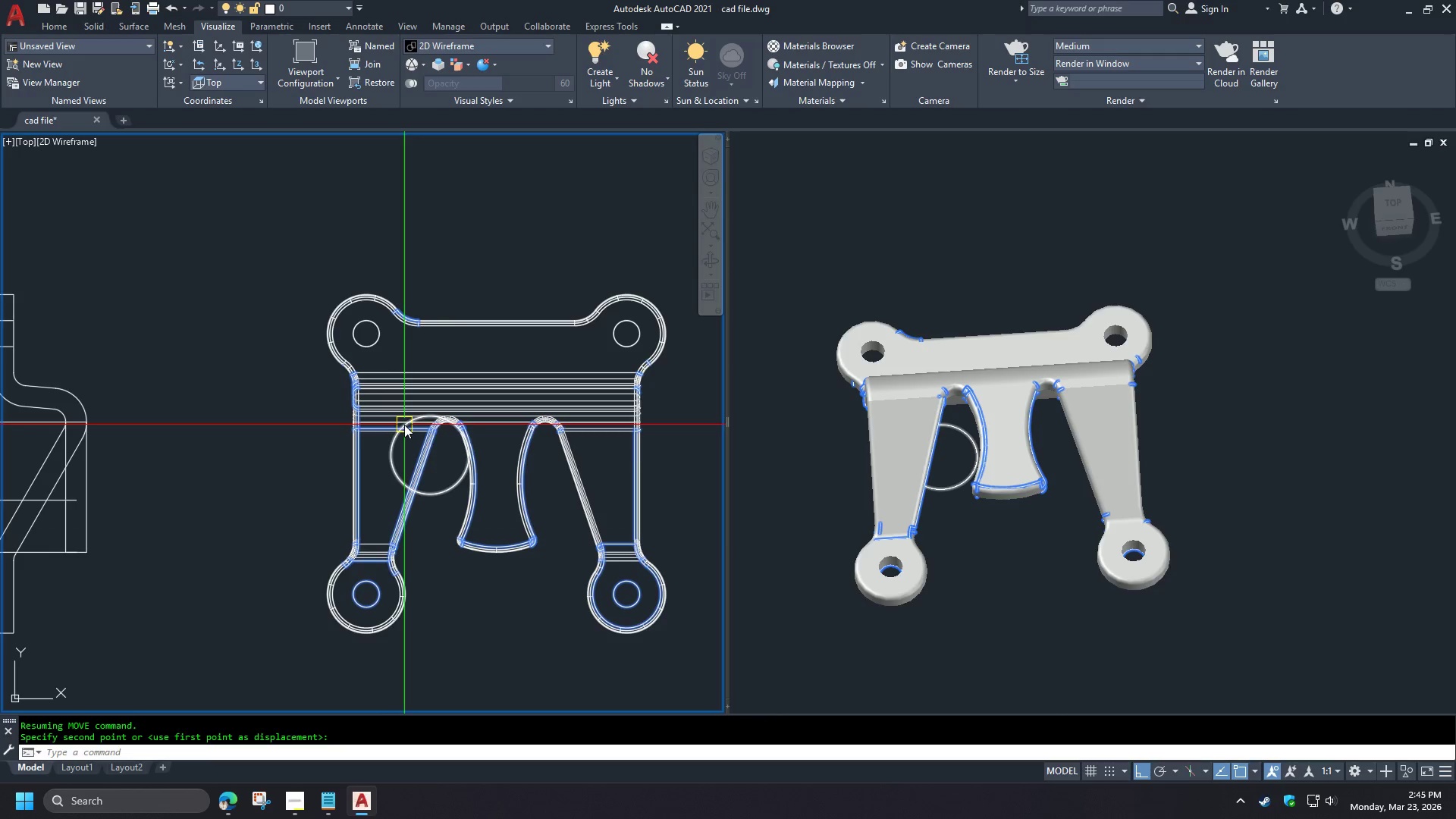 
left_click([1012, 527])
 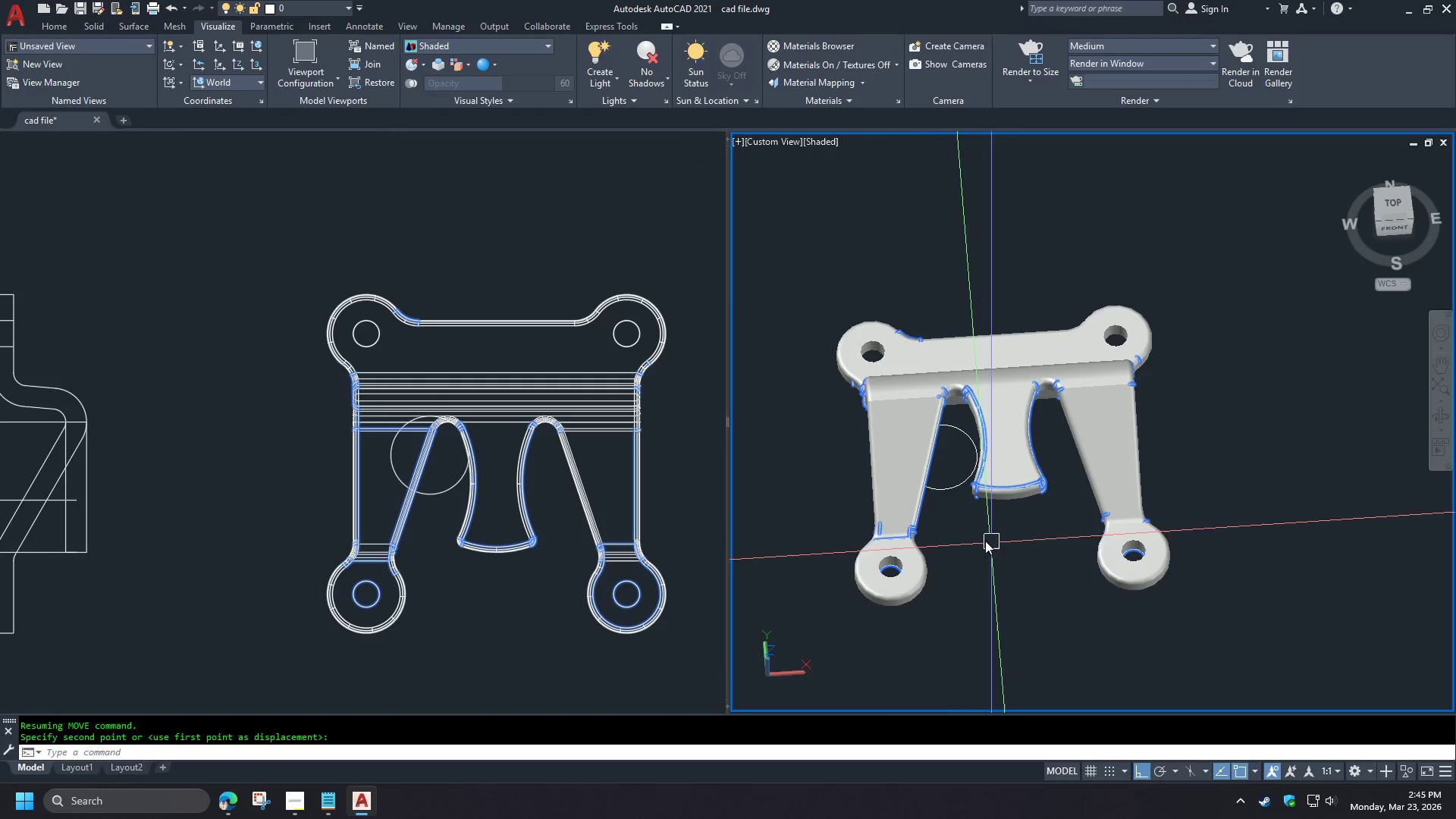 
hold_key(key=ShiftLeft, duration=1.52)
 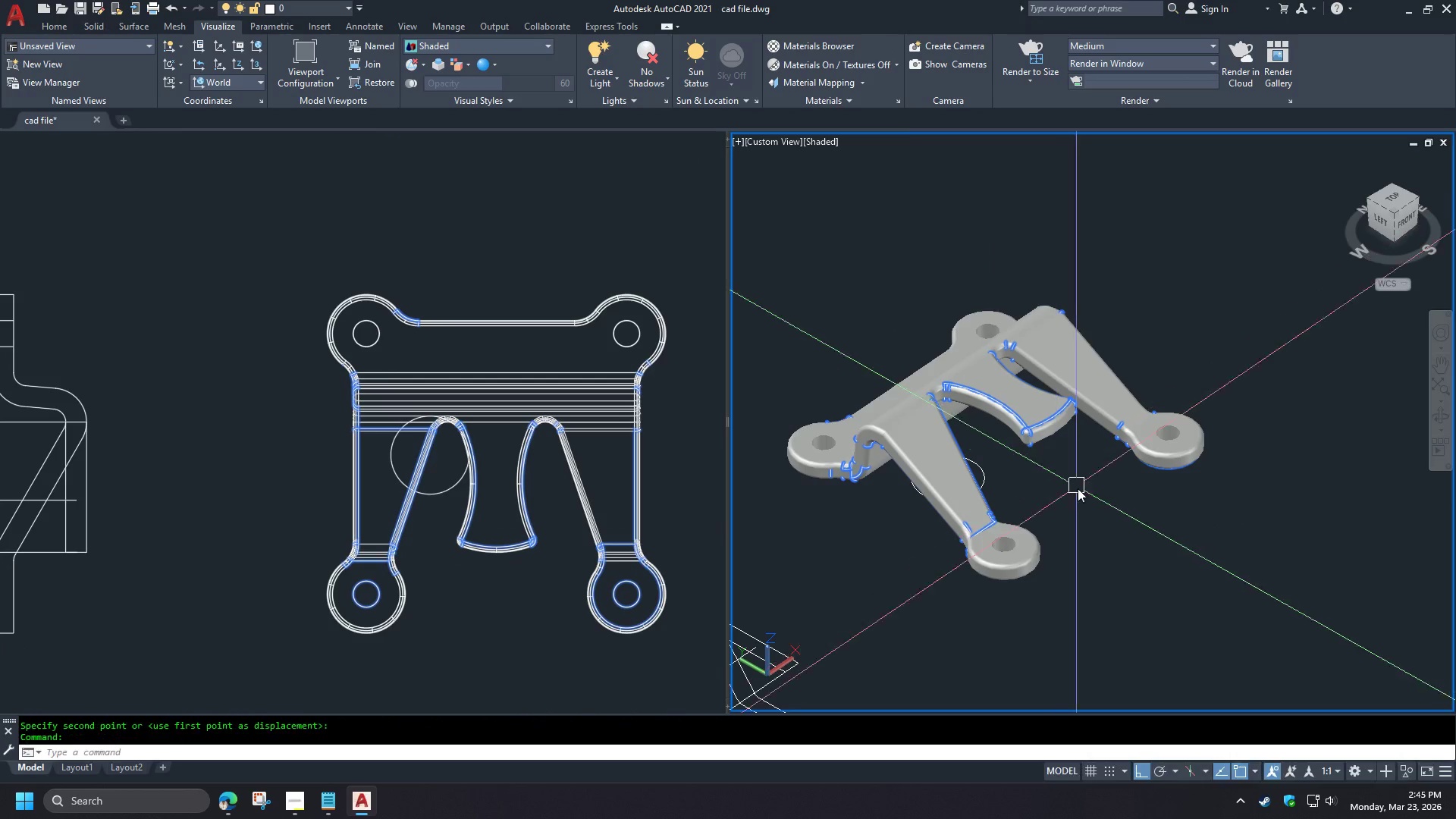 
hold_key(key=ShiftLeft, duration=0.45)
 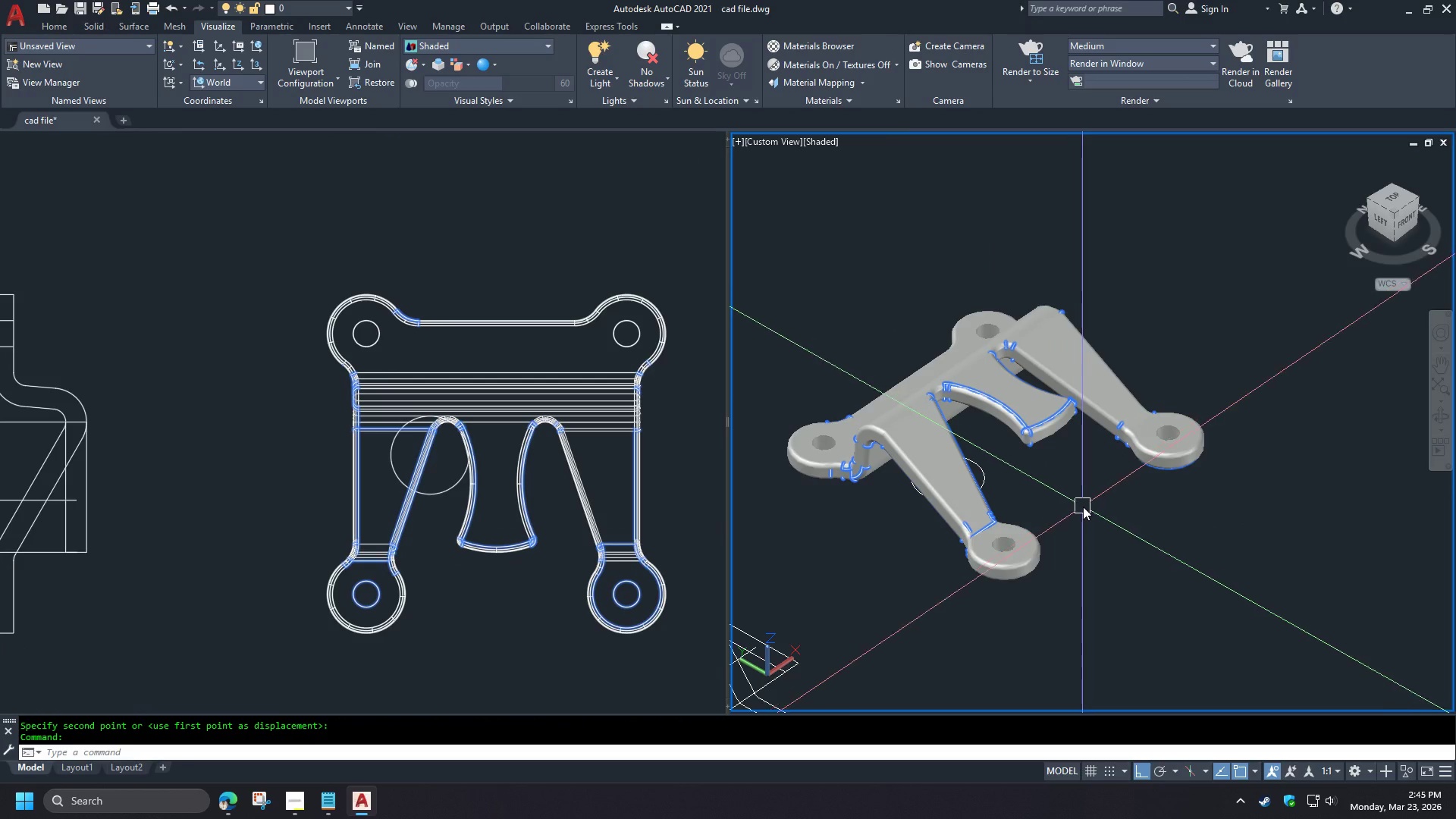 
key(Escape)
 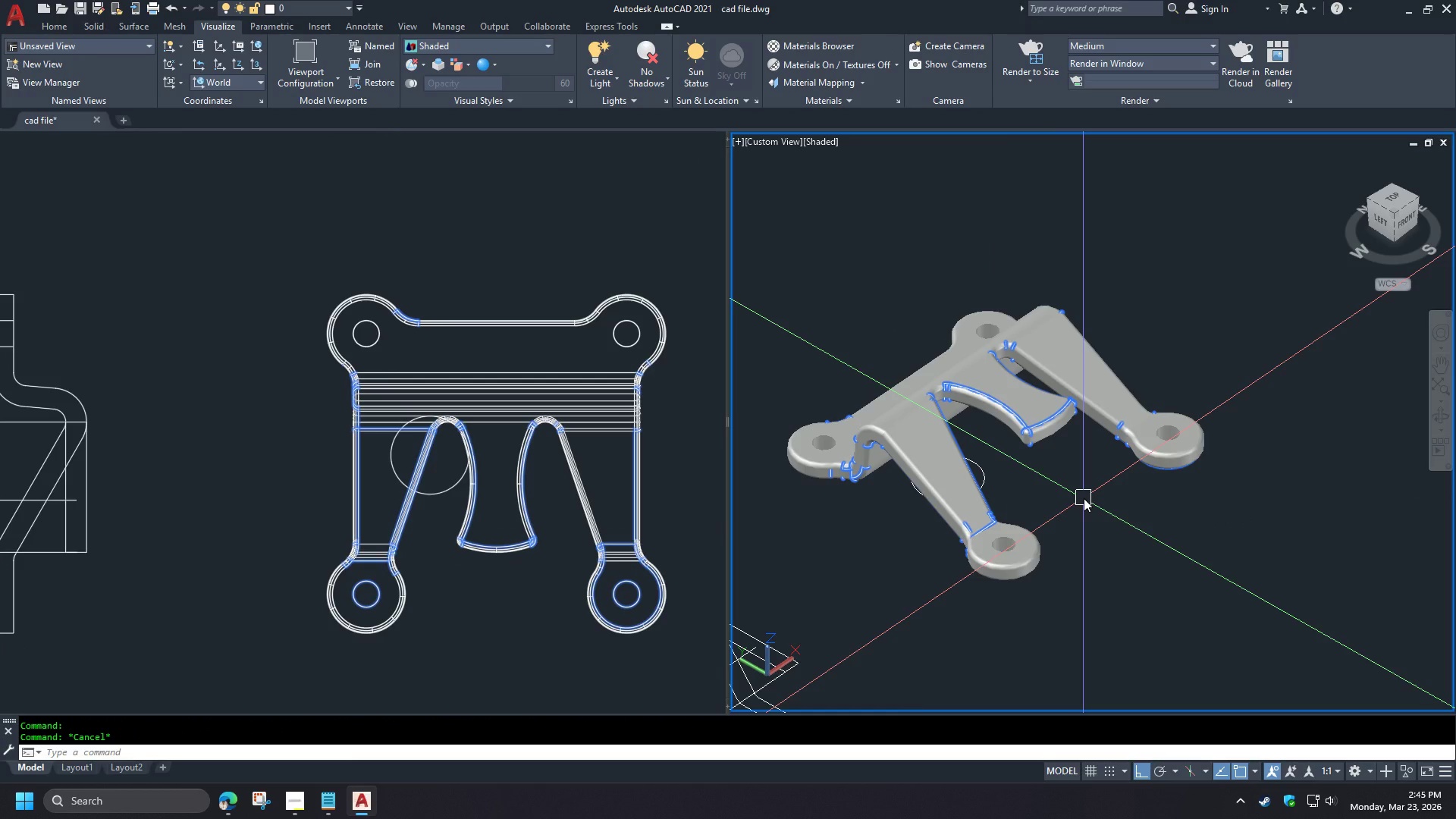 
type(e)
key(Escape)
type(vs 2 vs )
 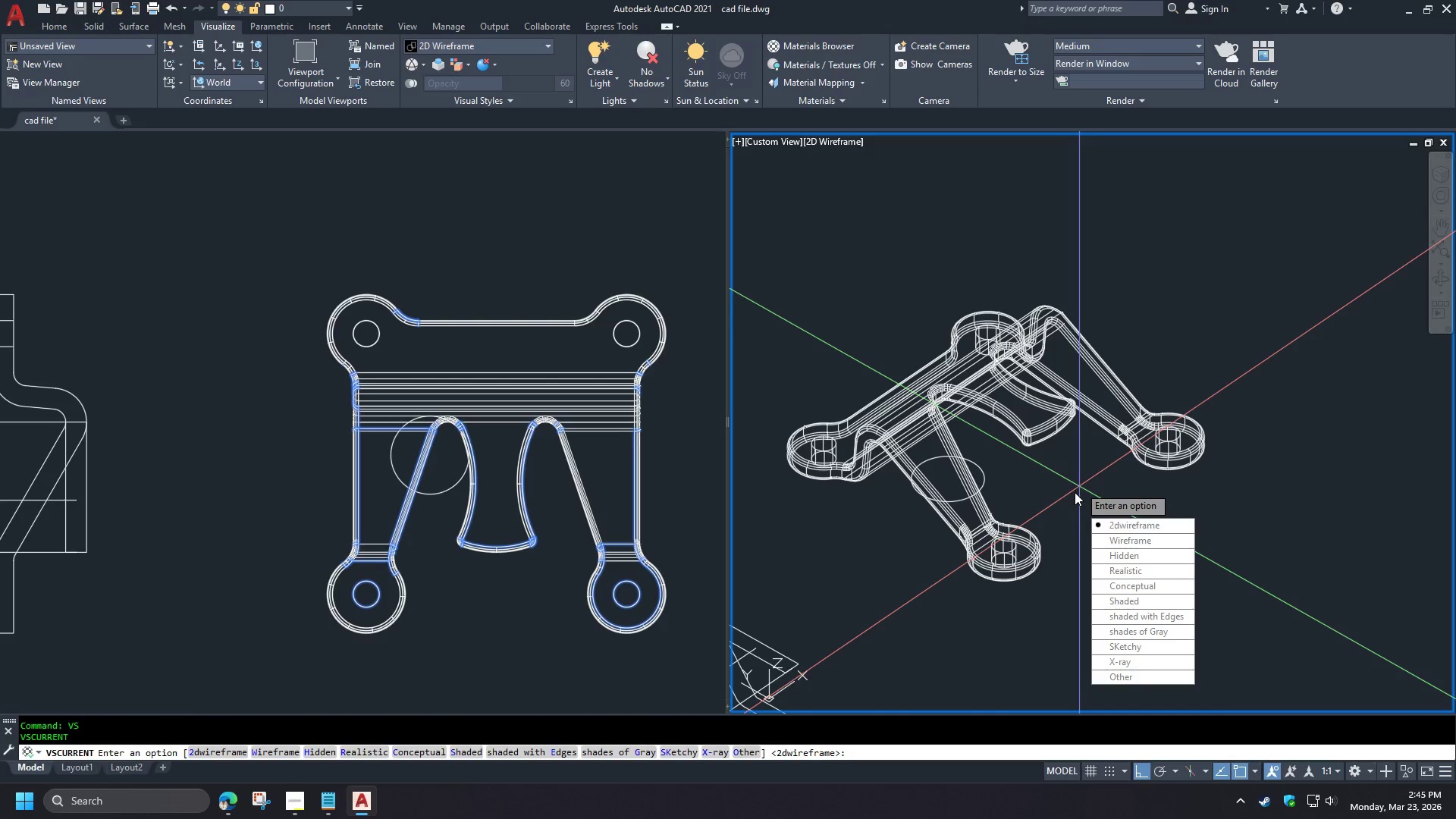 
left_click_drag(start_coordinate=[1154, 619], to_coordinate=[1079, 486])
 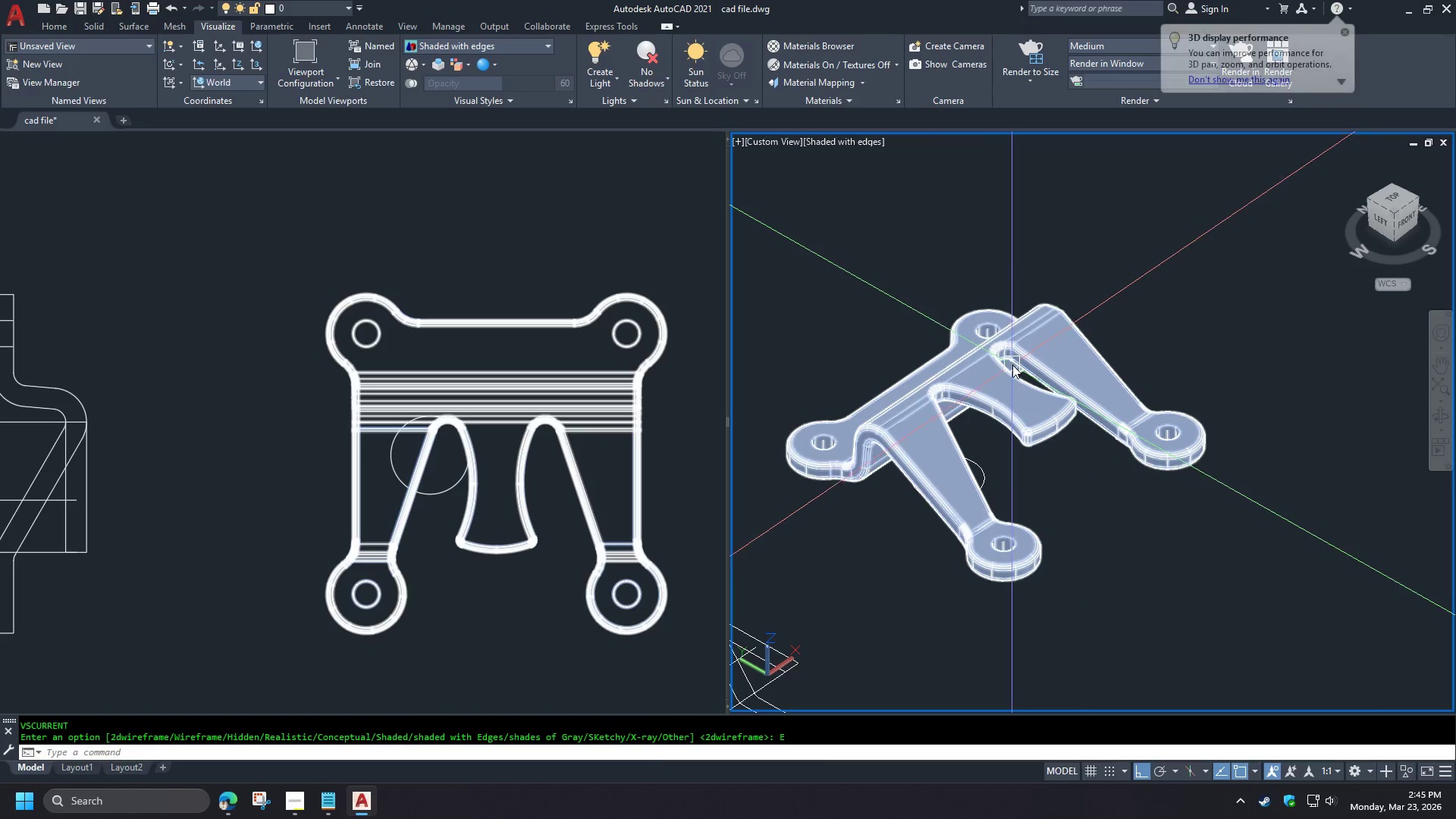 
hold_key(key=ShiftLeft, duration=1.31)
 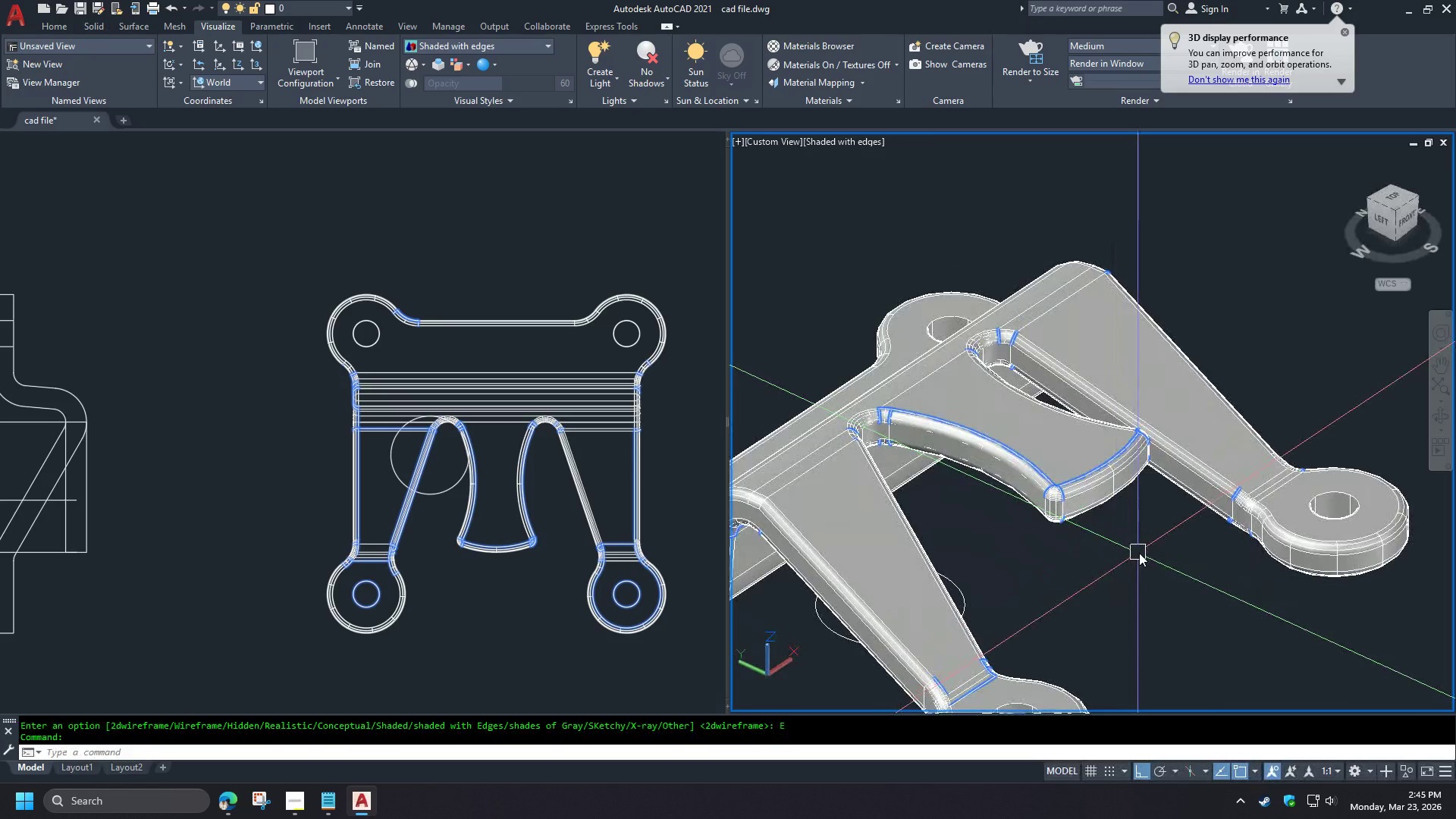 
type(vs )
 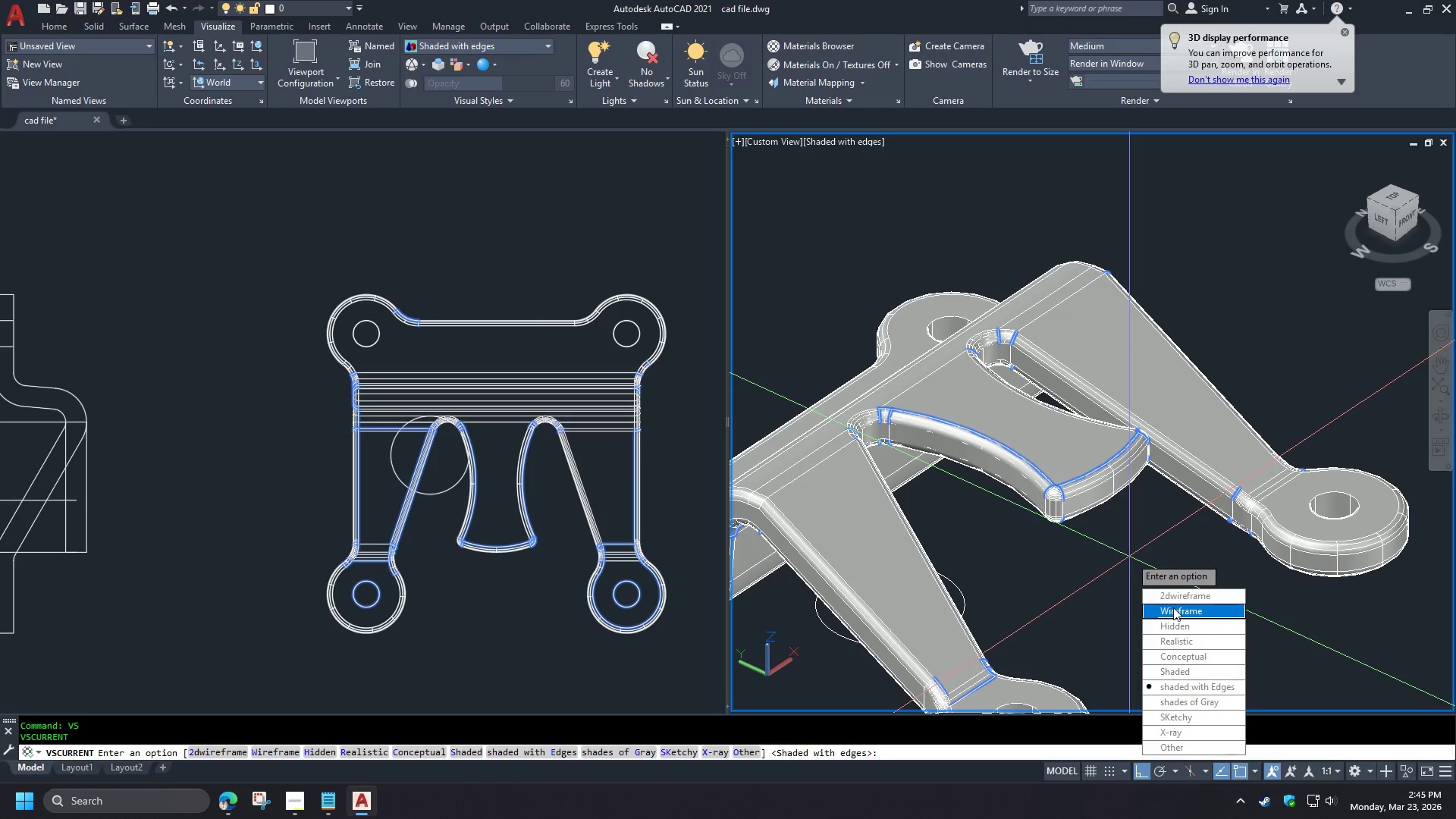 
left_click_drag(start_coordinate=[1174, 628], to_coordinate=[1130, 557])
 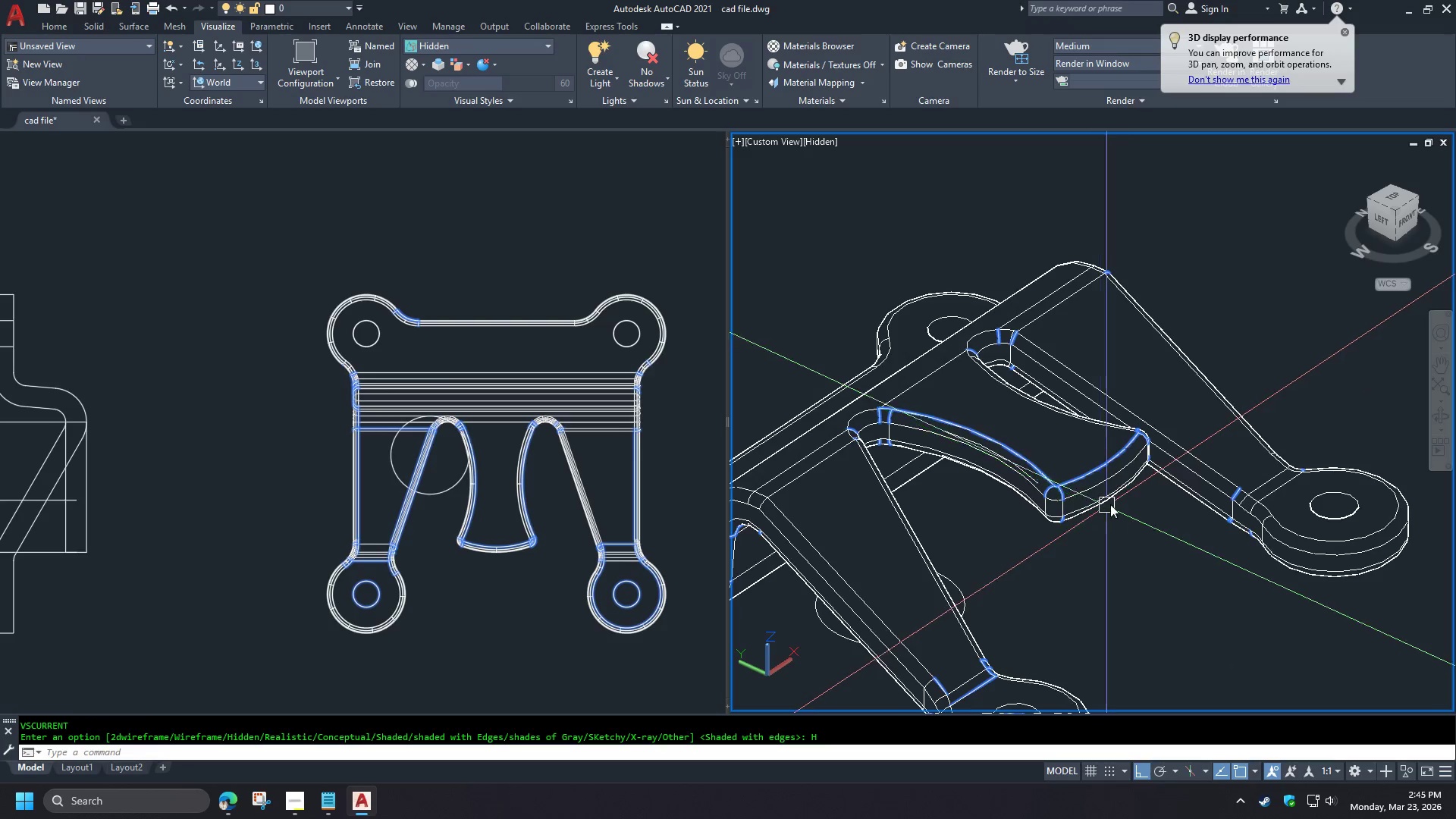 
type(re )
 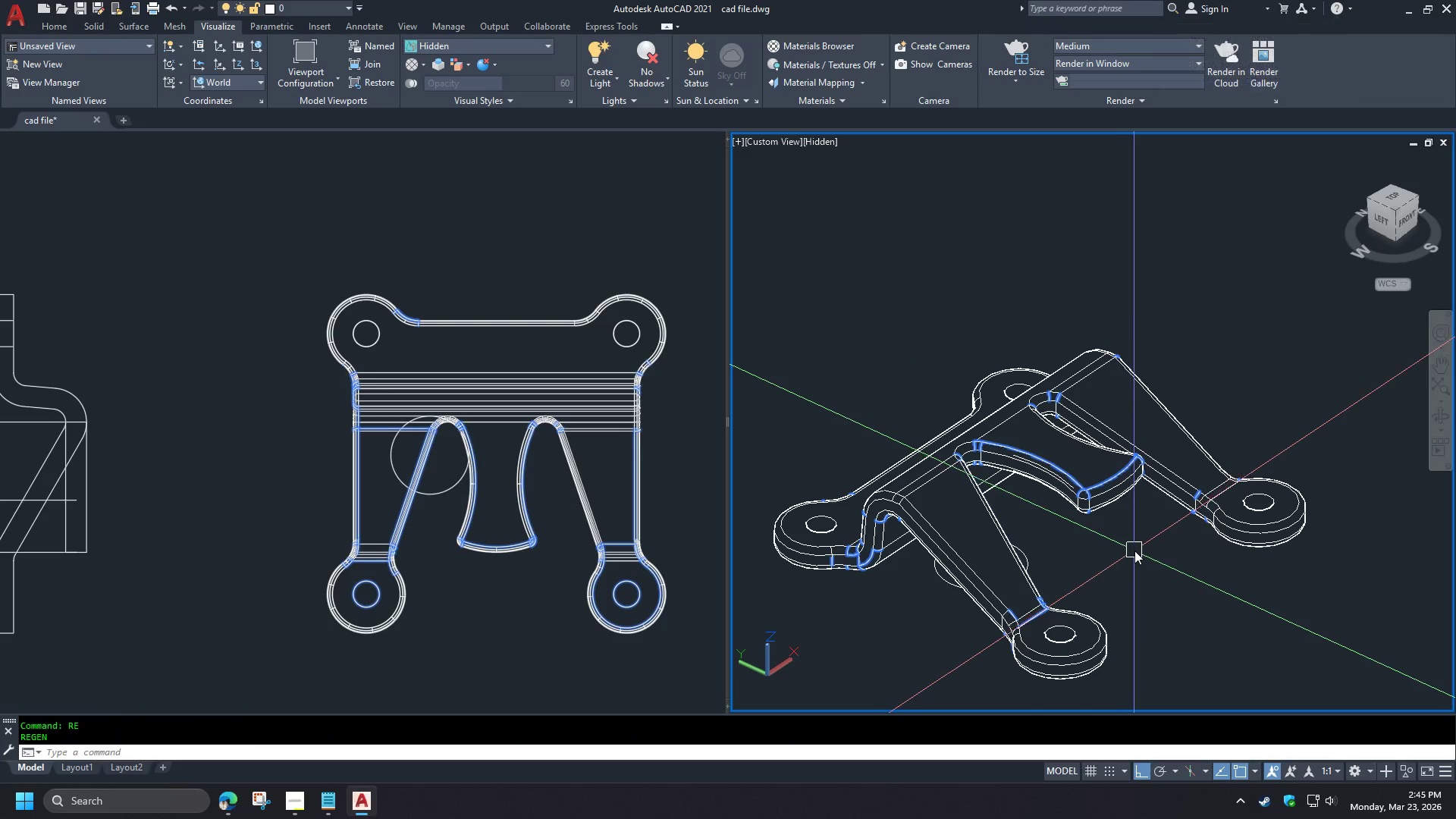 
hold_key(key=ShiftLeft, duration=1.5)
 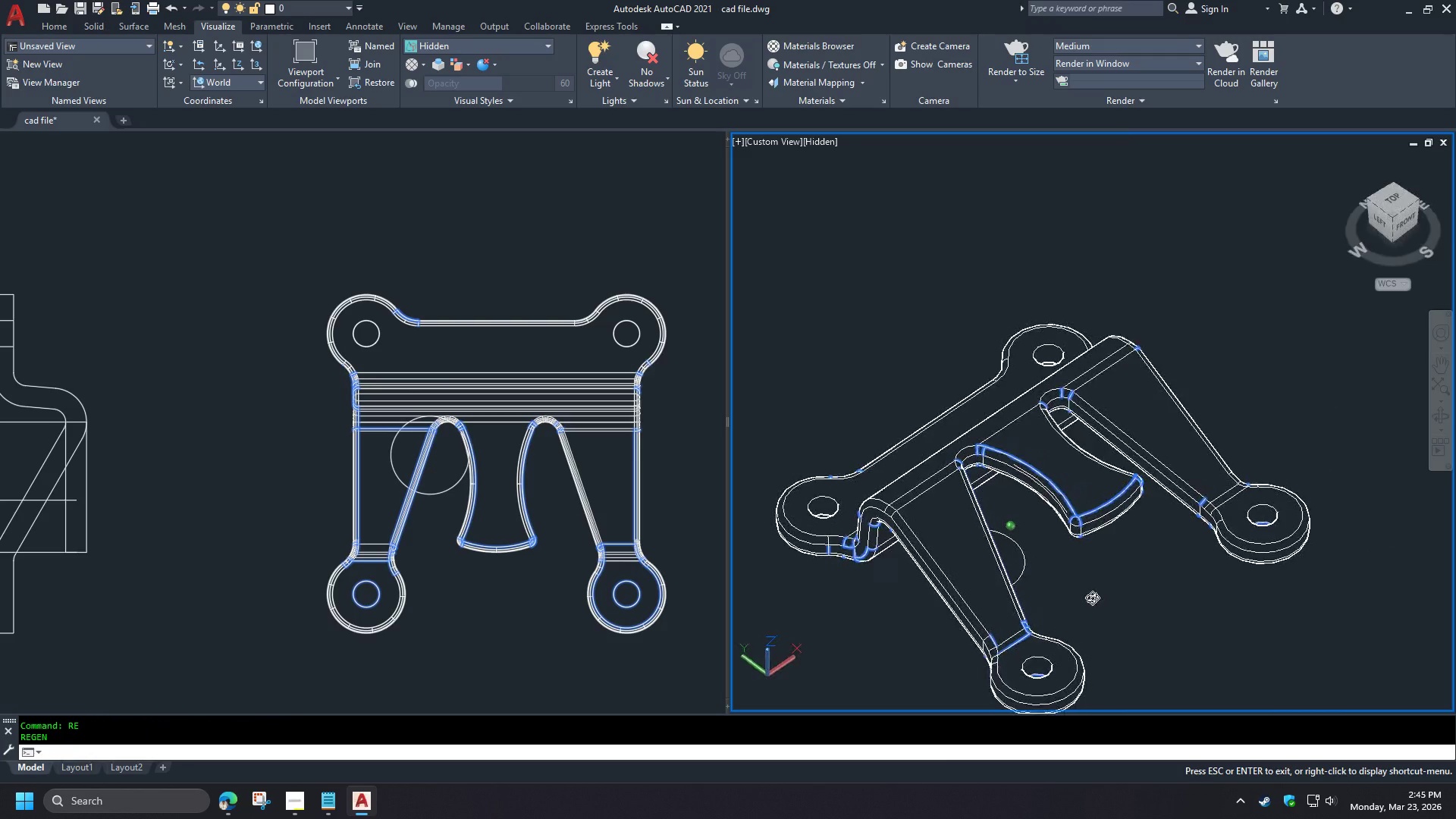 
hold_key(key=ShiftLeft, duration=1.51)
 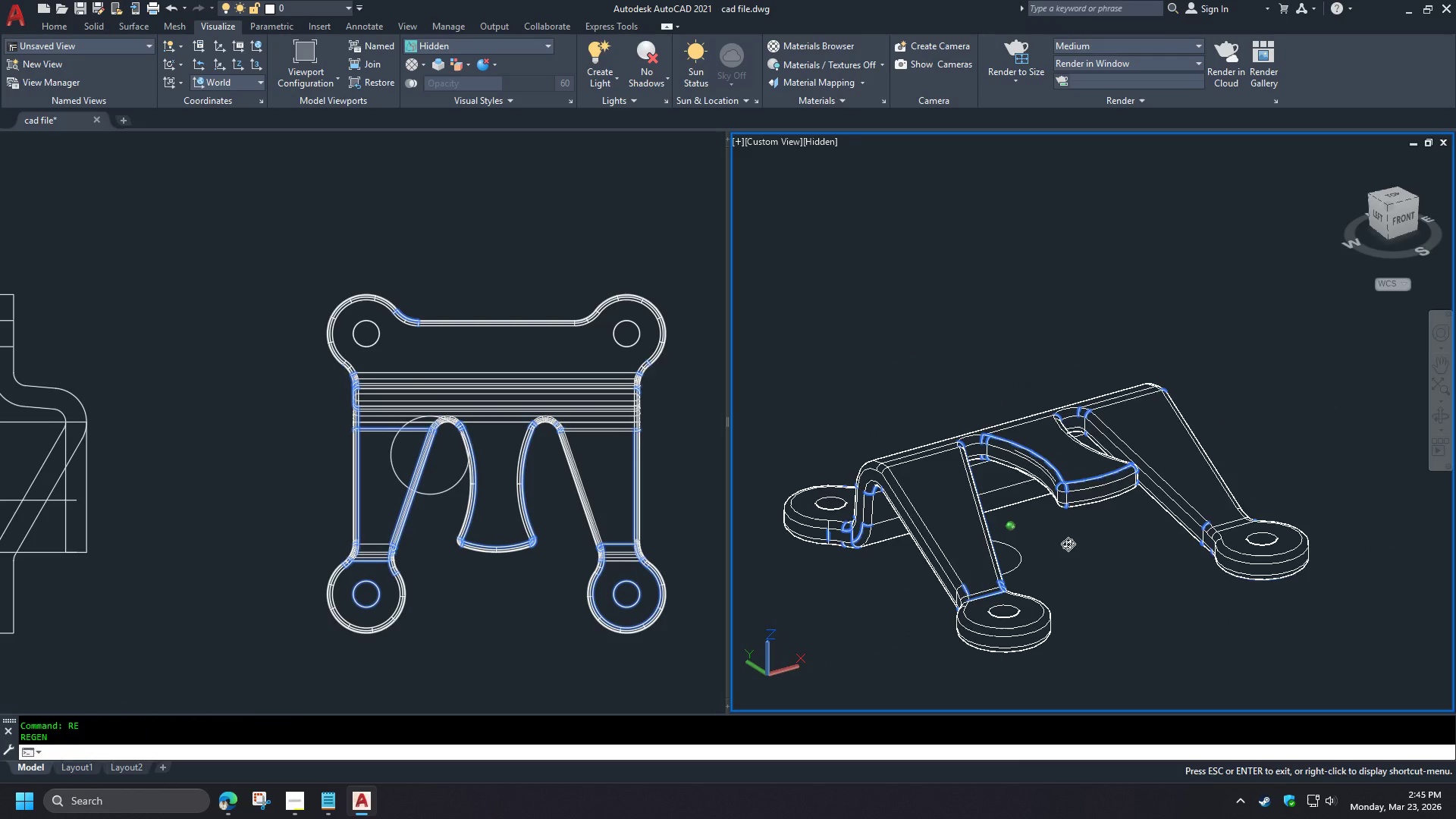 
hold_key(key=ShiftLeft, duration=1.5)
 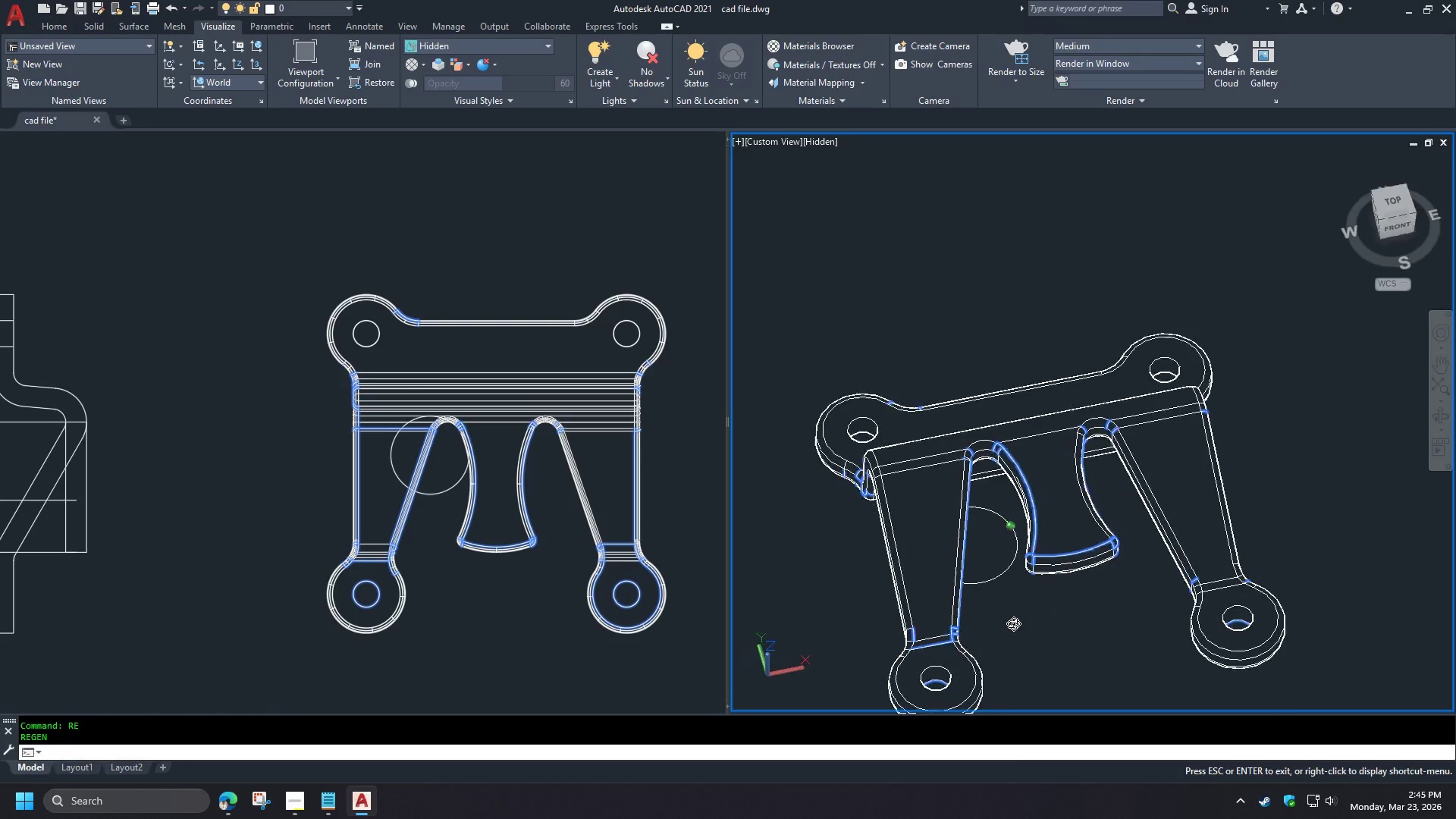 
scroll: coordinate [1003, 357], scroll_direction: up, amount: 2.0
 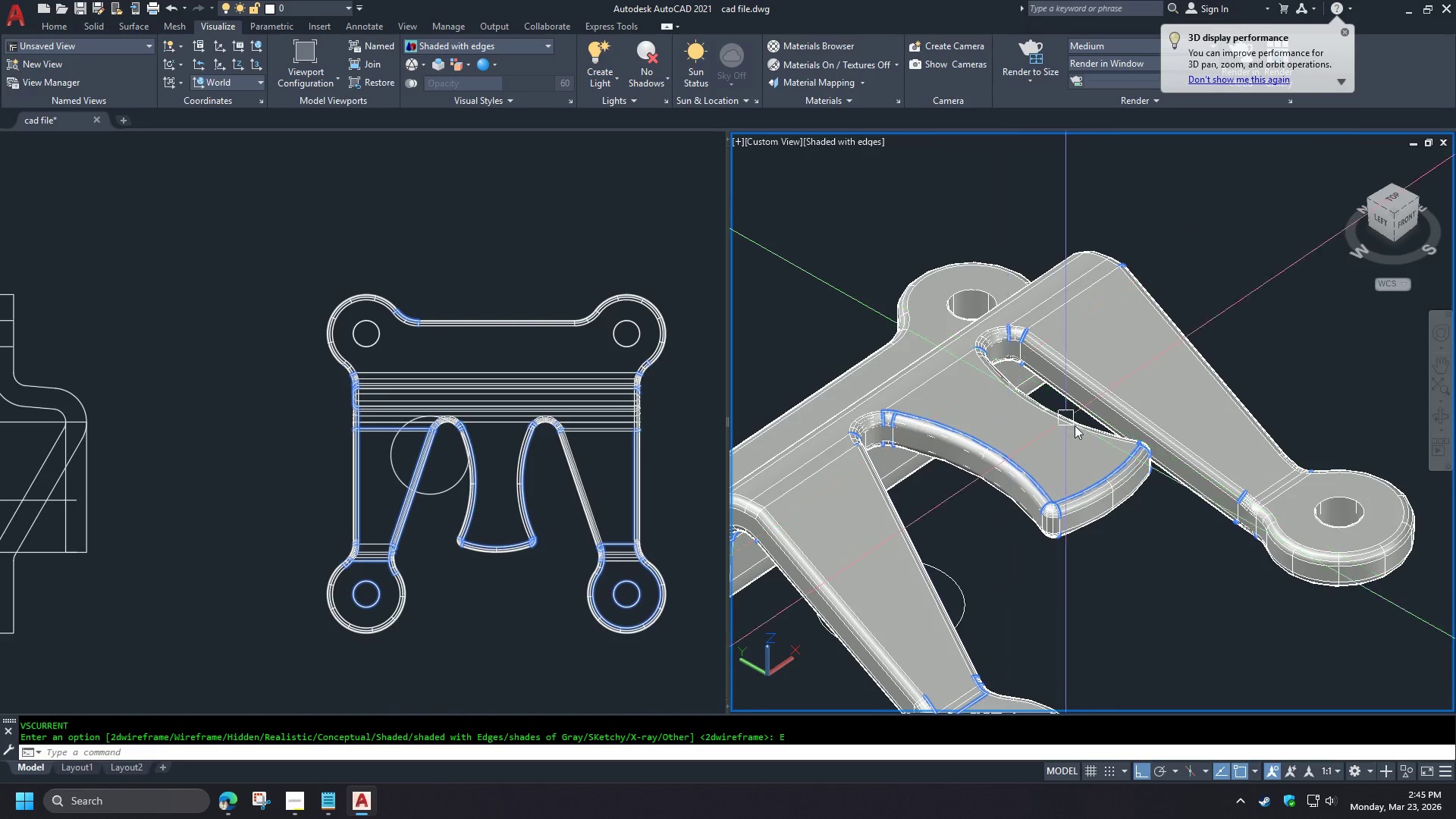 
hold_key(key=ShiftLeft, duration=1.5)
 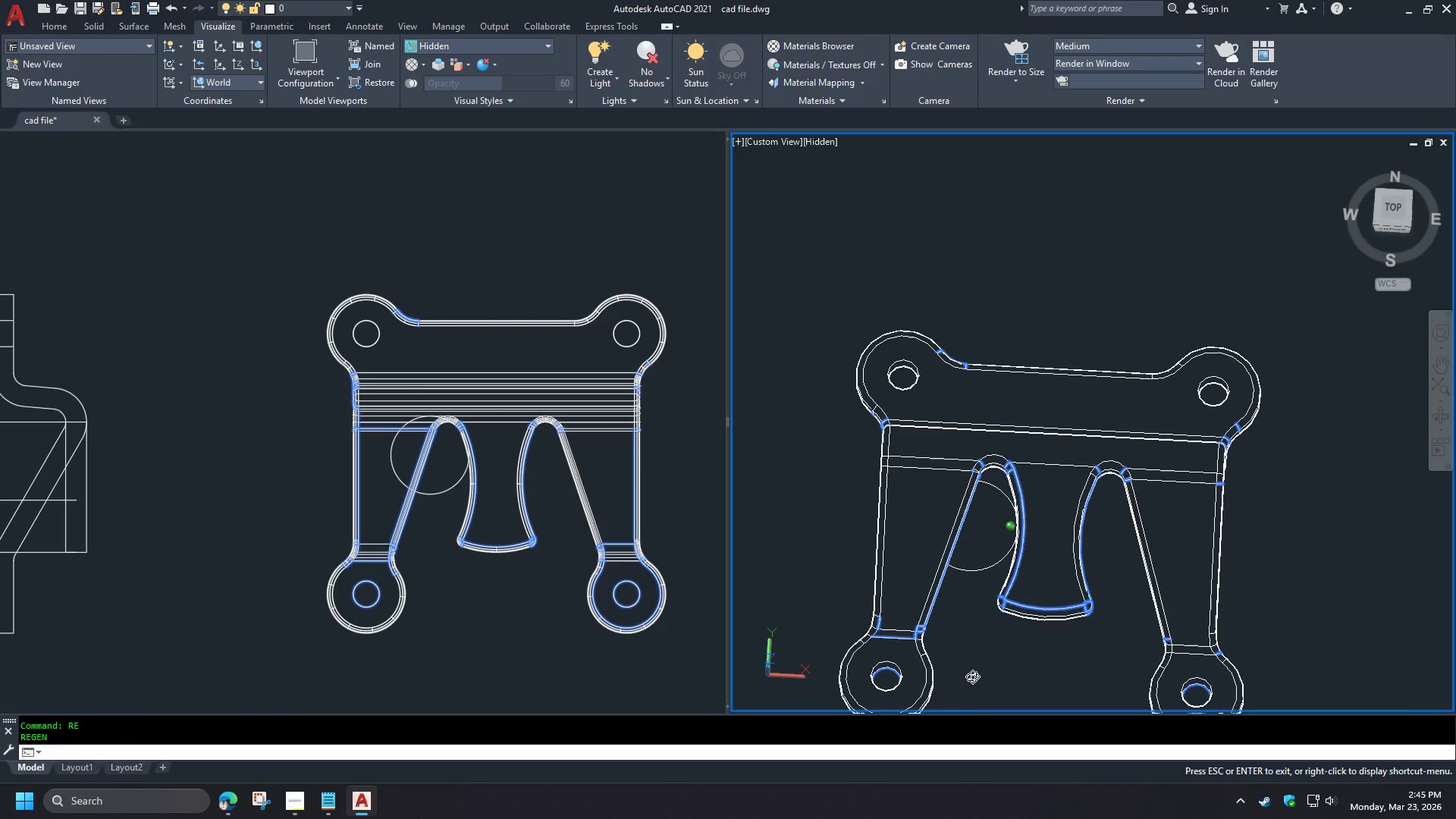 
hold_key(key=ShiftLeft, duration=0.62)
 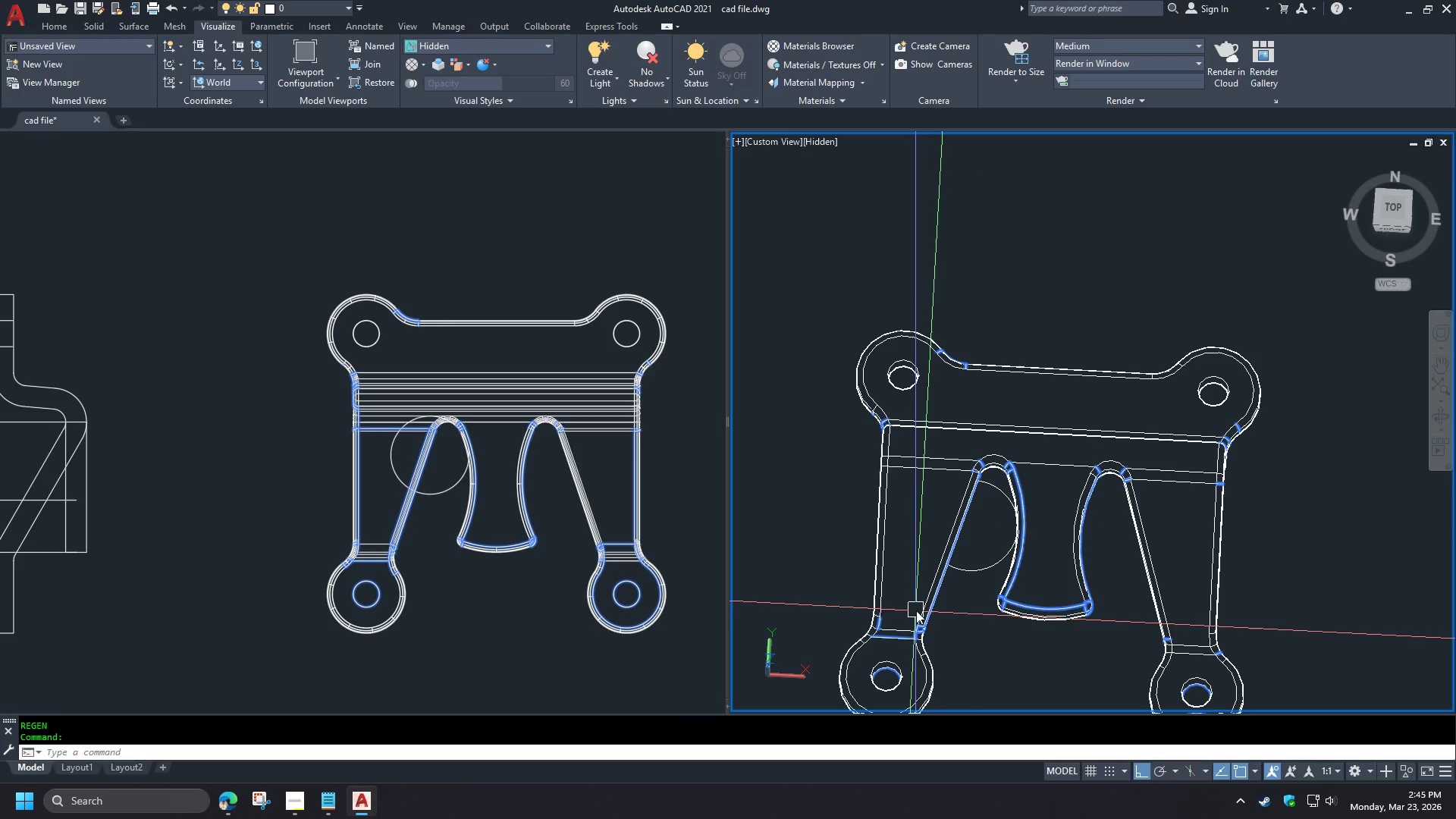 
scroll: coordinate [1133, 497], scroll_direction: down, amount: 1.0
 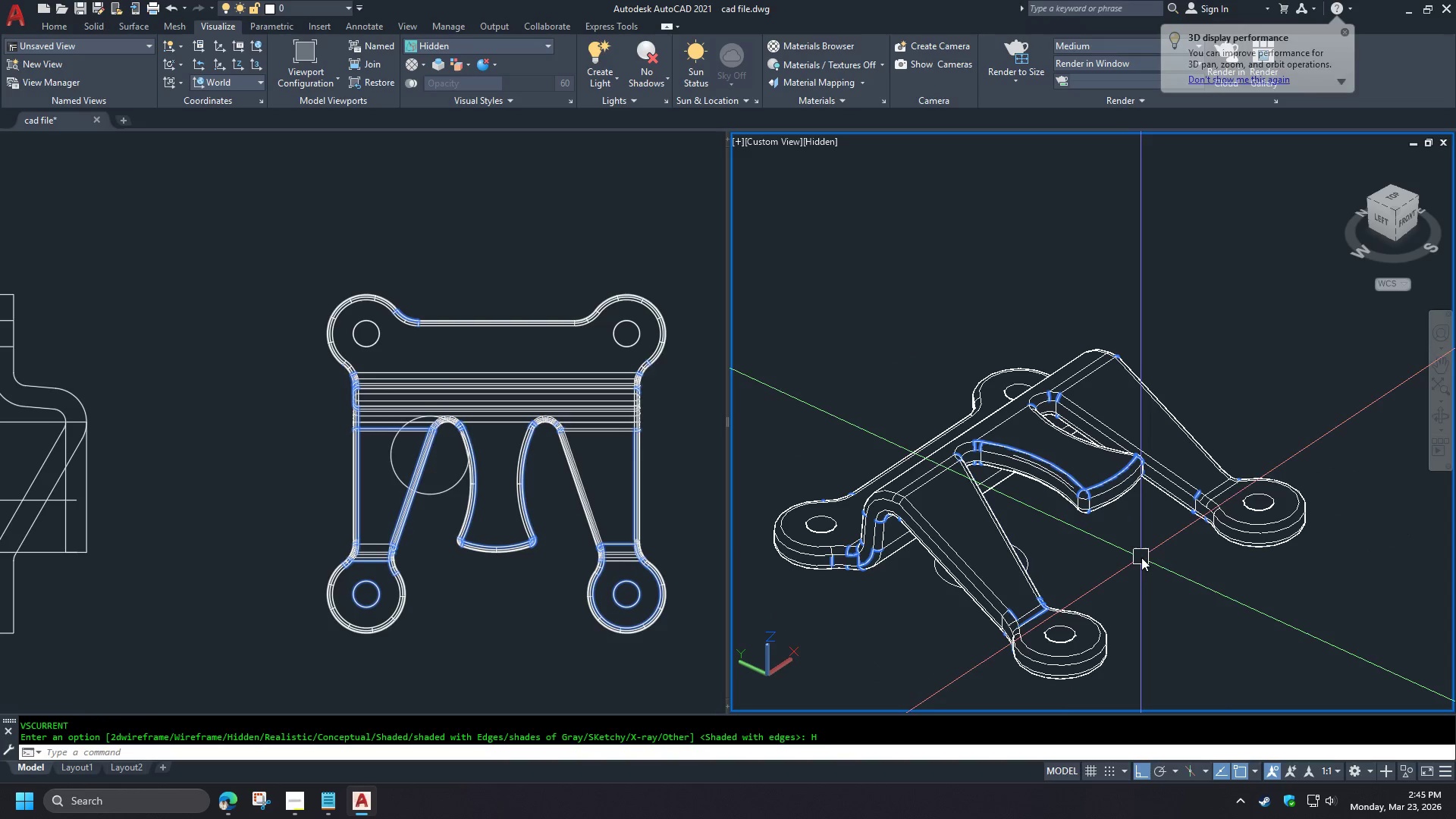 
wait(11.06)
 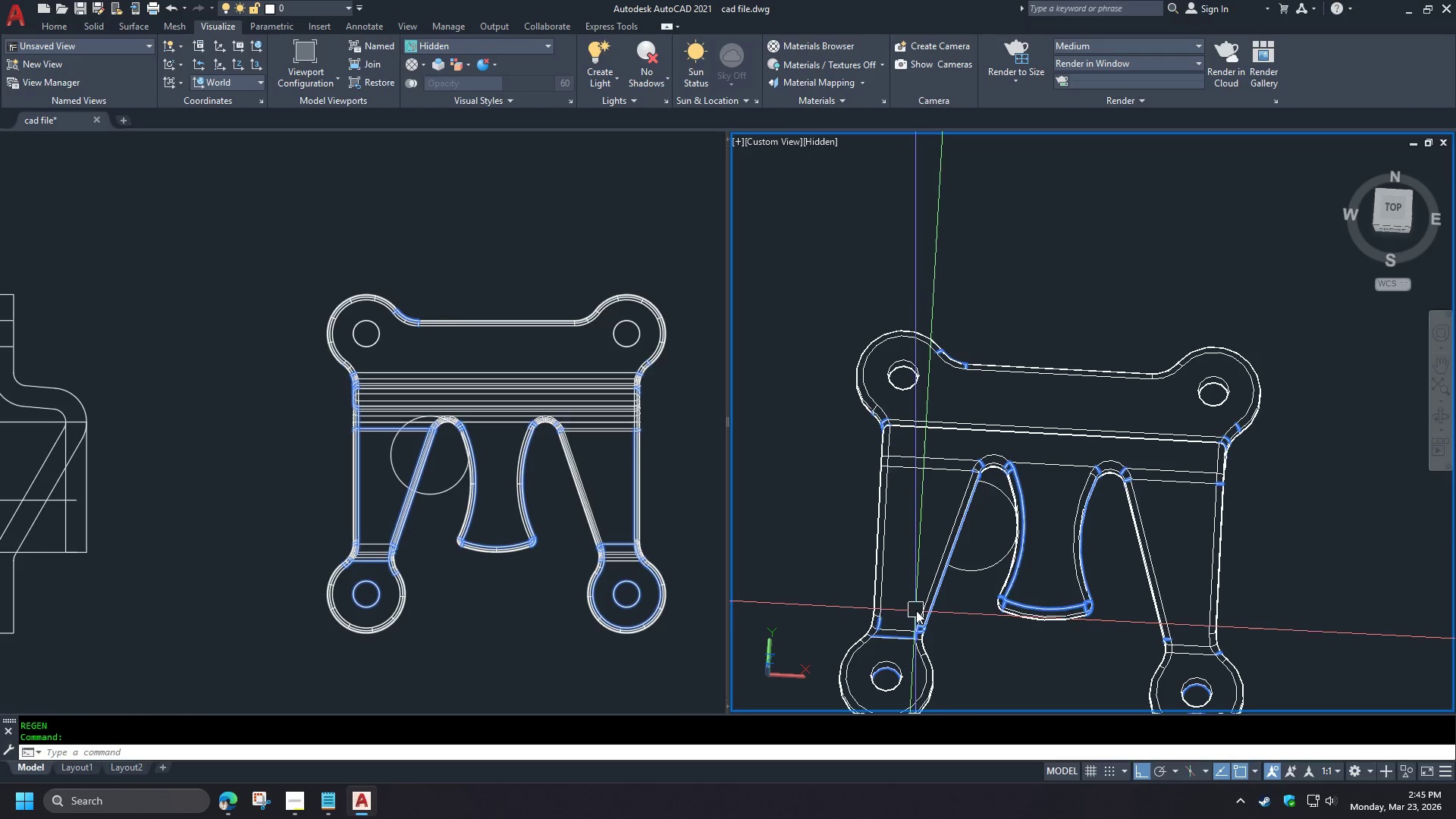 
left_click([990, 569])
 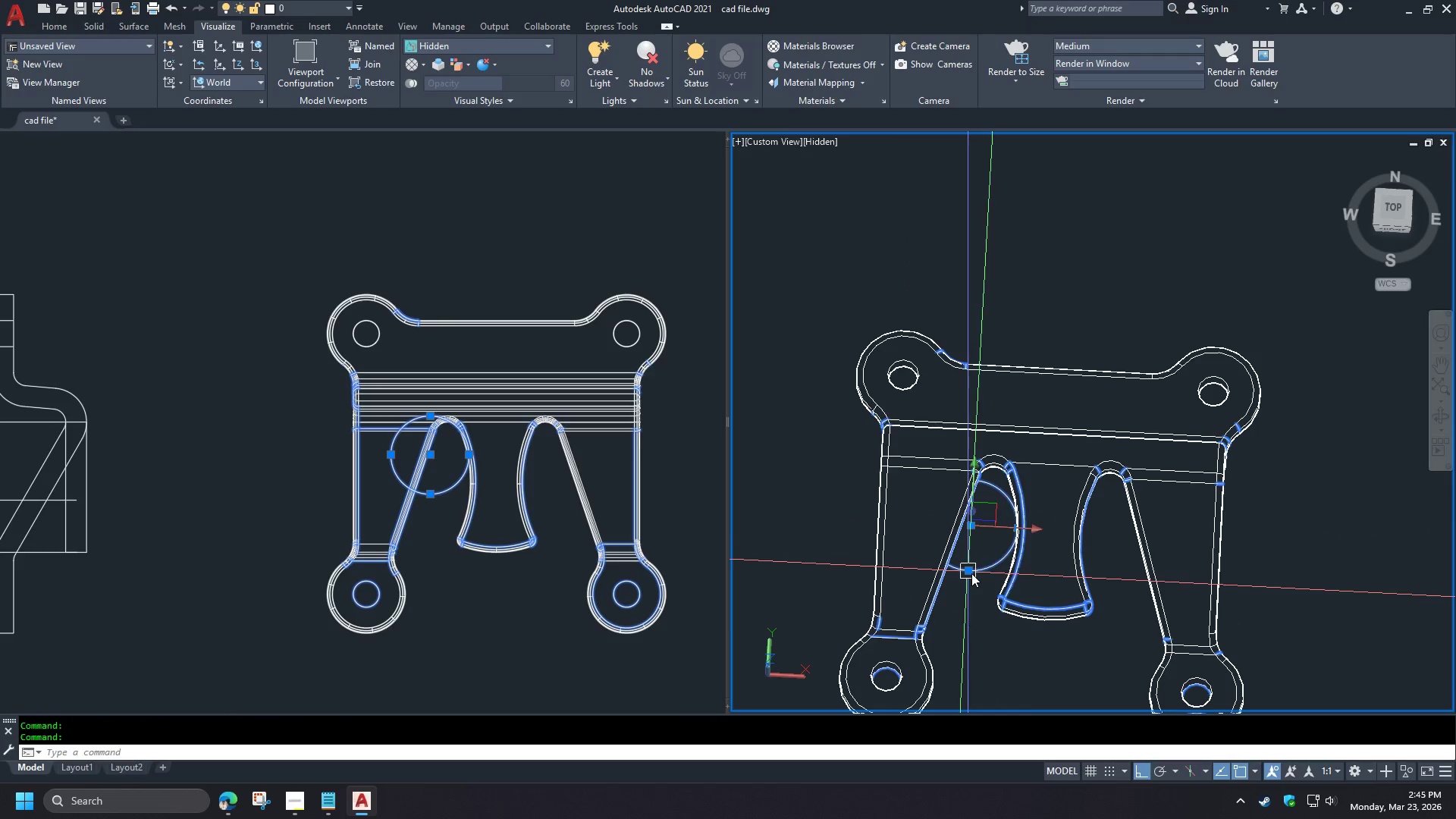 
left_click([971, 573])
 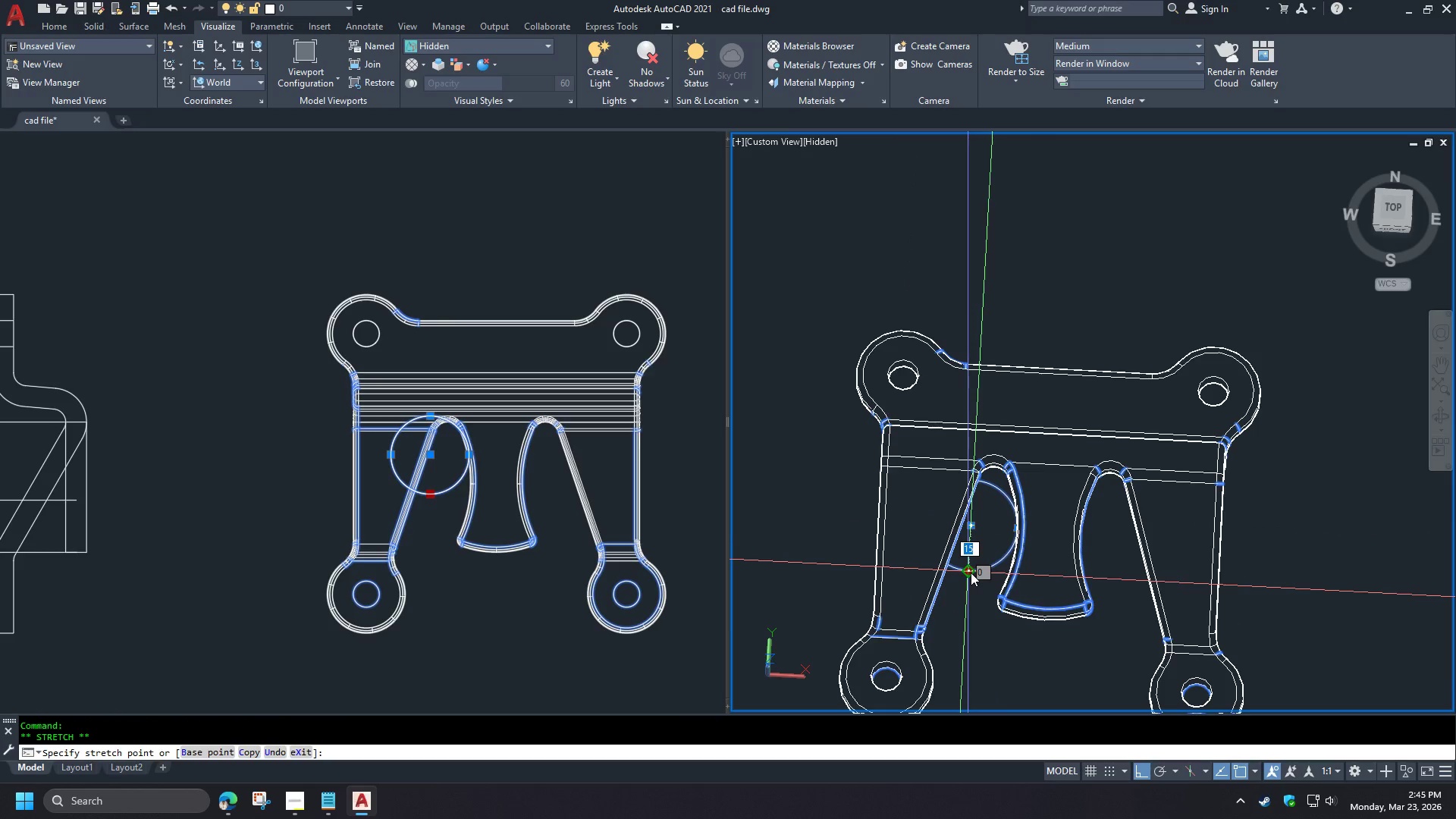 
key(Escape)
 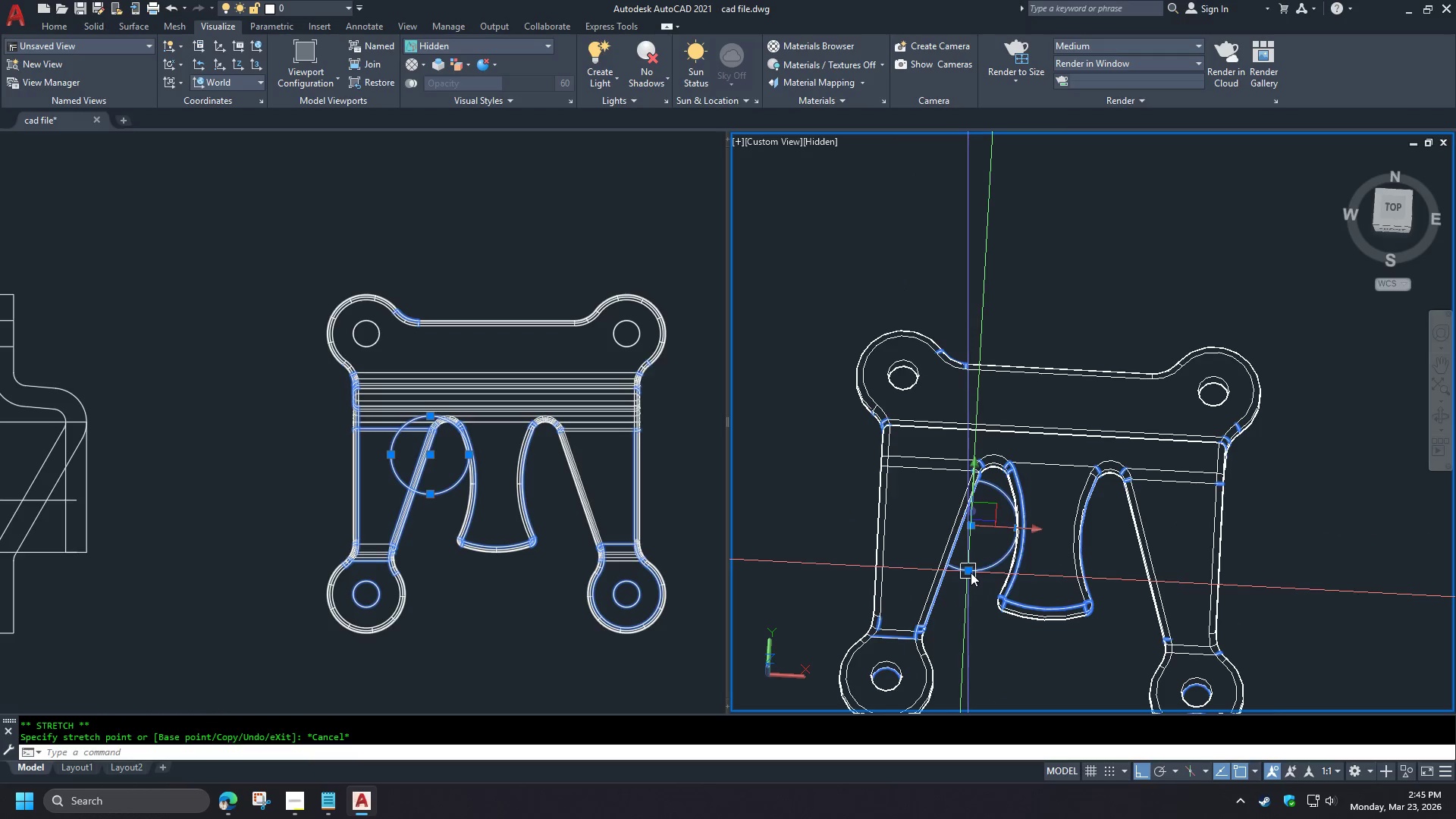 
key(Escape)
 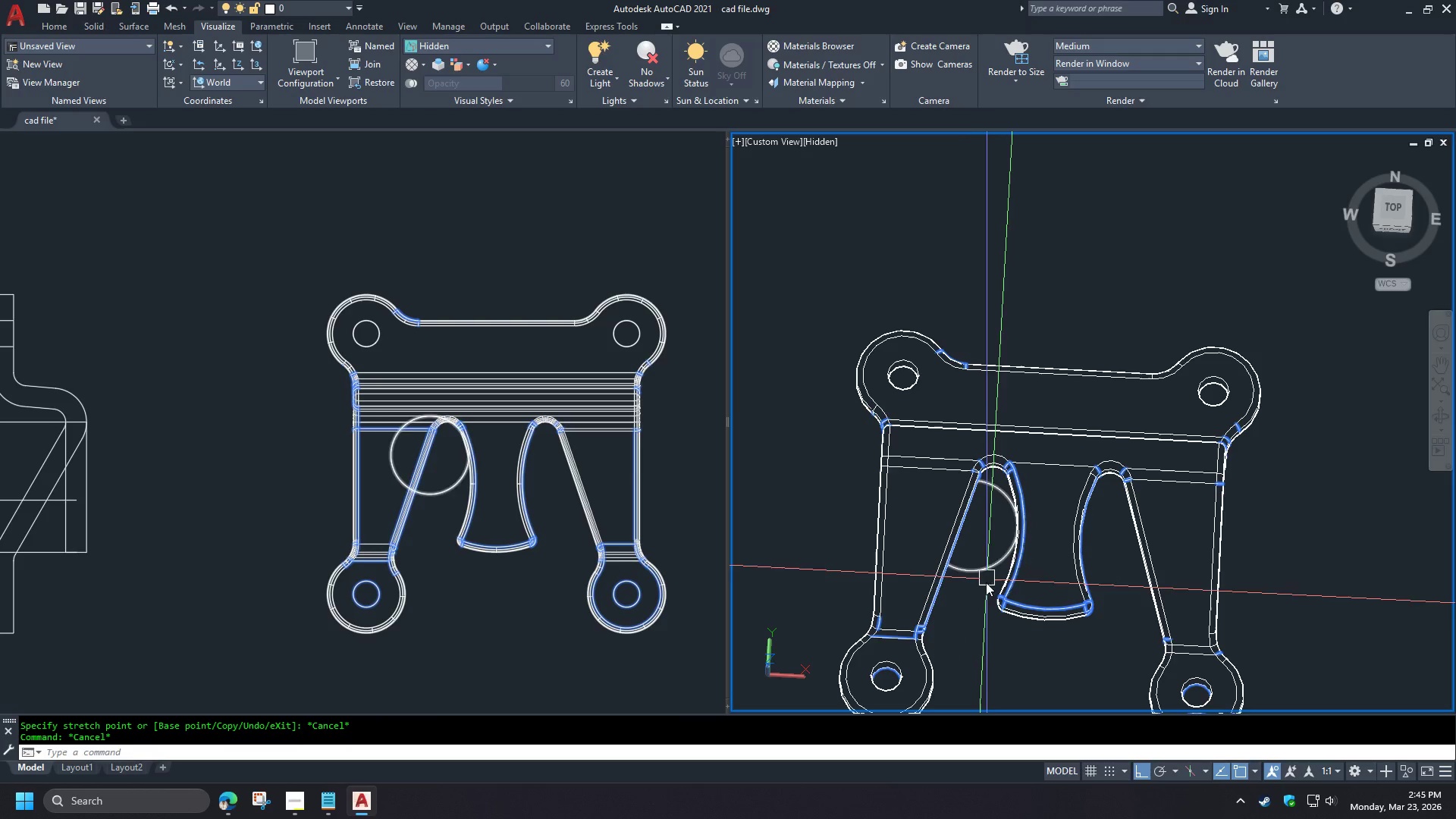 
left_click([982, 569])
 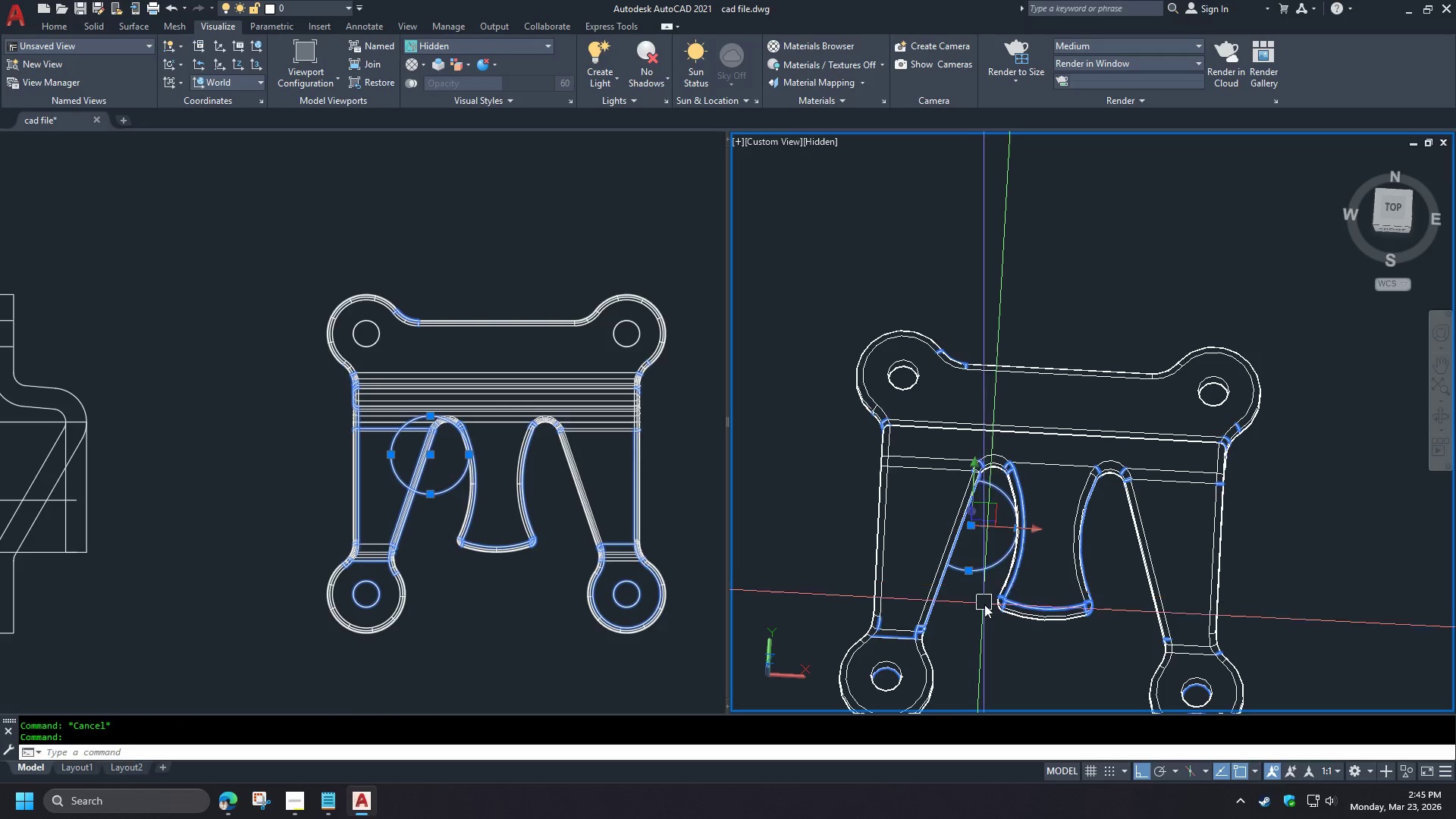 
key(E)
 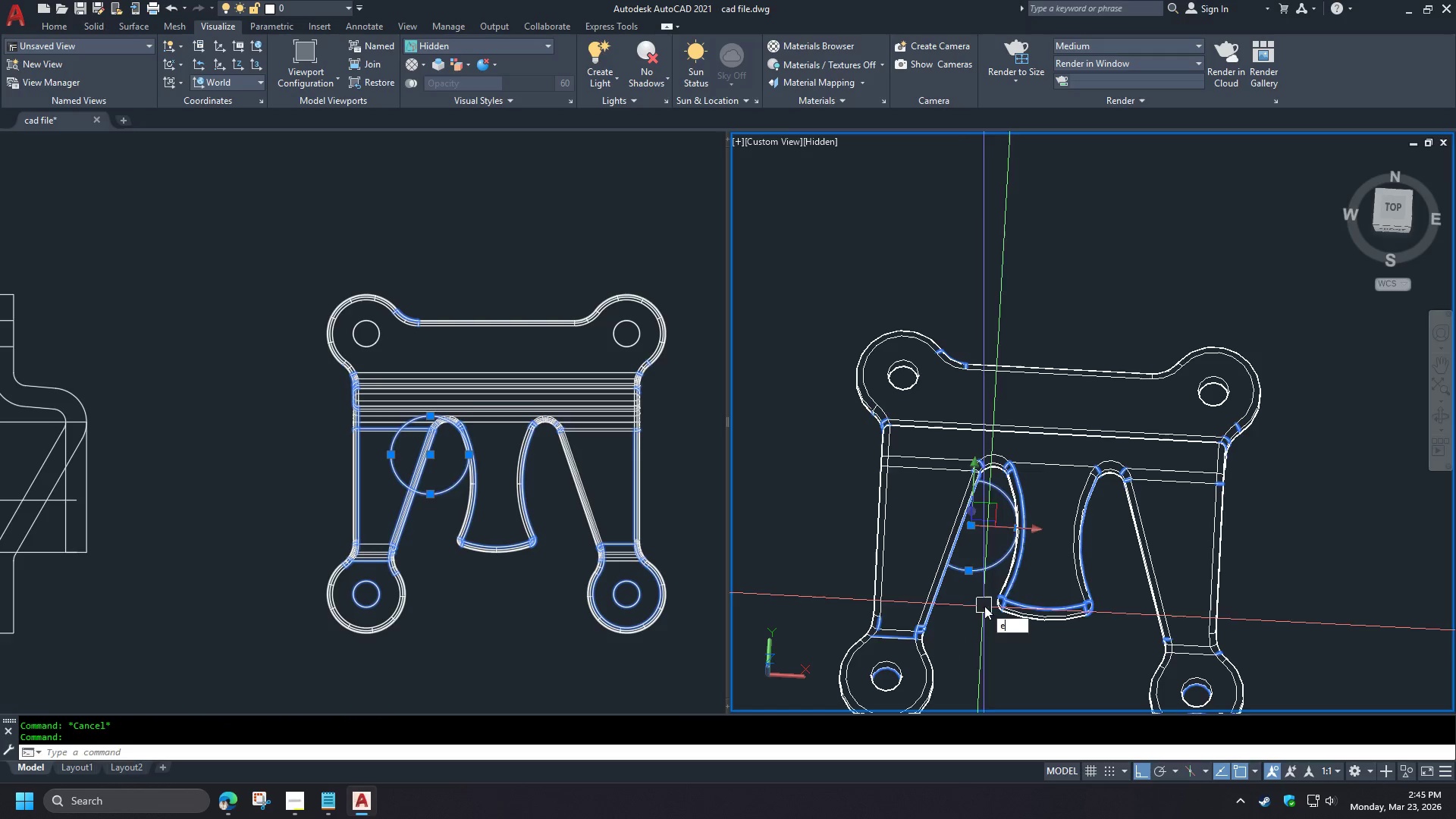 
key(Space)
 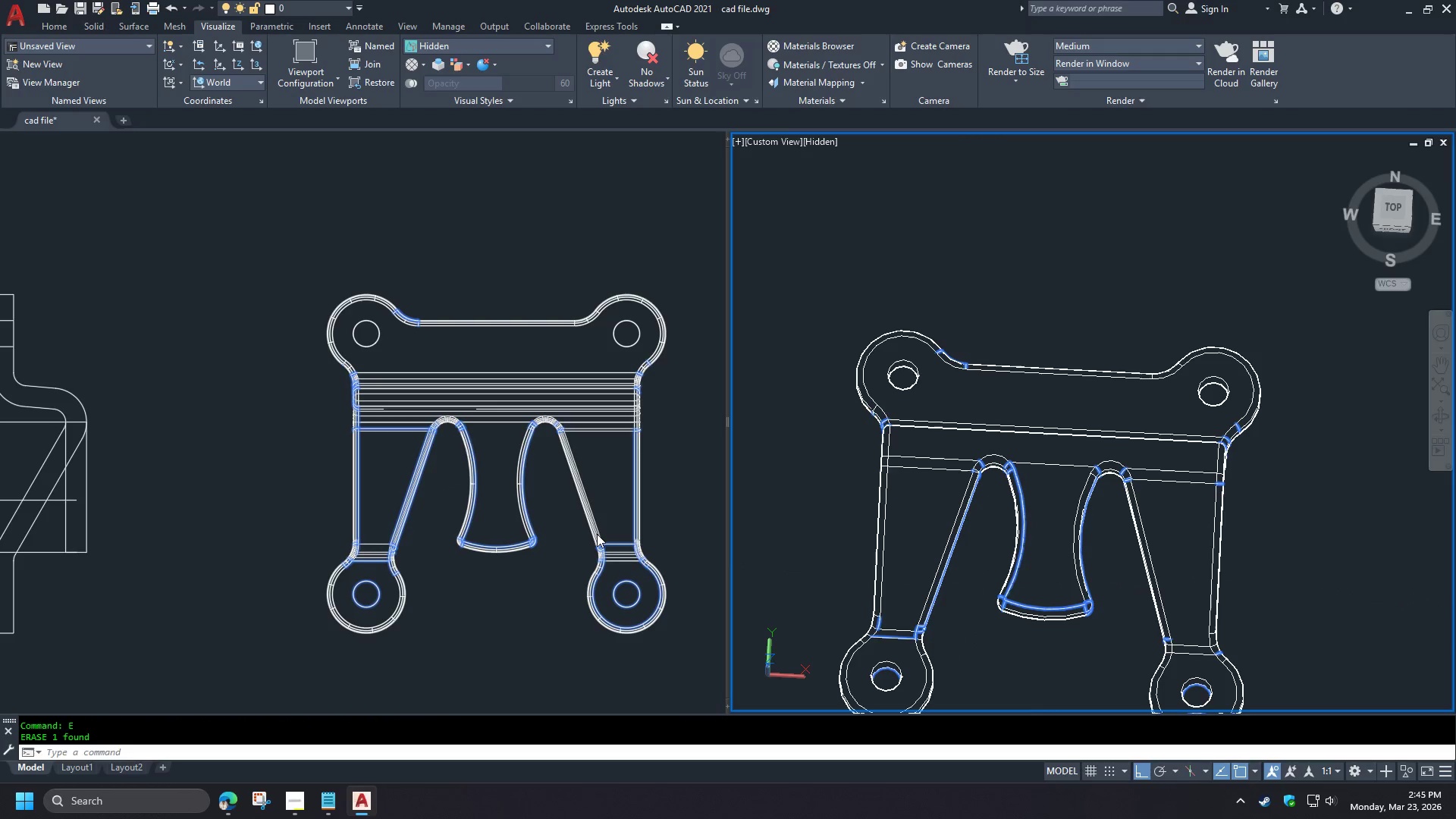 
scroll: coordinate [643, 522], scroll_direction: down, amount: 2.0
 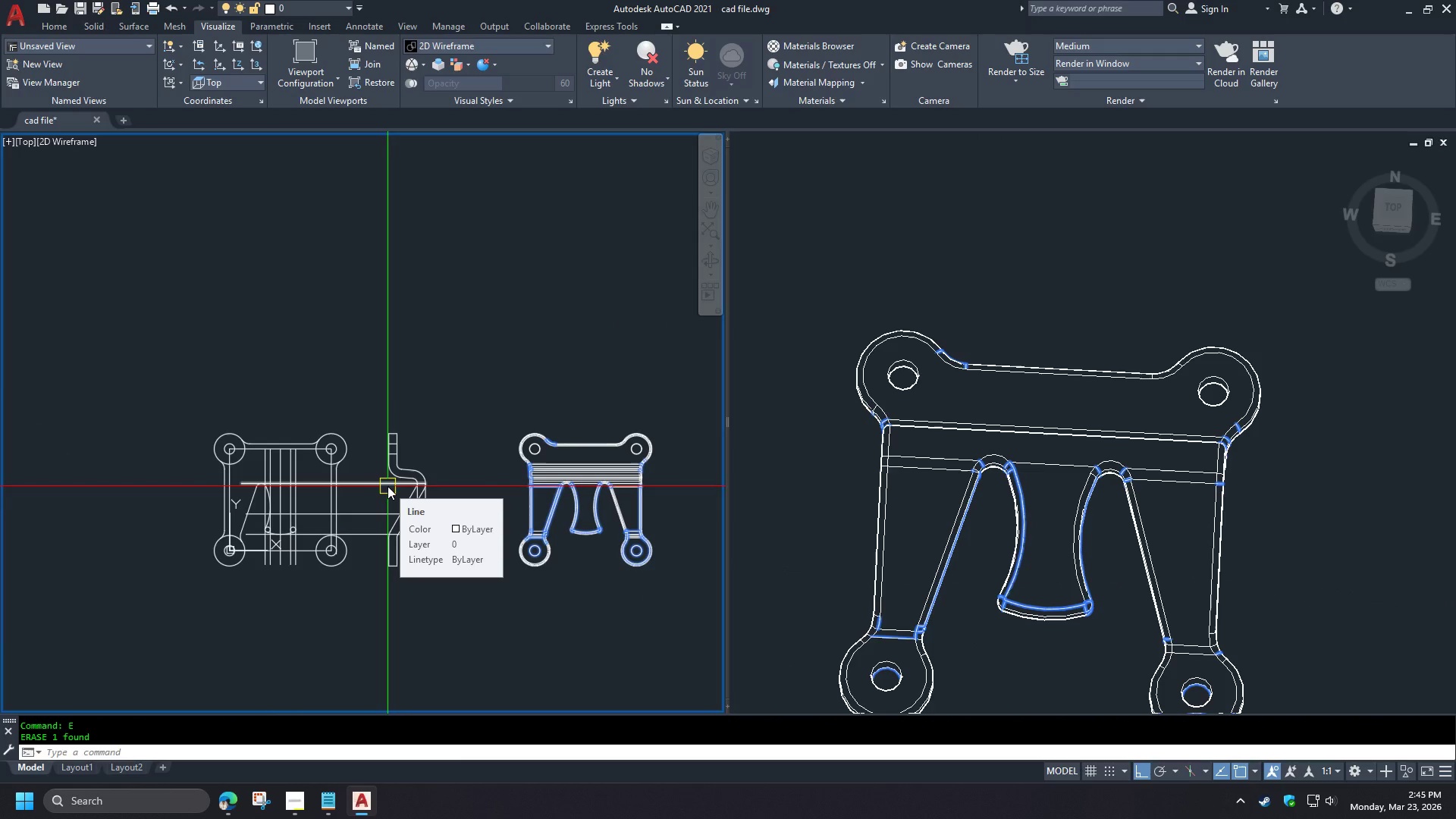 
wait(11.77)
 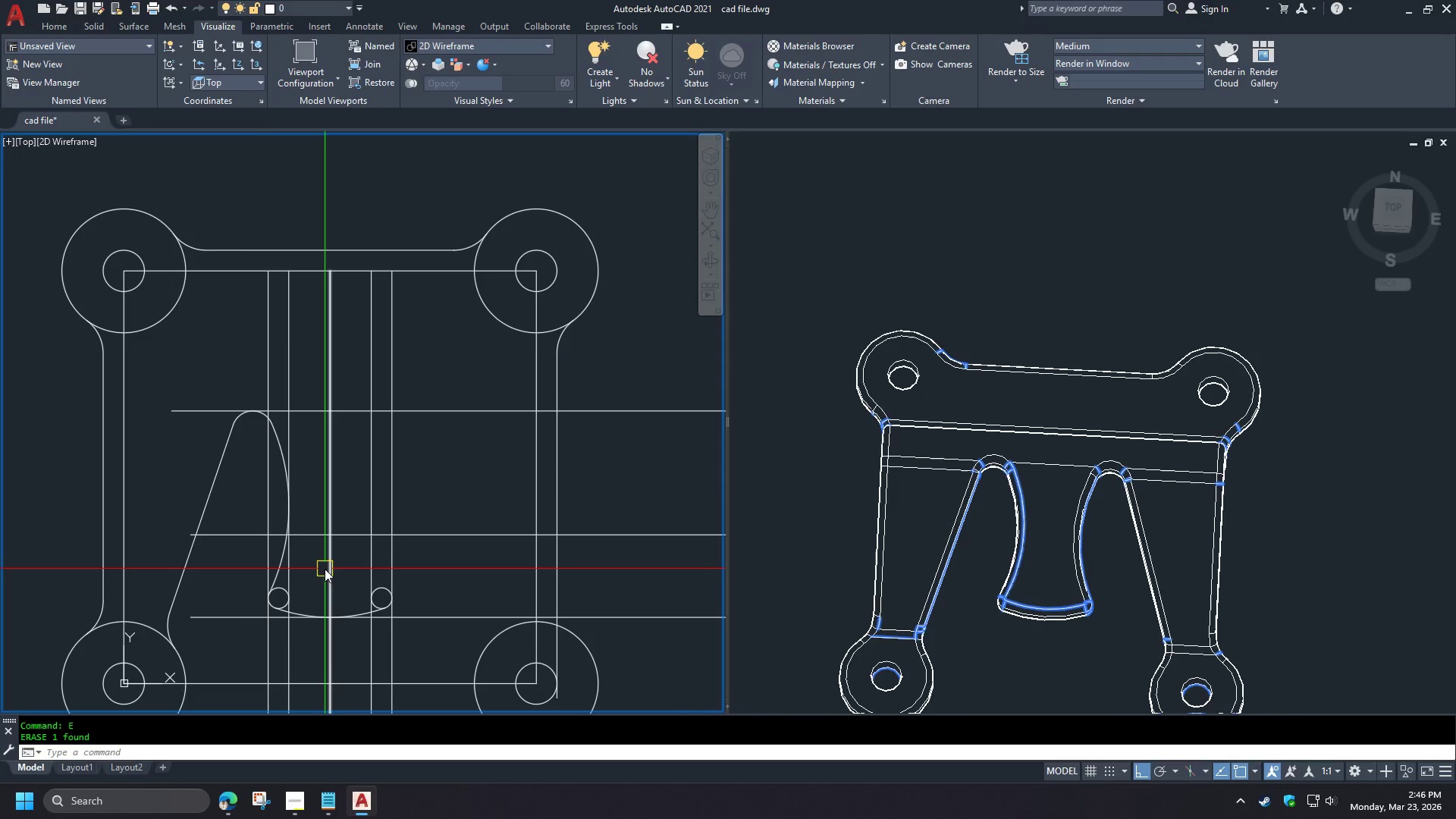 
left_click([977, 561])
 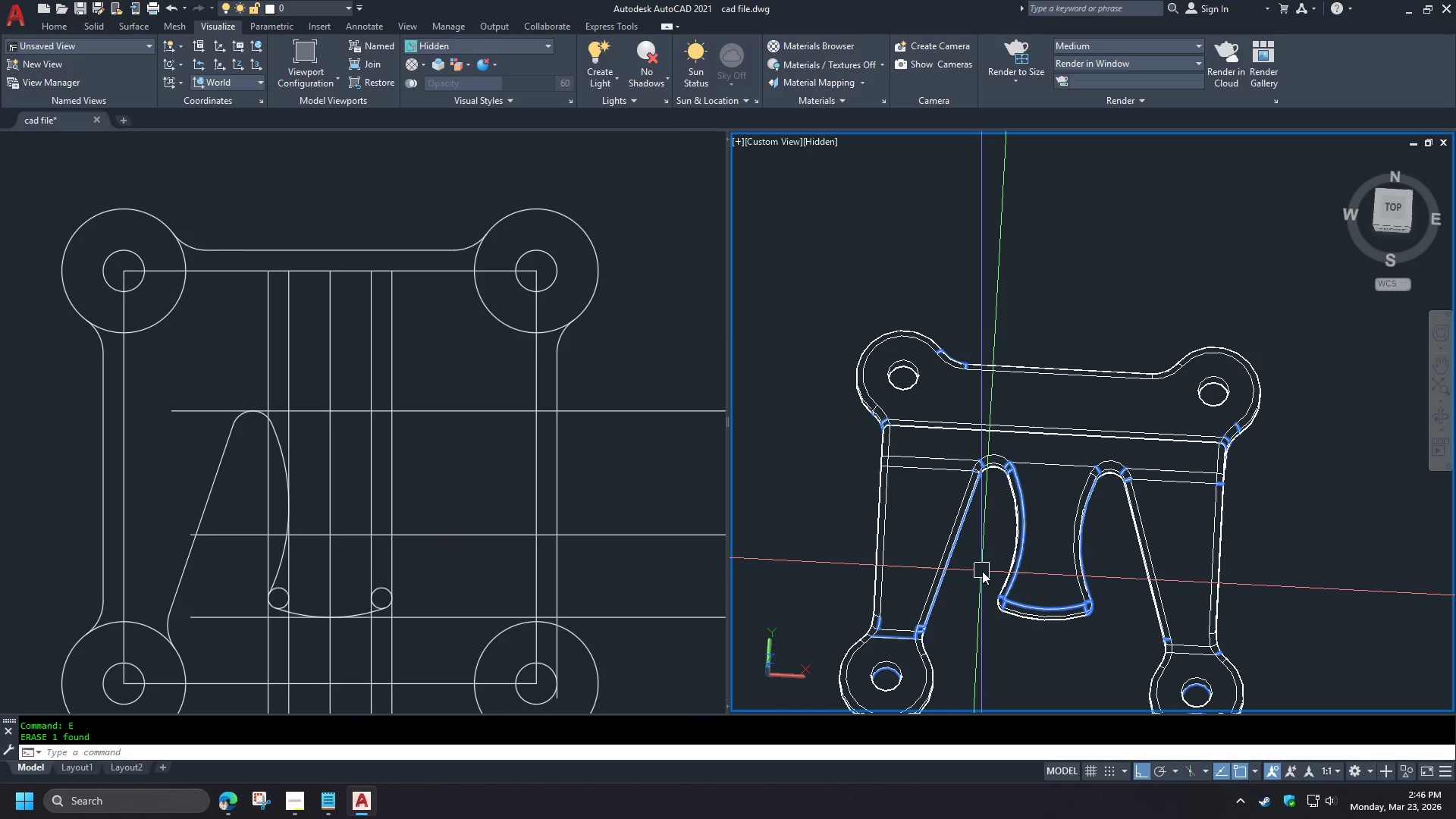 
key(Minus)
 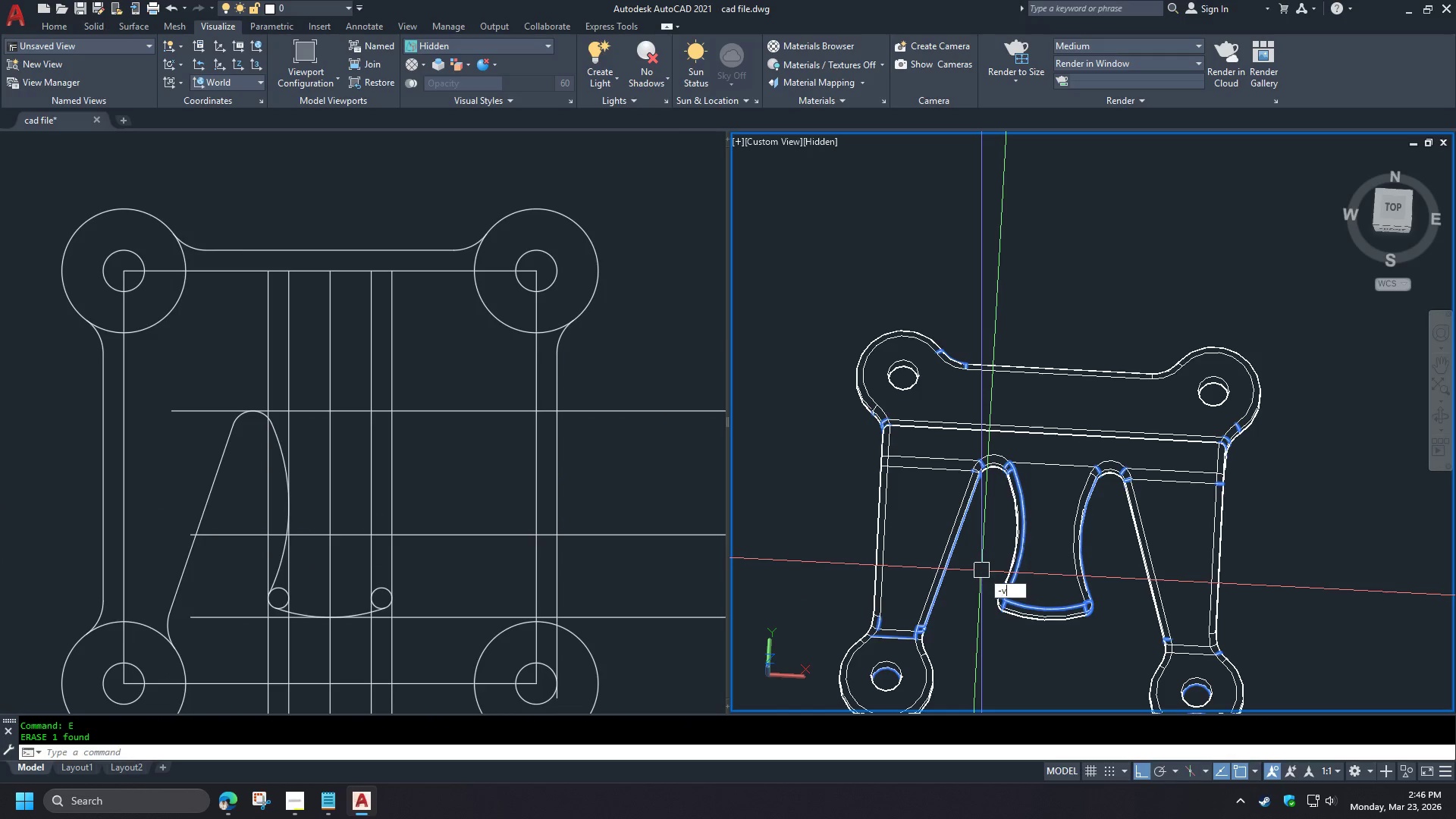 
key(V)
 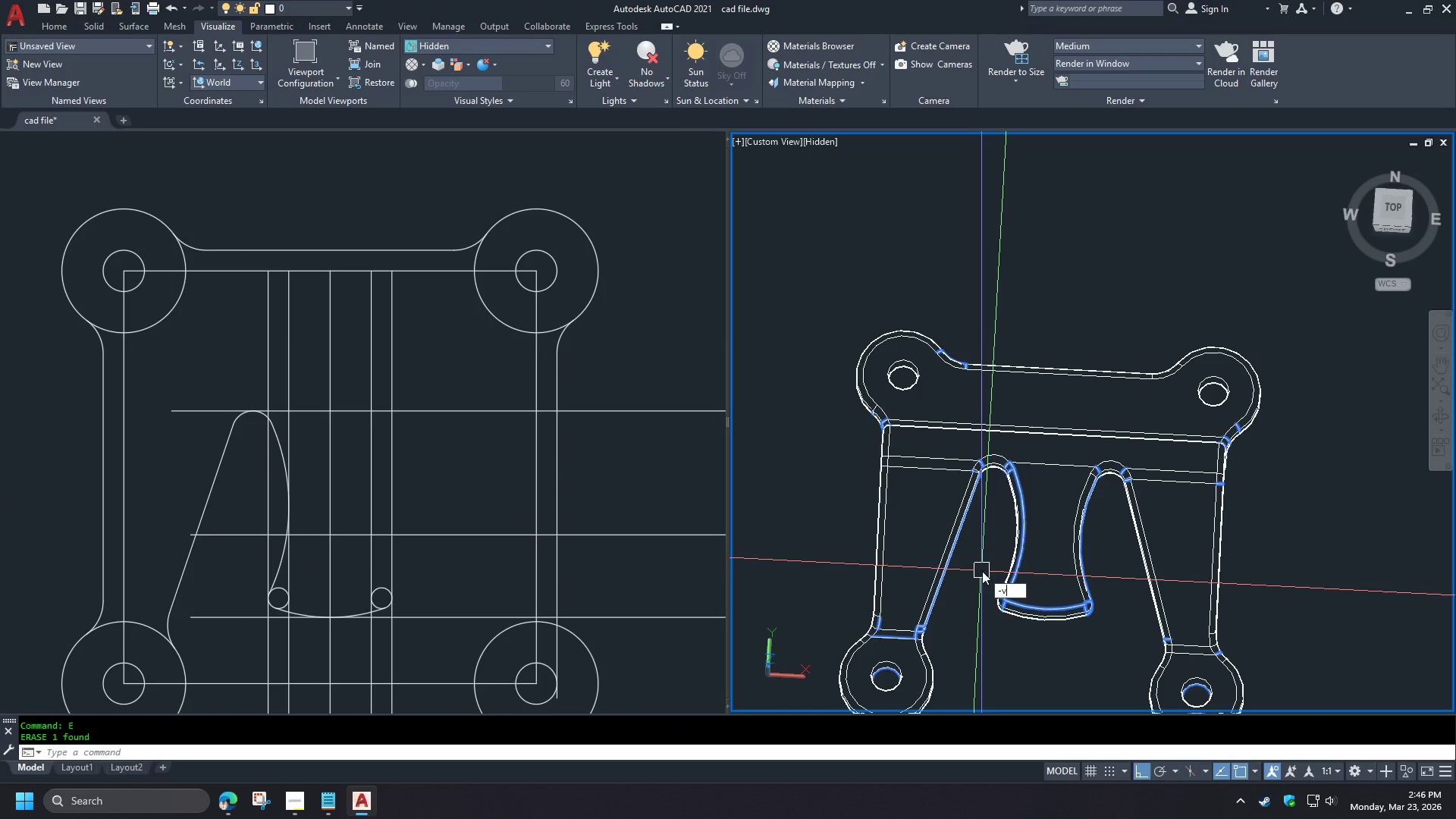 
key(Space)
 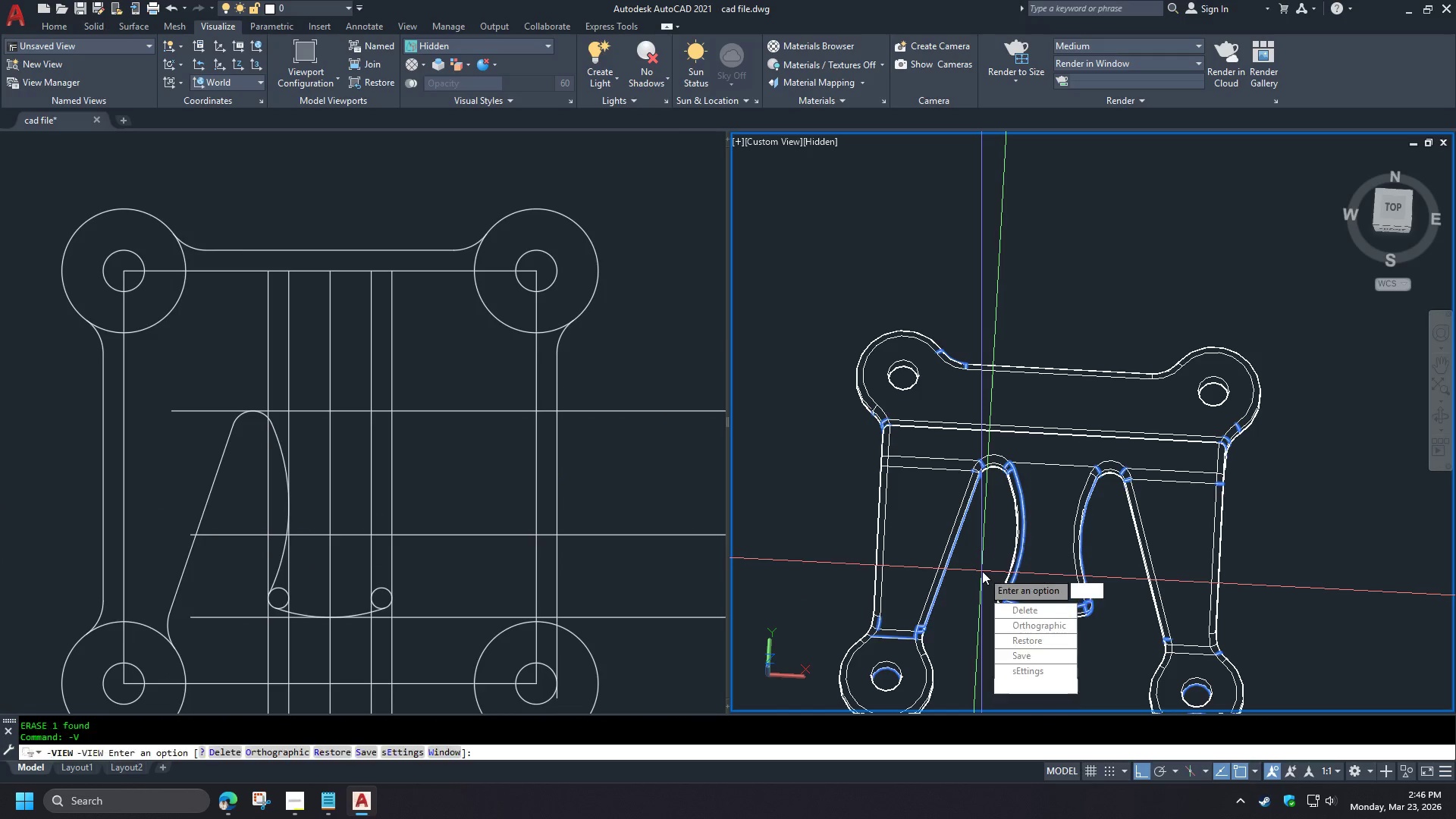 
key(T)
 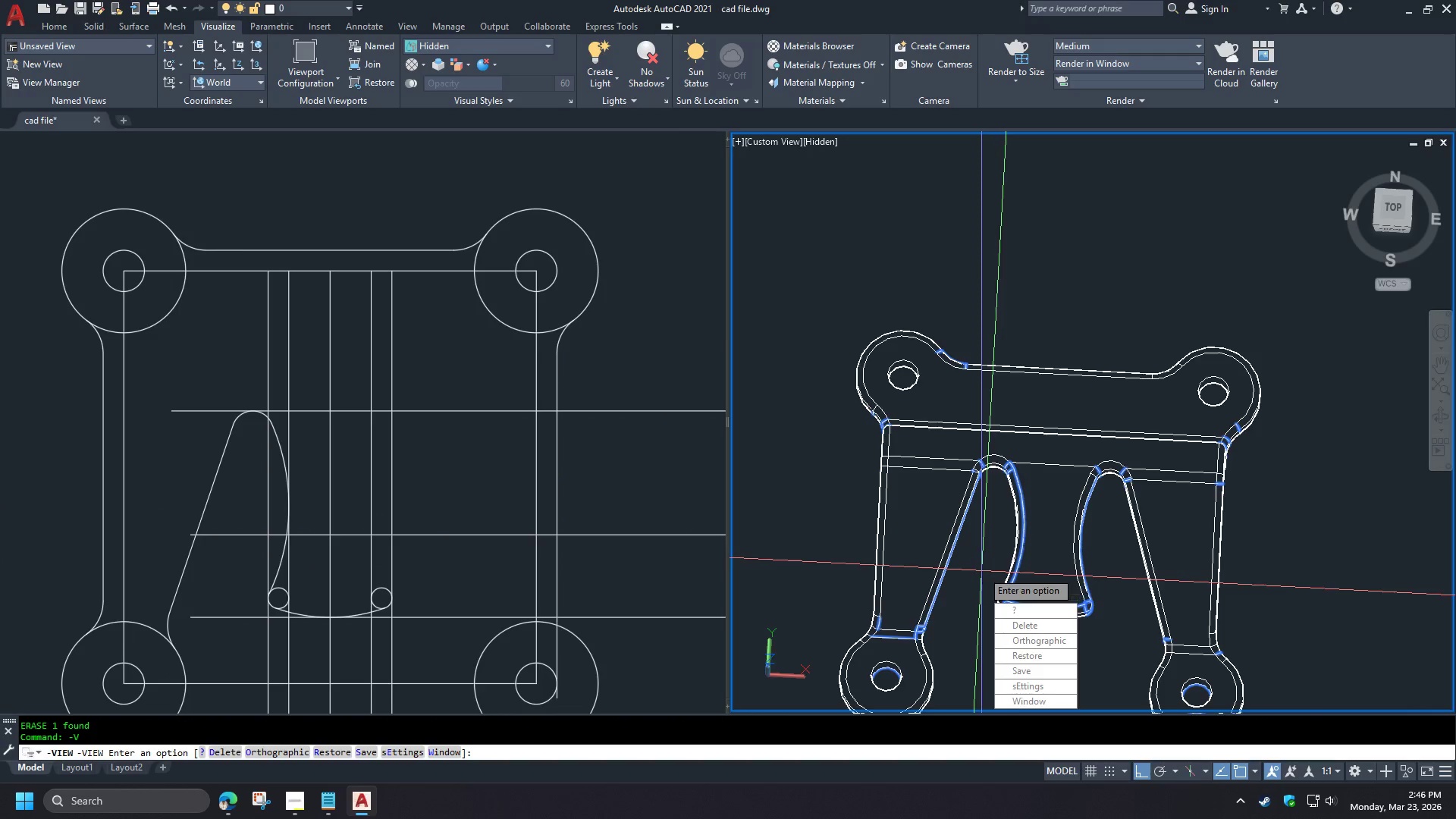 
key(Space)
 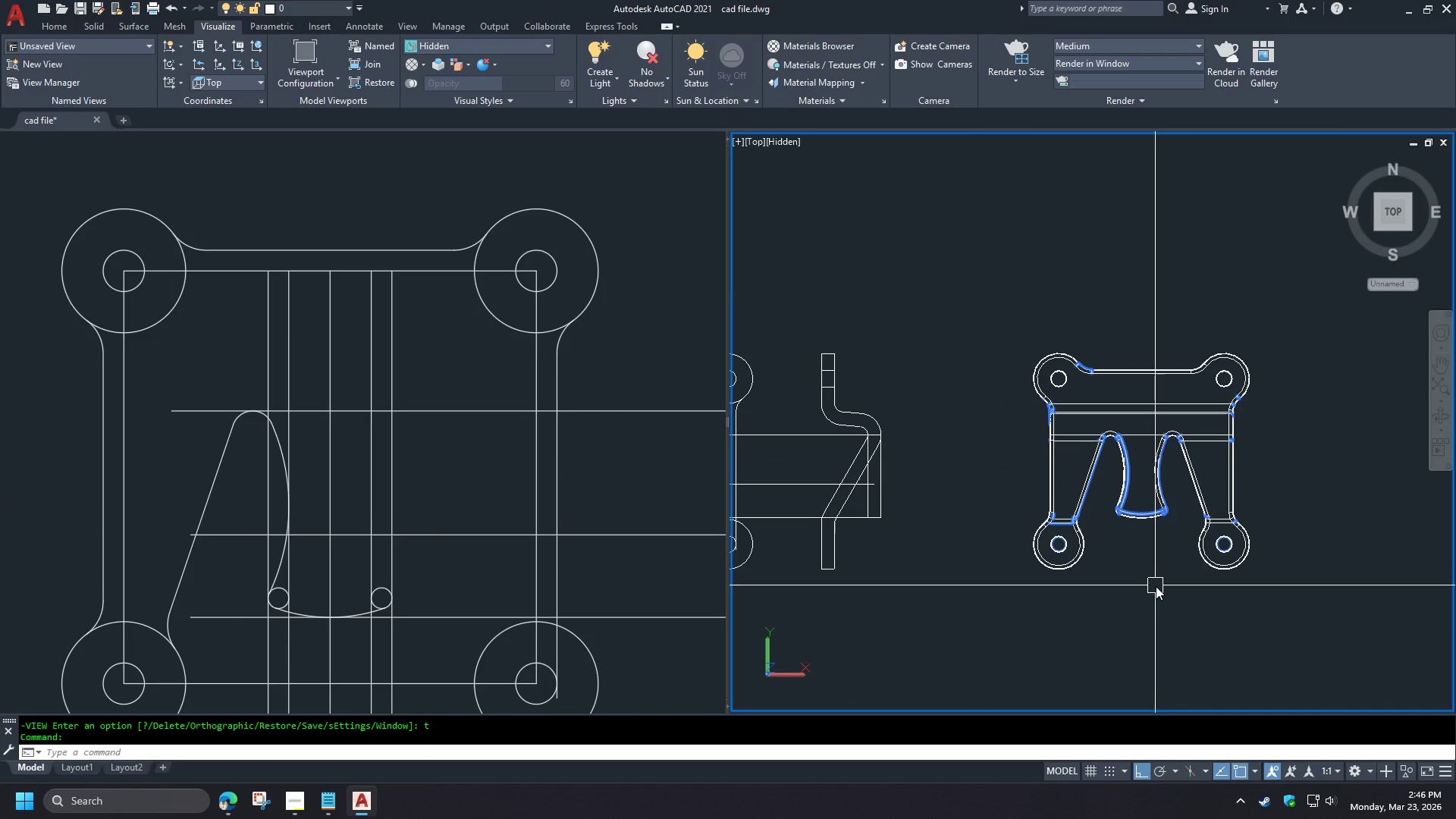 
scroll: coordinate [285, 506], scroll_direction: up, amount: 1.0
 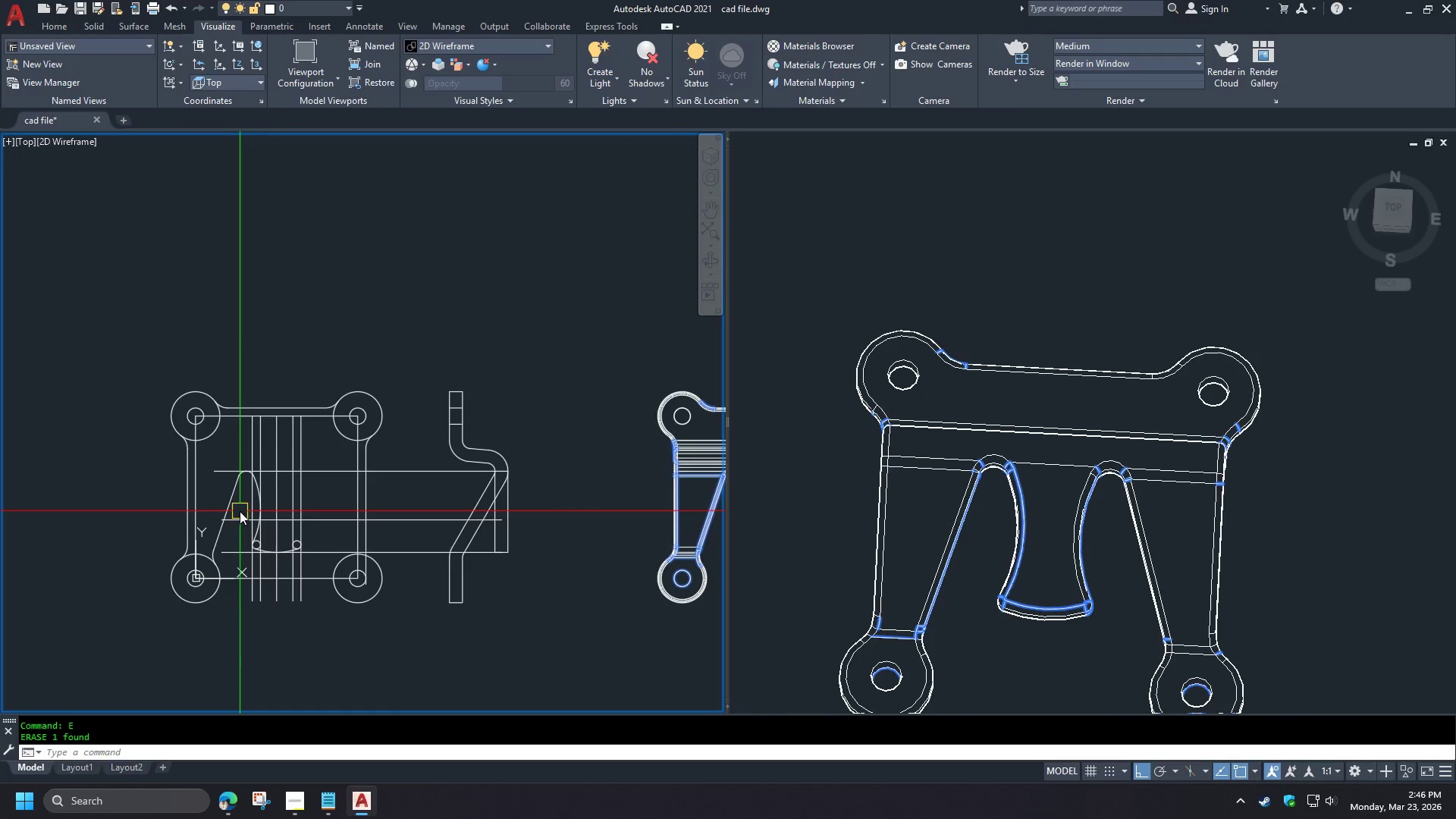 
wait(5.34)
 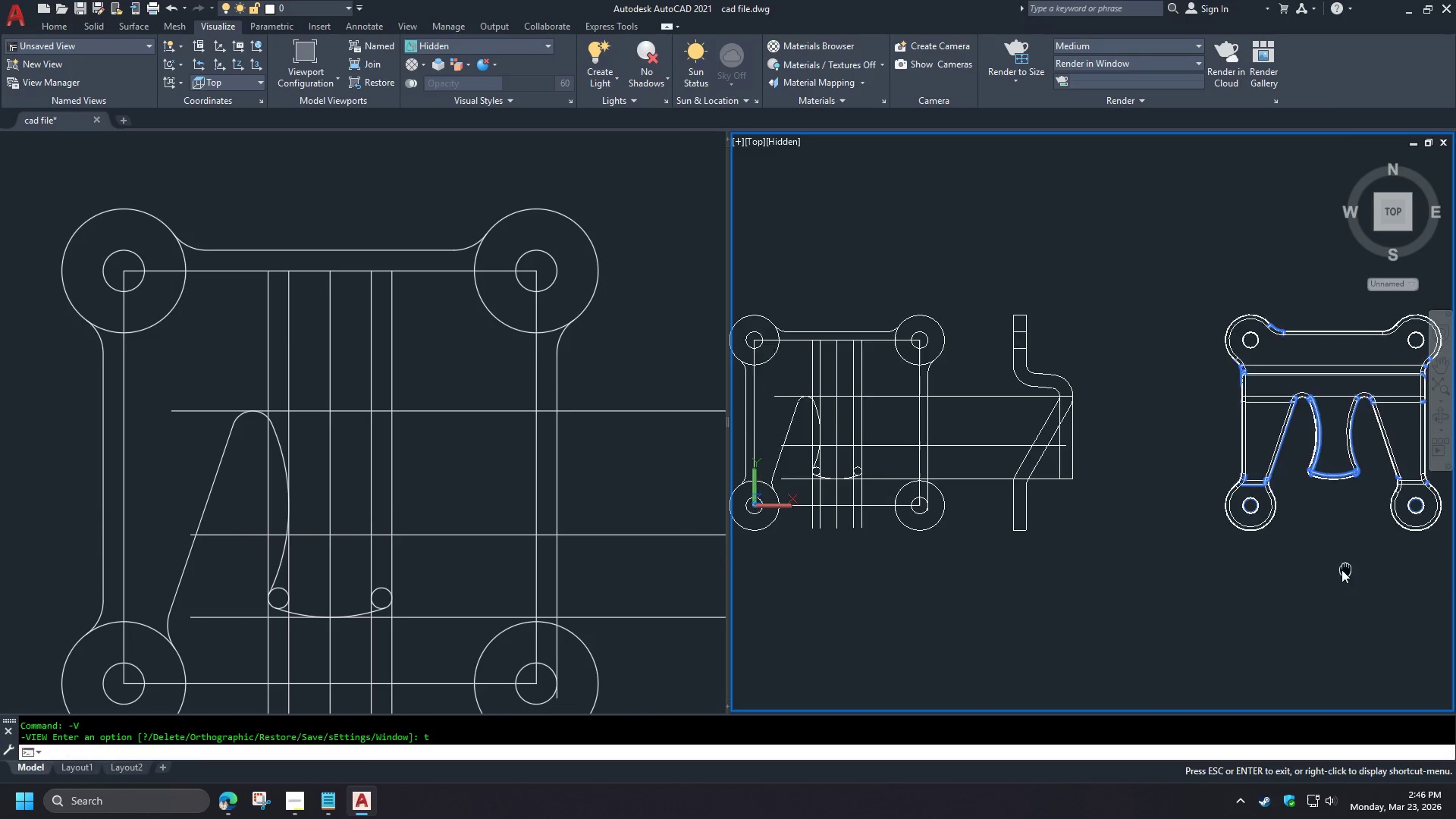 
hold_key(key=ShiftLeft, duration=1.5)
 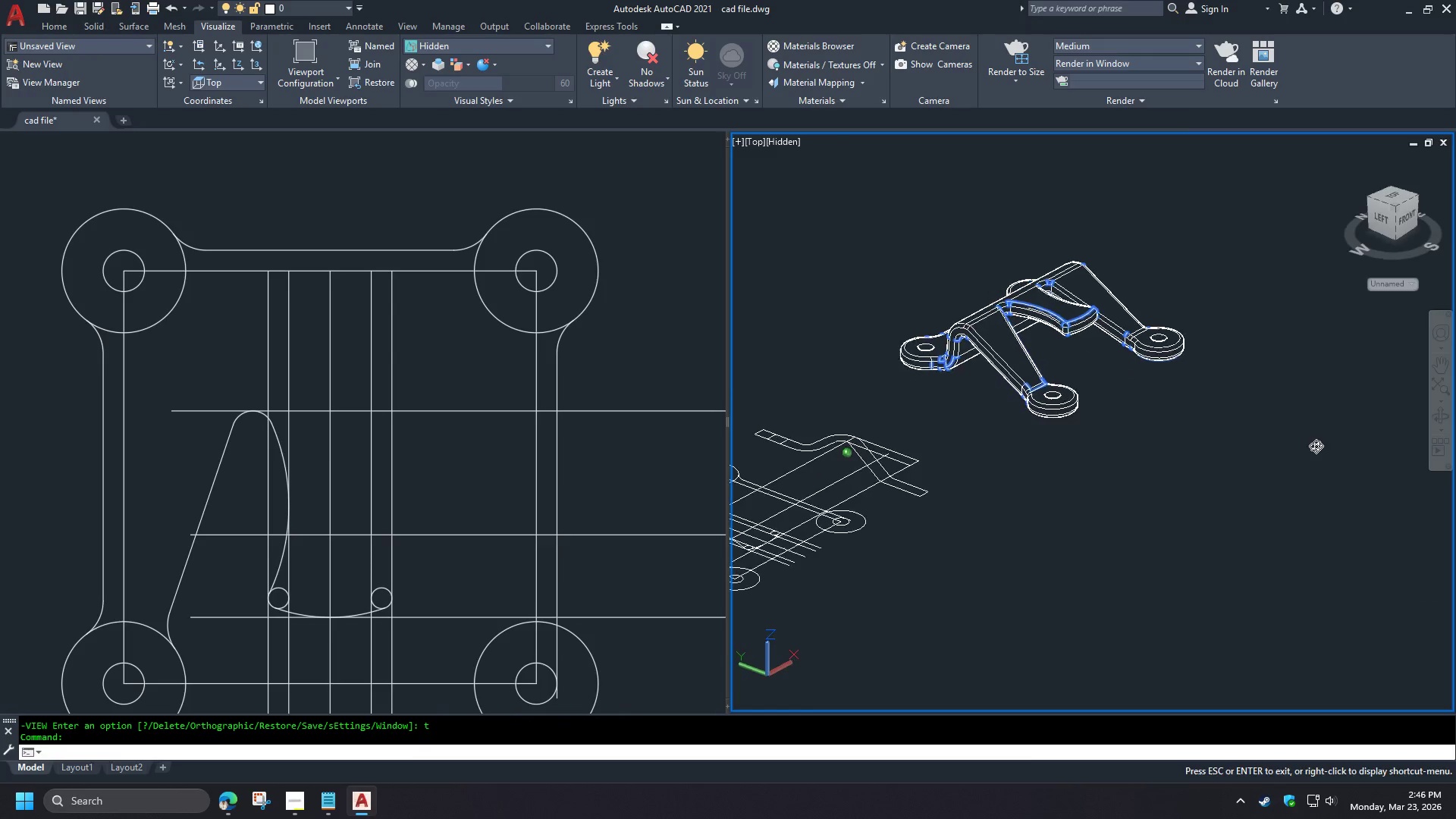 
scroll: coordinate [240, 511], scroll_direction: up, amount: 2.0
 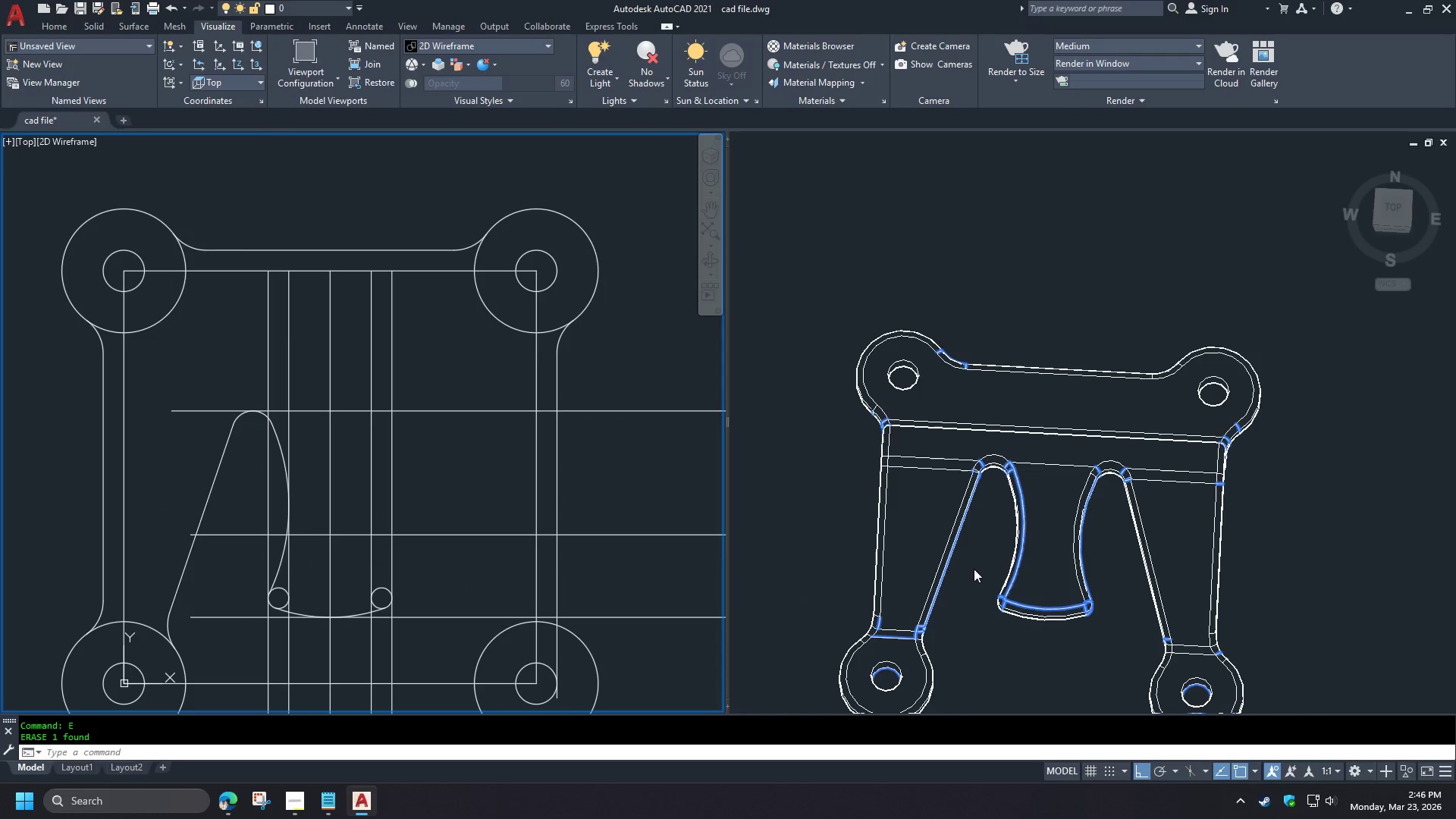 
hold_key(key=ShiftLeft, duration=0.62)
 